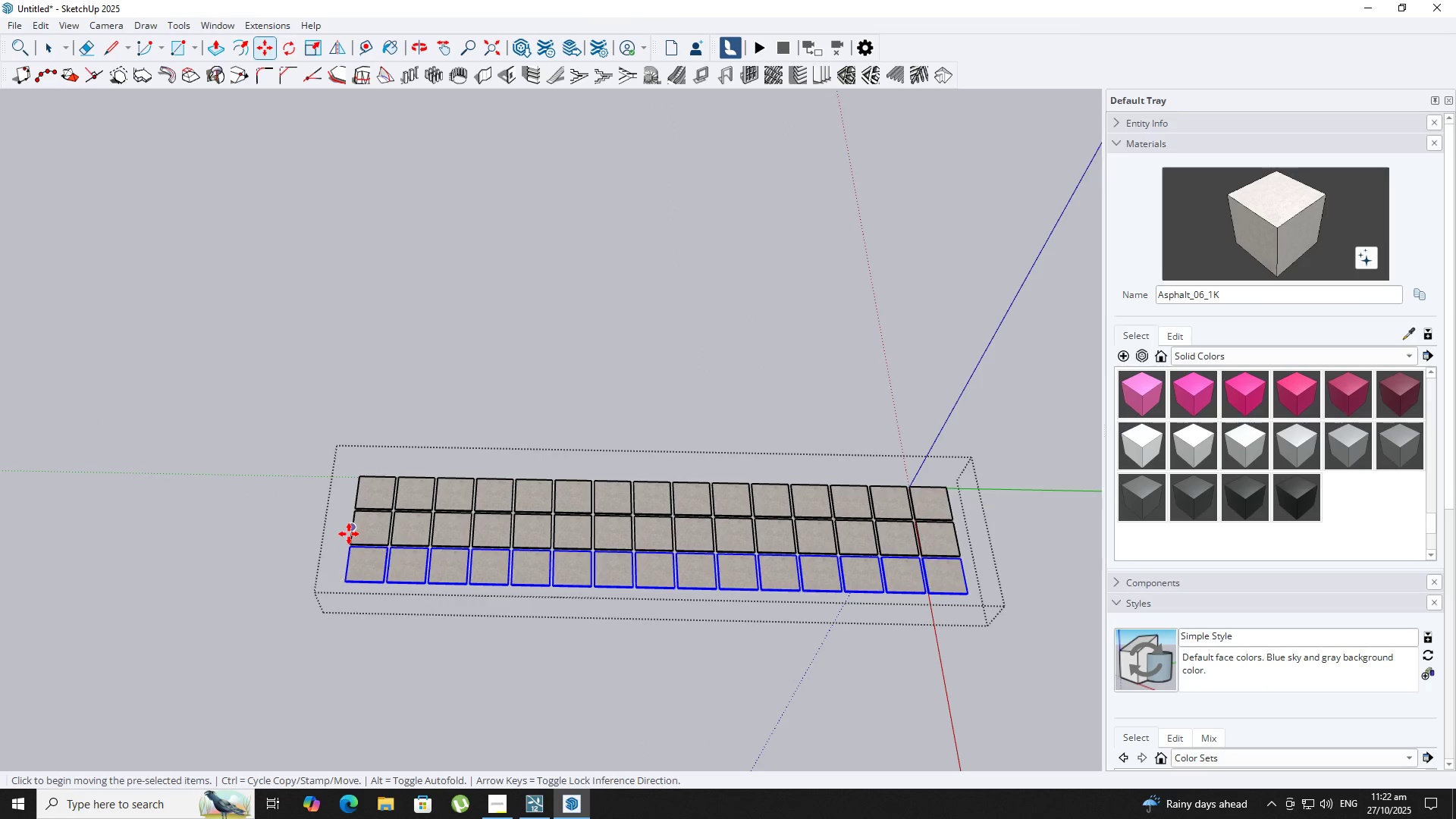 
key(M)
 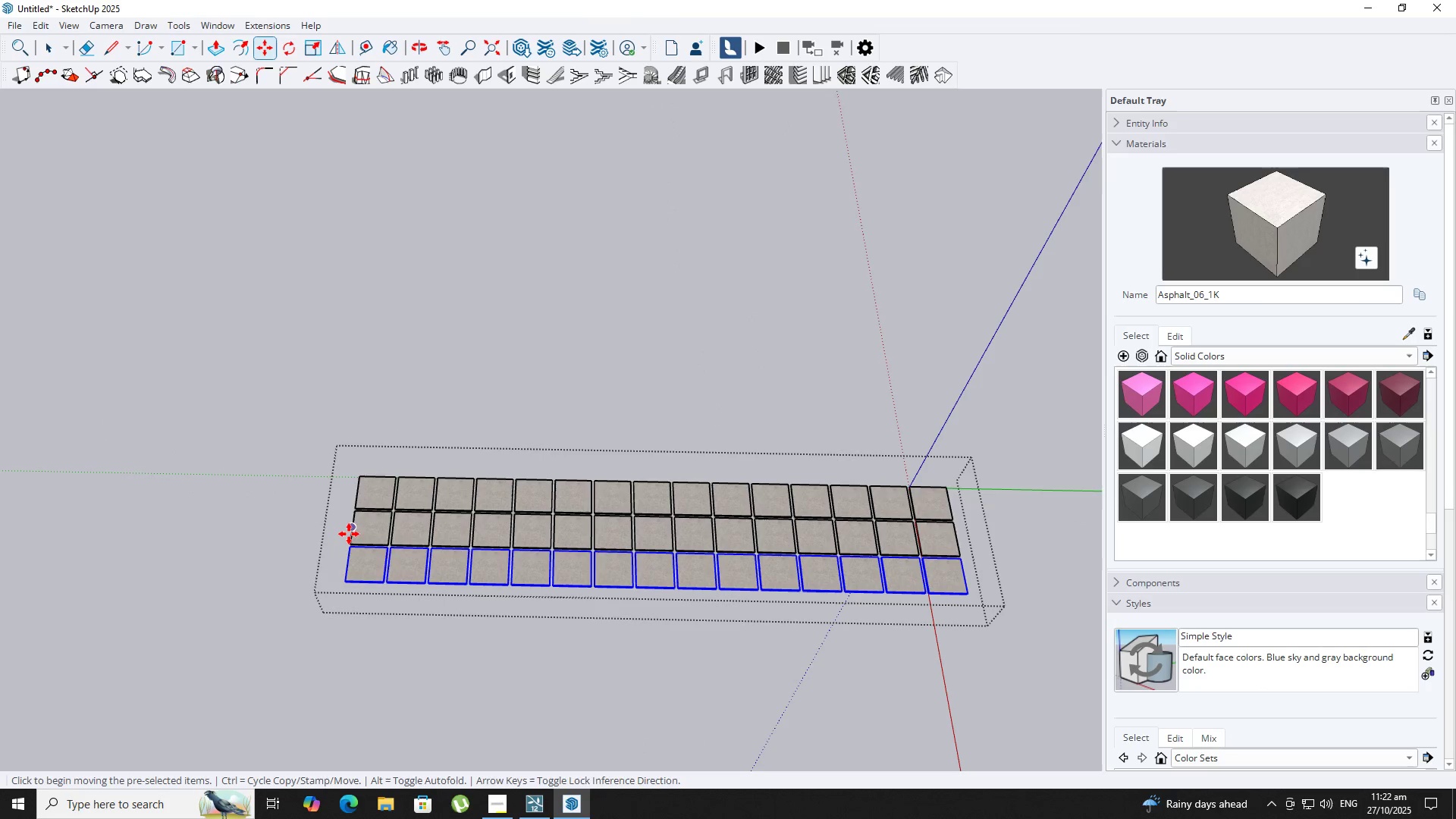 
scroll: coordinate [347, 538], scroll_direction: up, amount: 3.0
 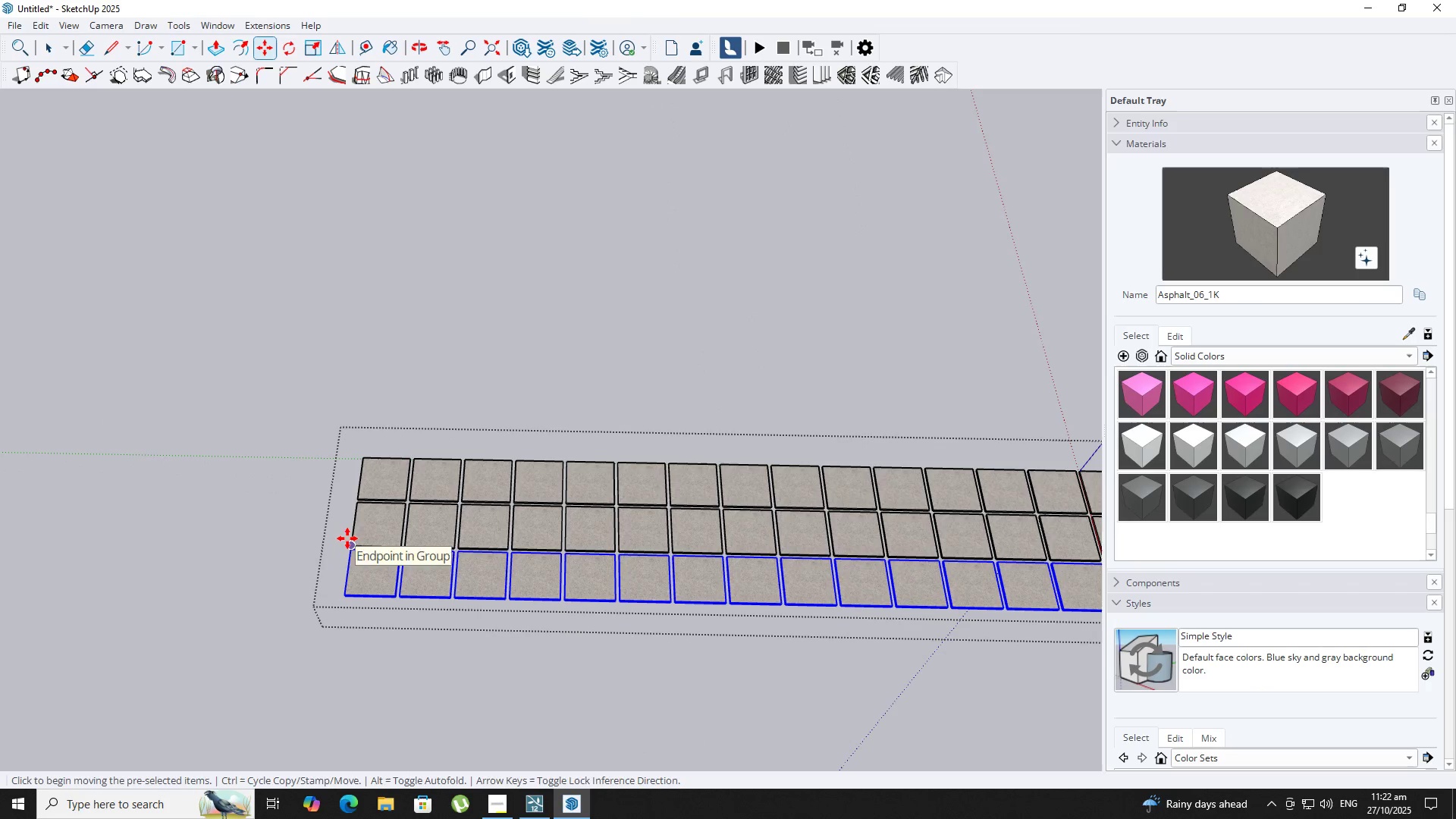 
key(Control+ControlLeft)
 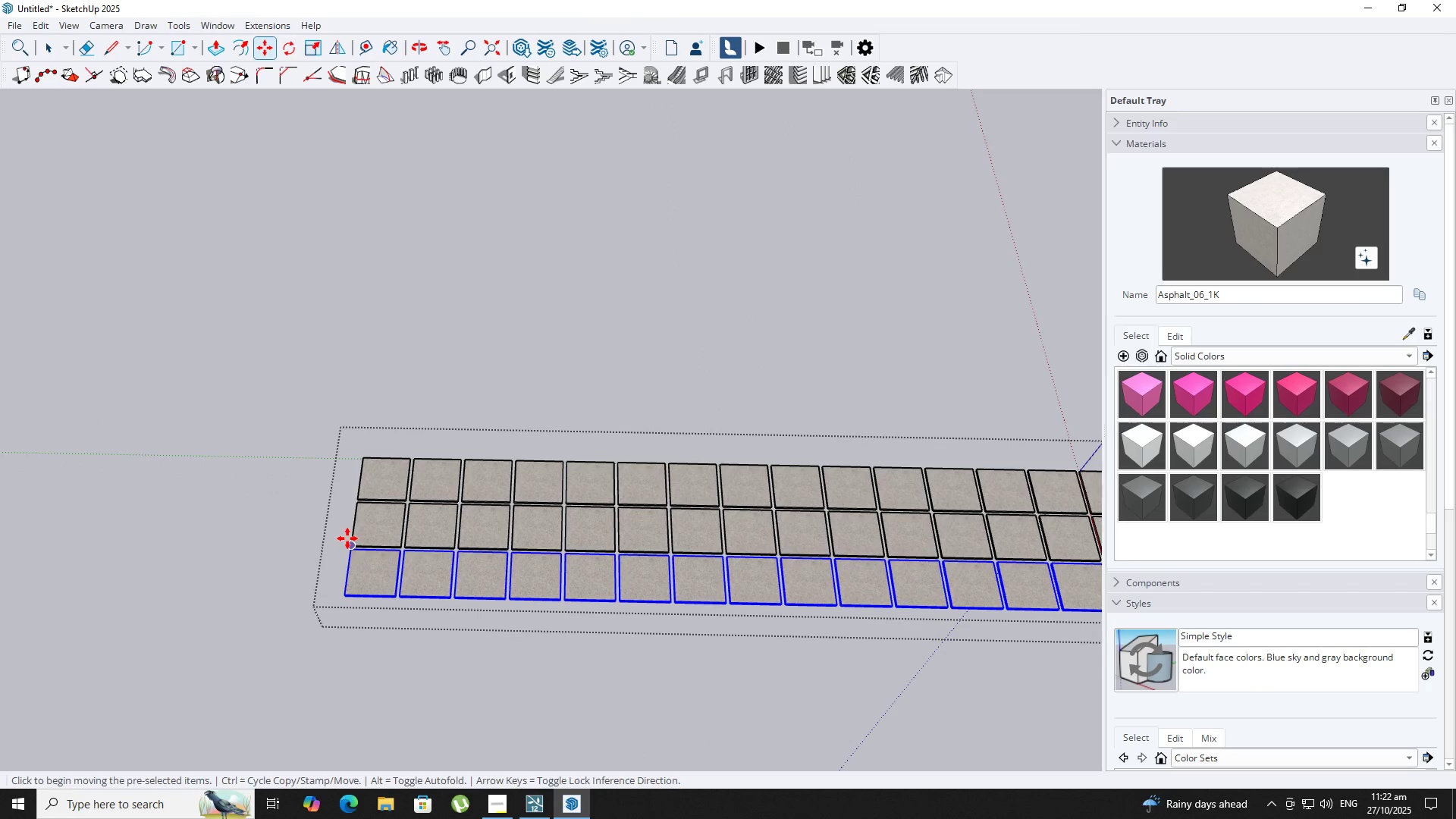 
left_click([347, 538])
 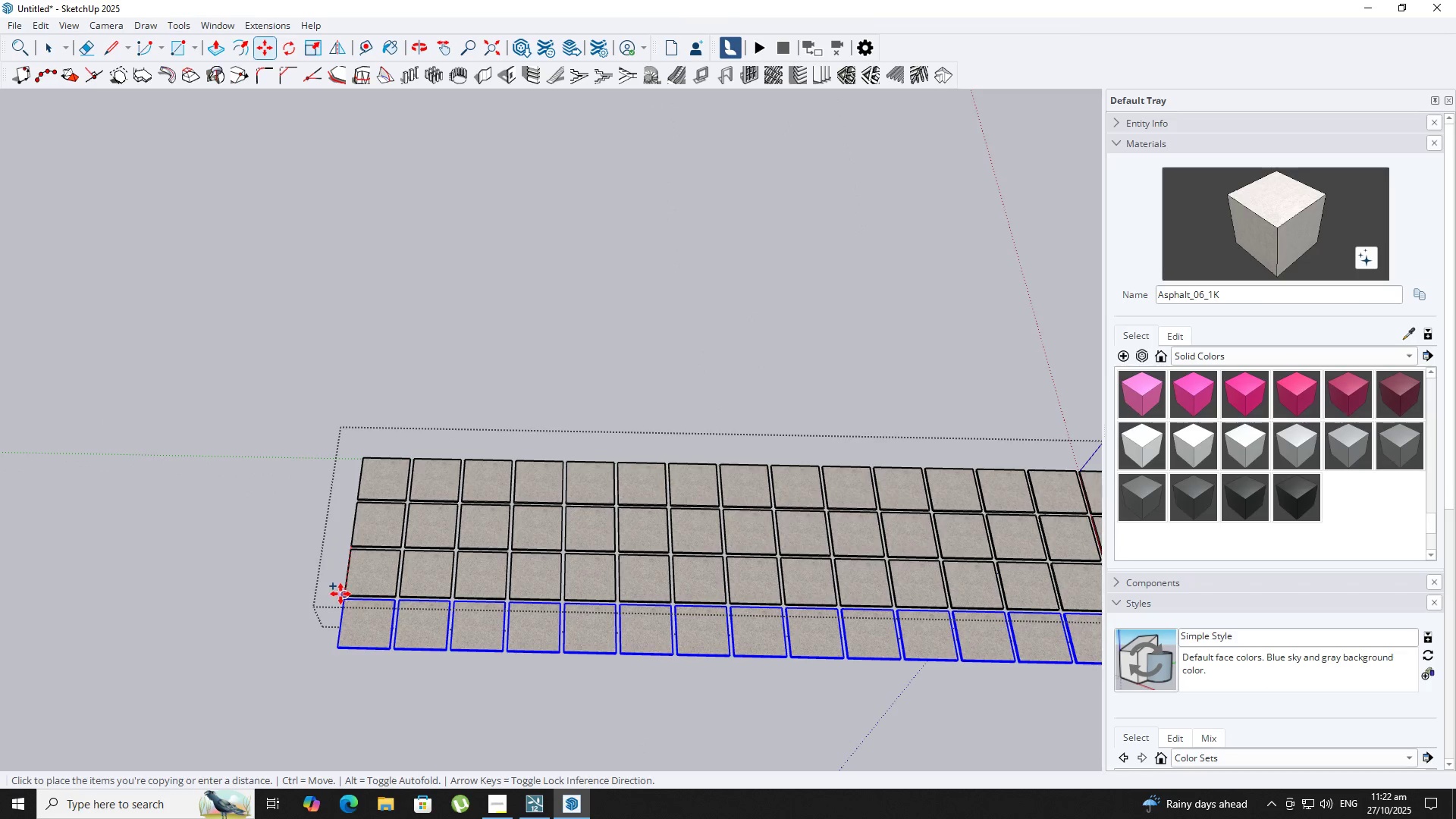 
left_click([340, 594])
 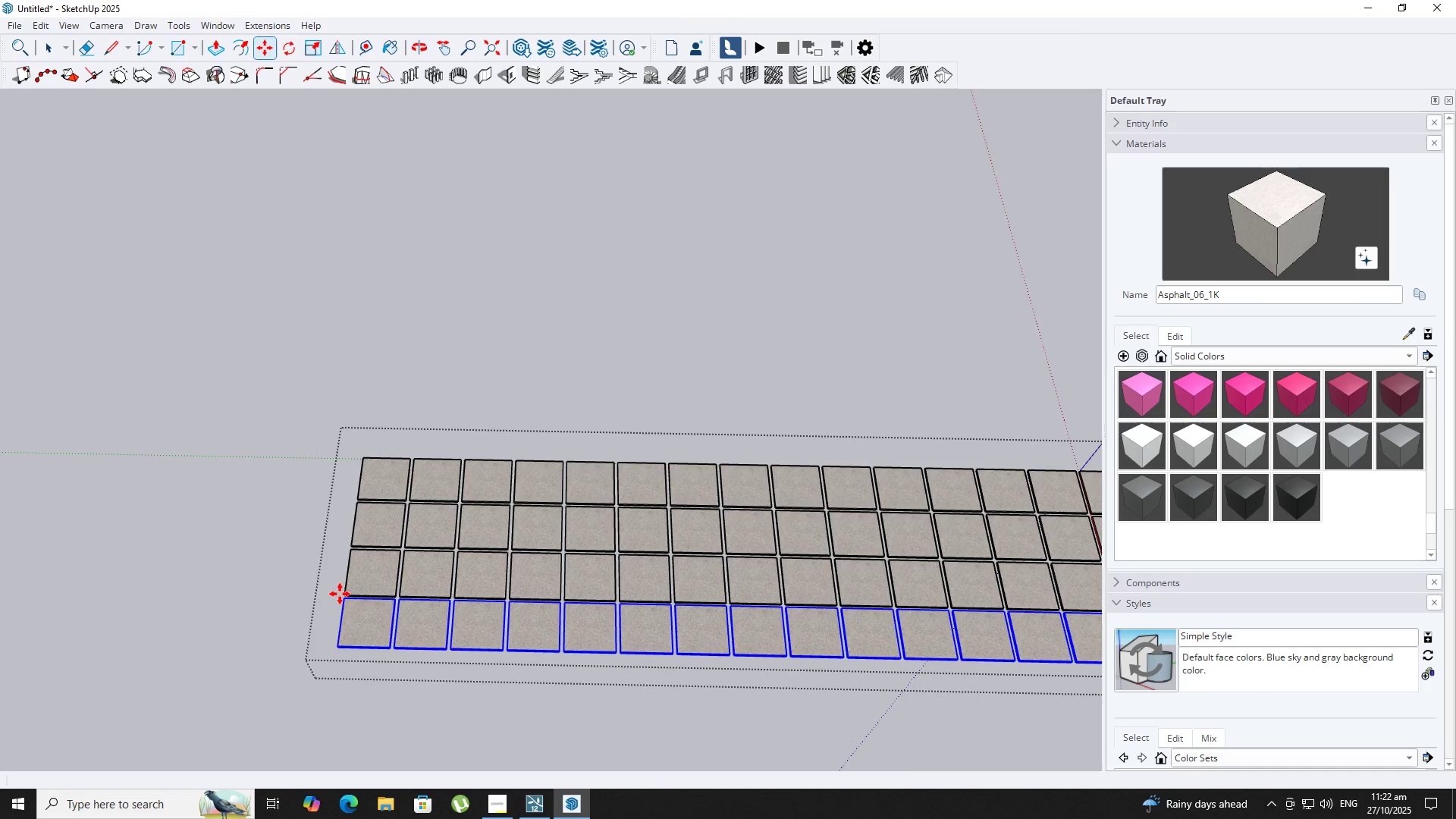 
scroll: coordinate [344, 594], scroll_direction: up, amount: 4.0
 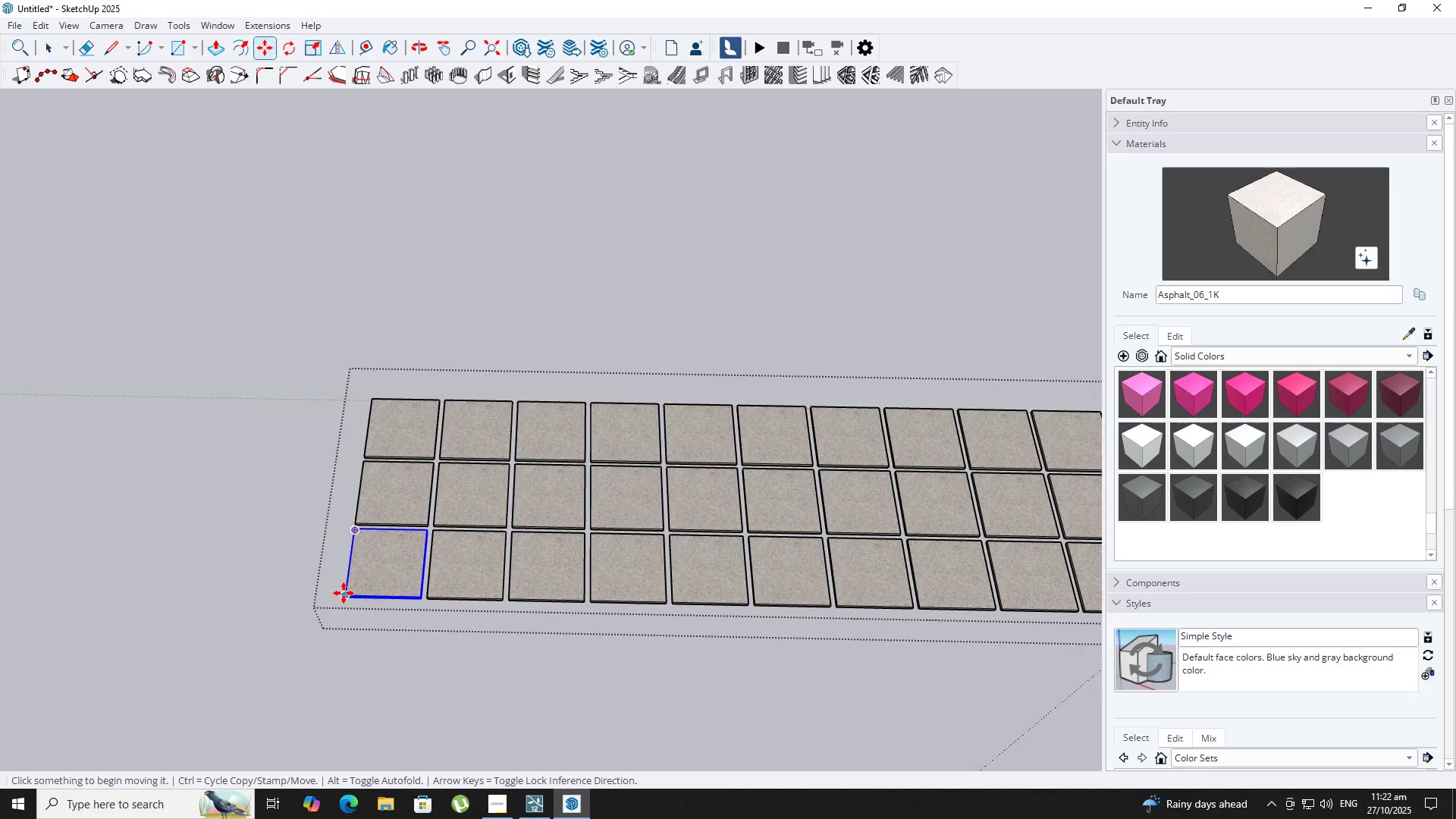 
key(Control+Z)
 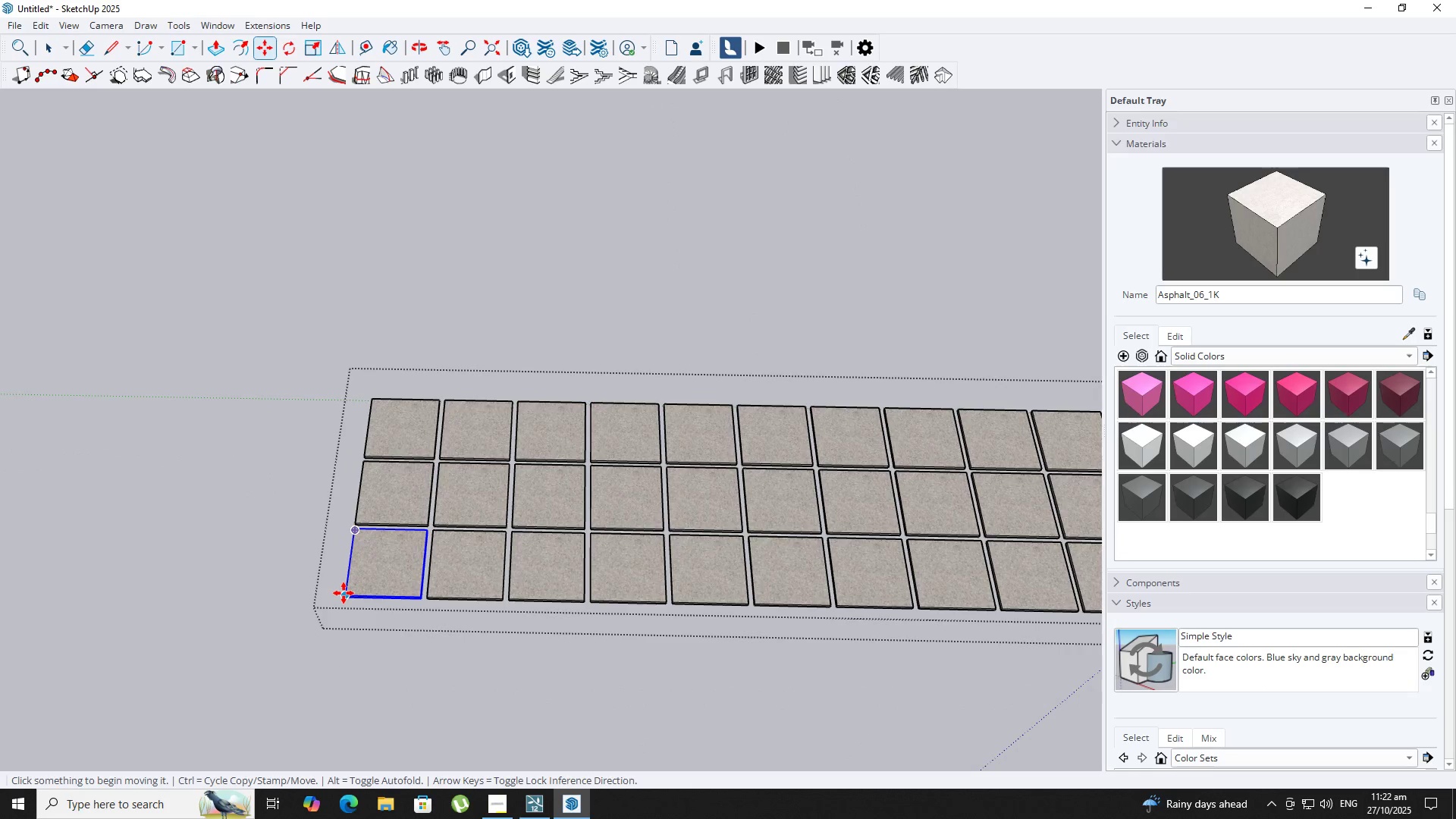 
scroll: coordinate [1080, 725], scroll_direction: down, amount: 12.0
 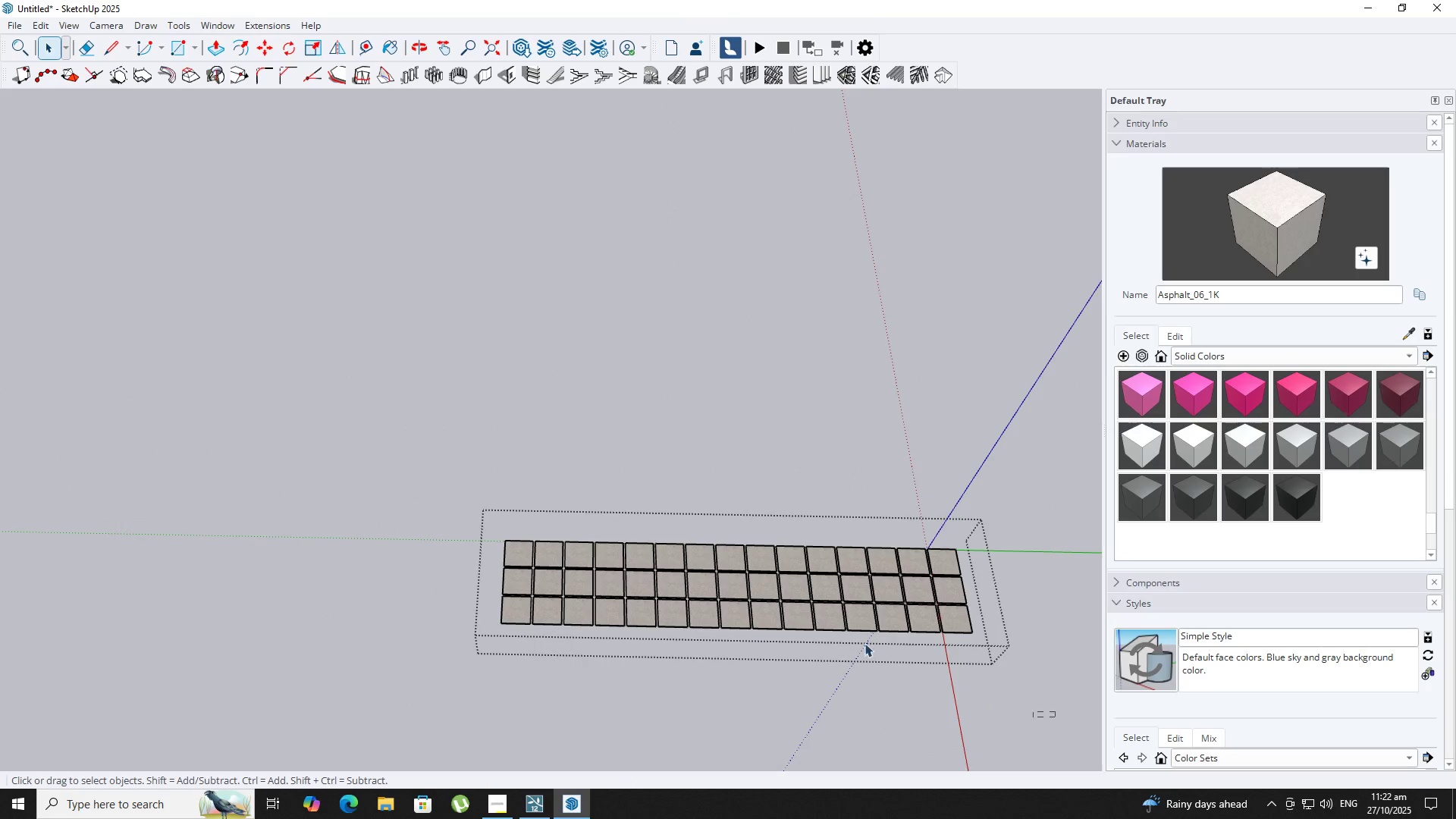 
key(Space)
 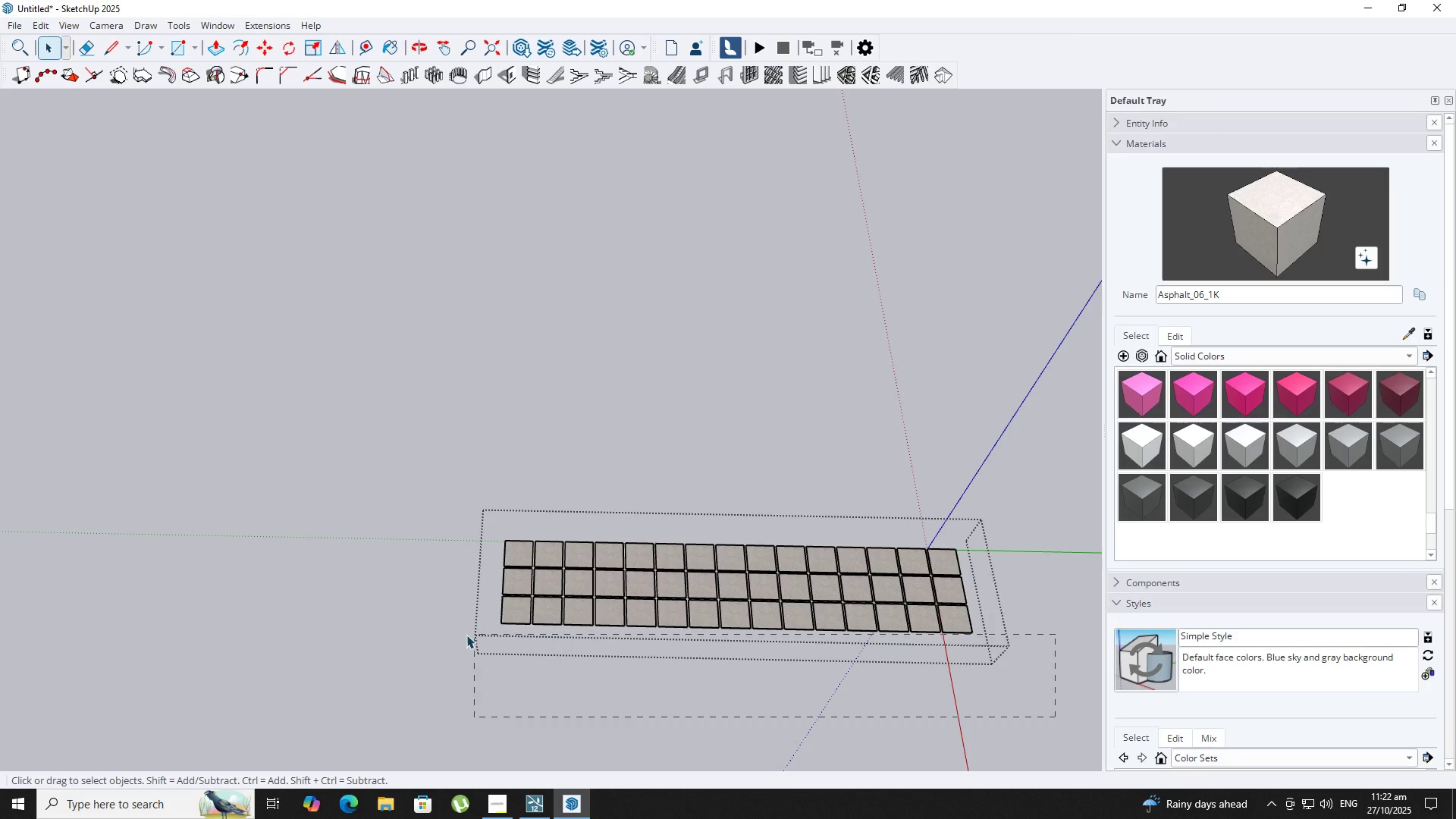 
scroll: coordinate [472, 601], scroll_direction: up, amount: 3.0
 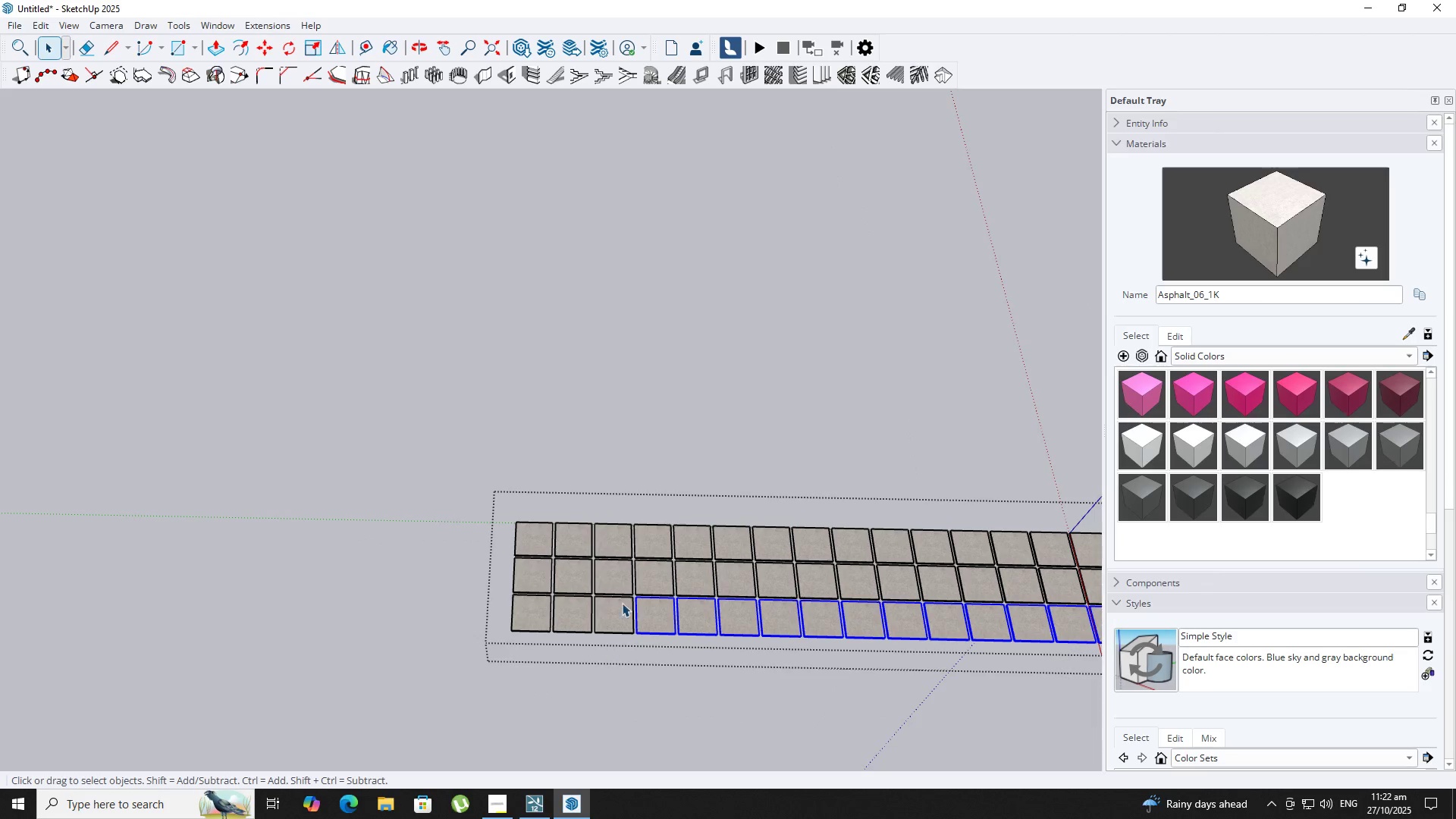 
hold_key(key=ShiftLeft, duration=1.46)
double_click([532, 611])
 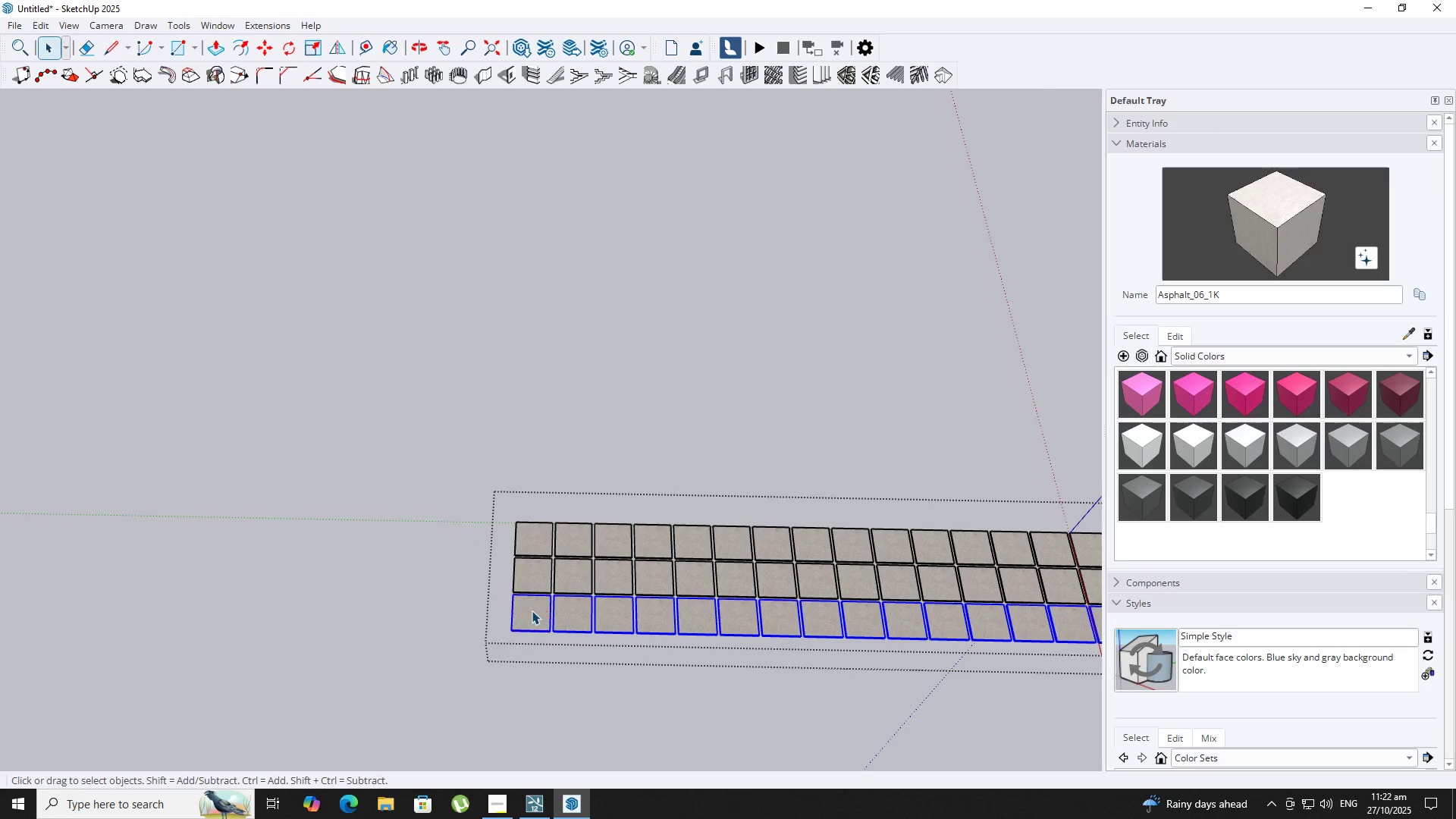 
scroll: coordinate [496, 571], scroll_direction: up, amount: 9.0
 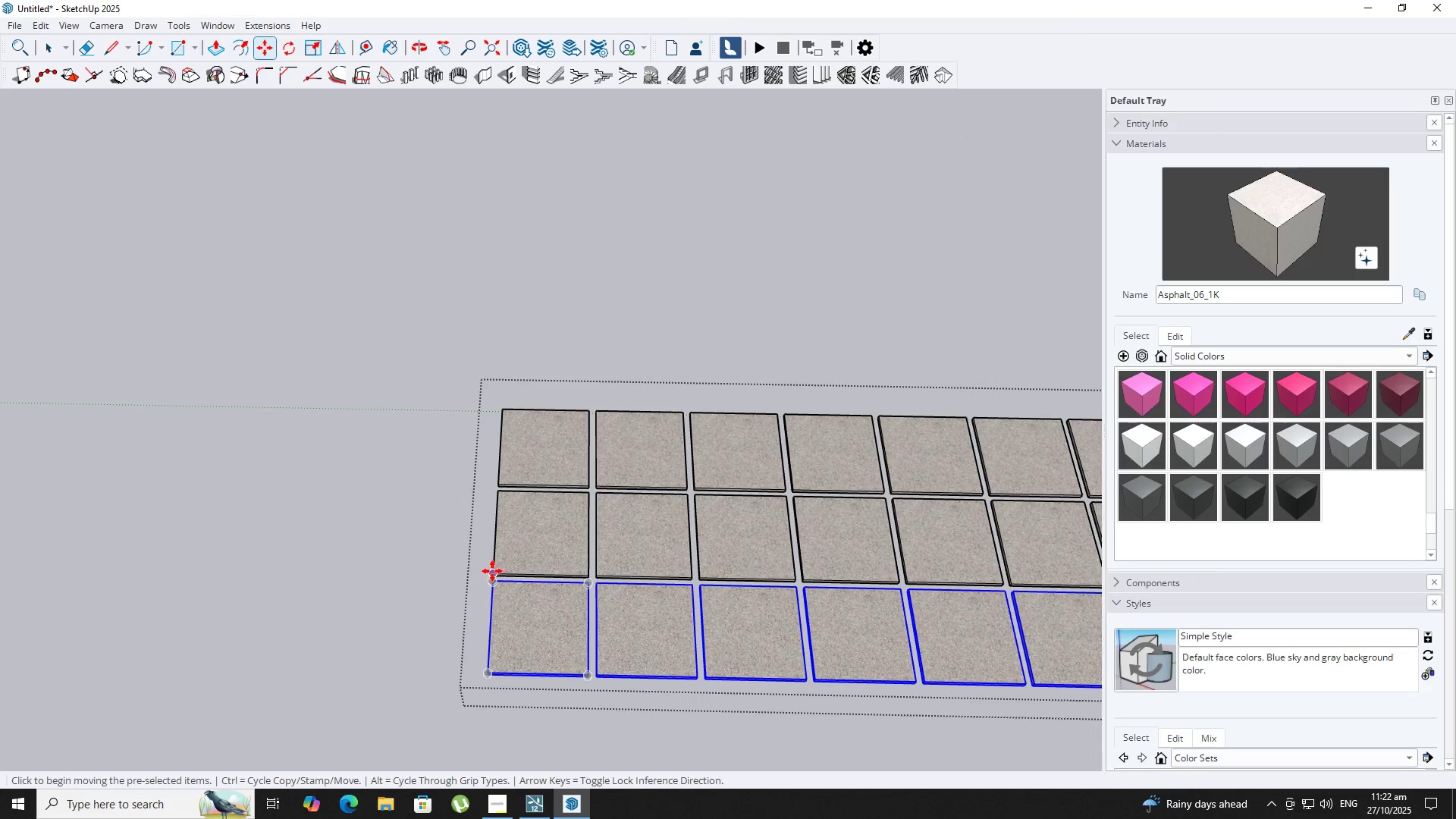 
type(,NM)
 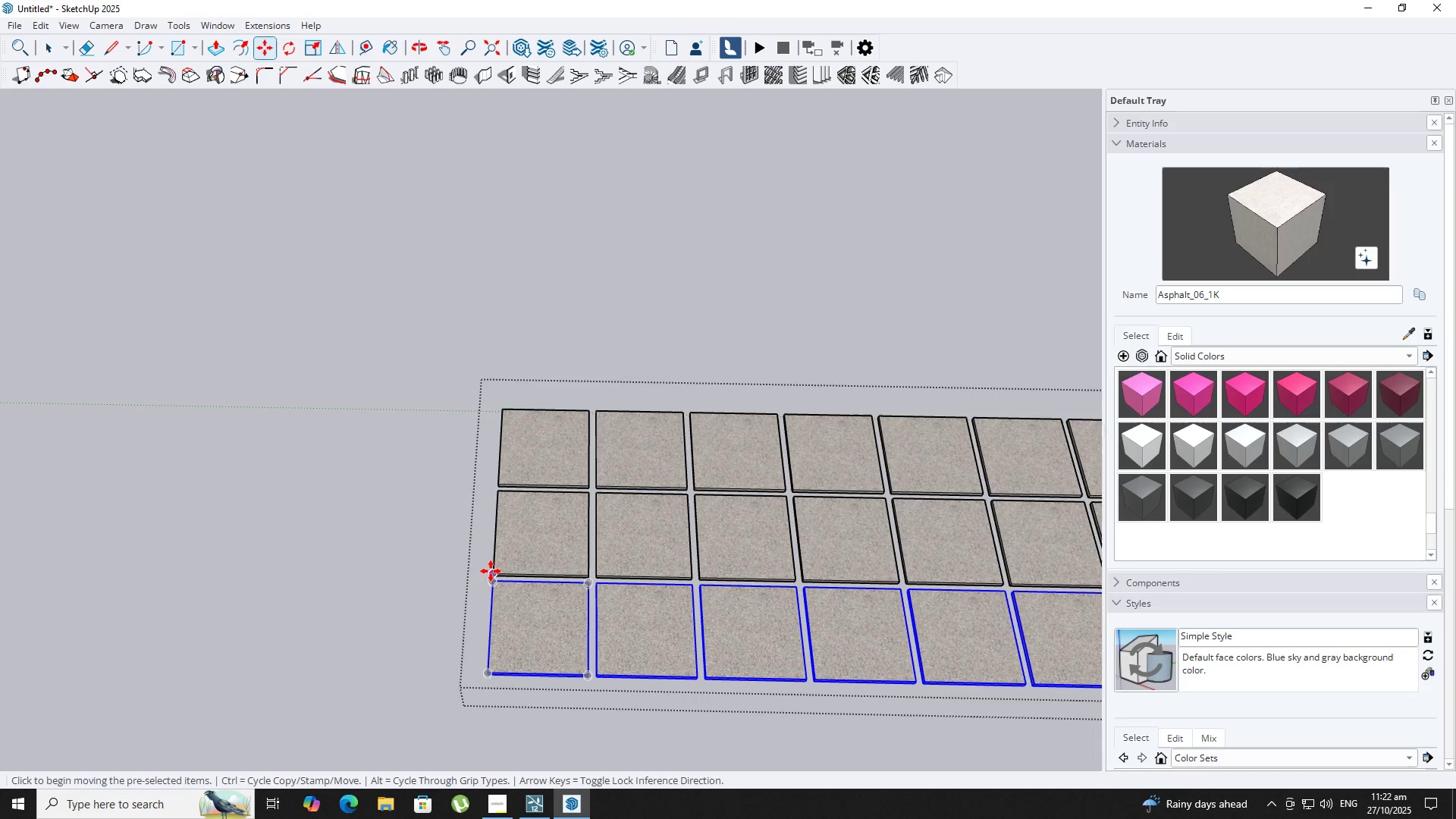 
key(Control+ControlLeft)
 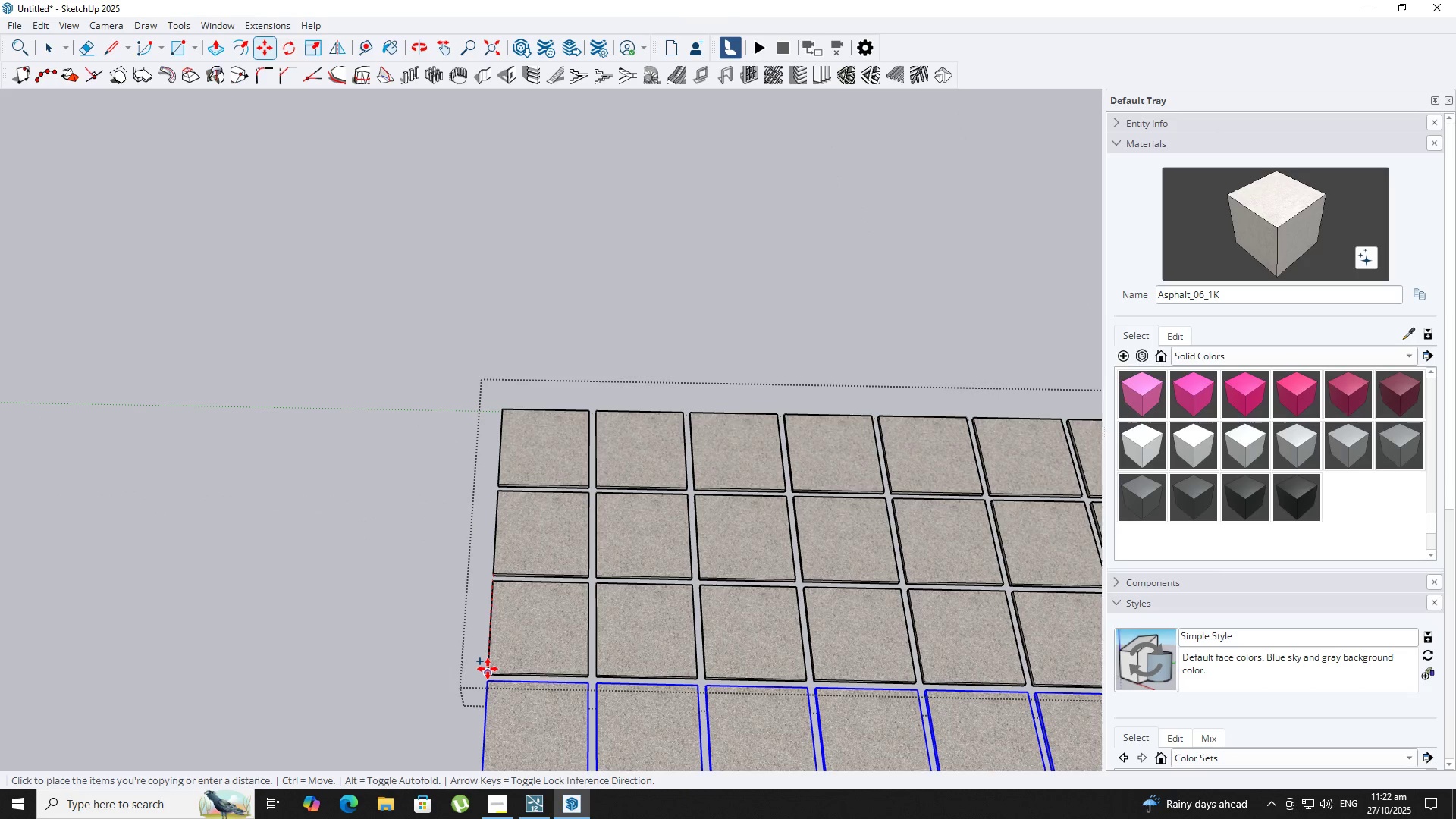 
left_click([488, 670])
 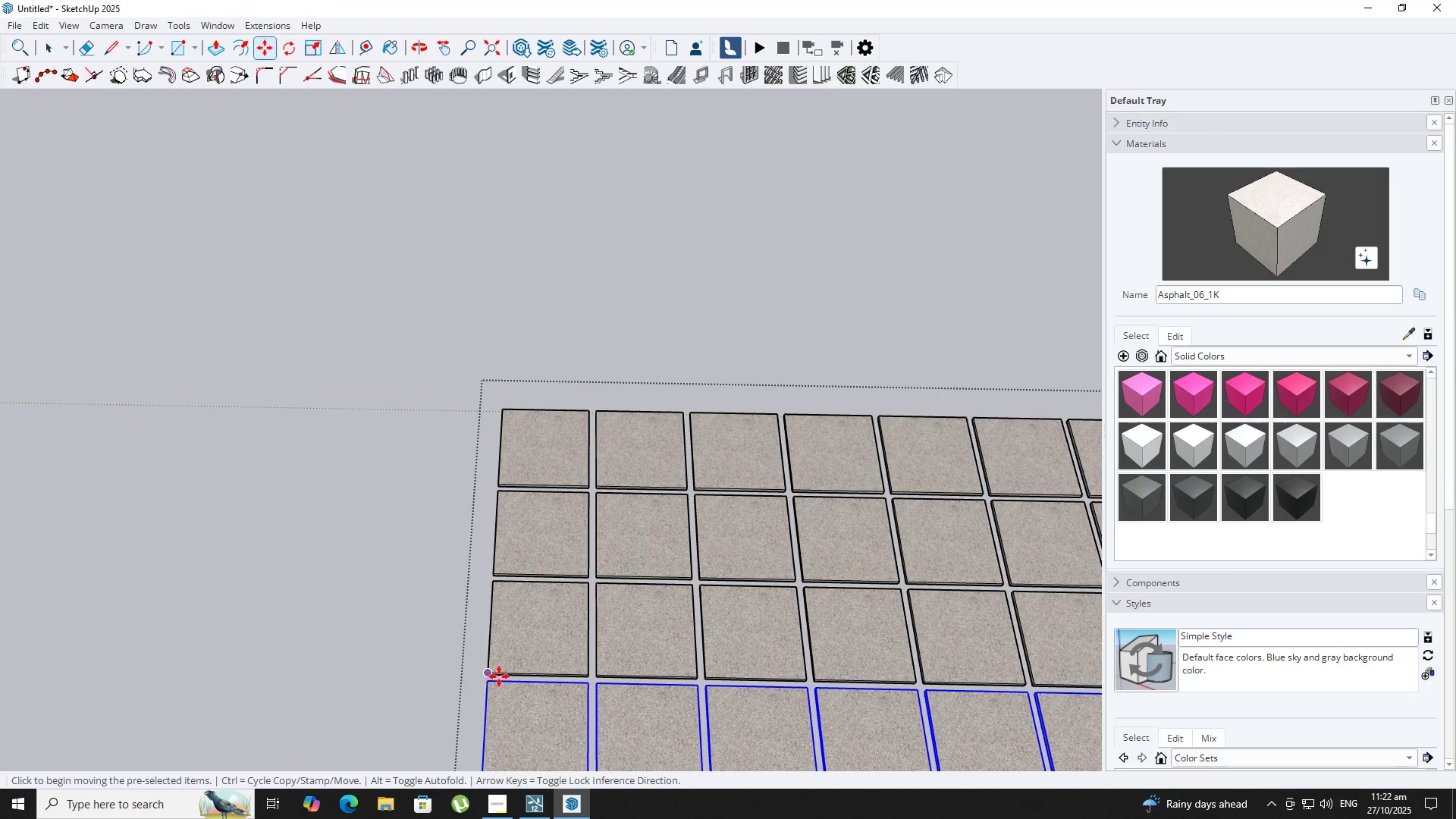 
scroll: coordinate [509, 520], scroll_direction: down, amount: 16.0
 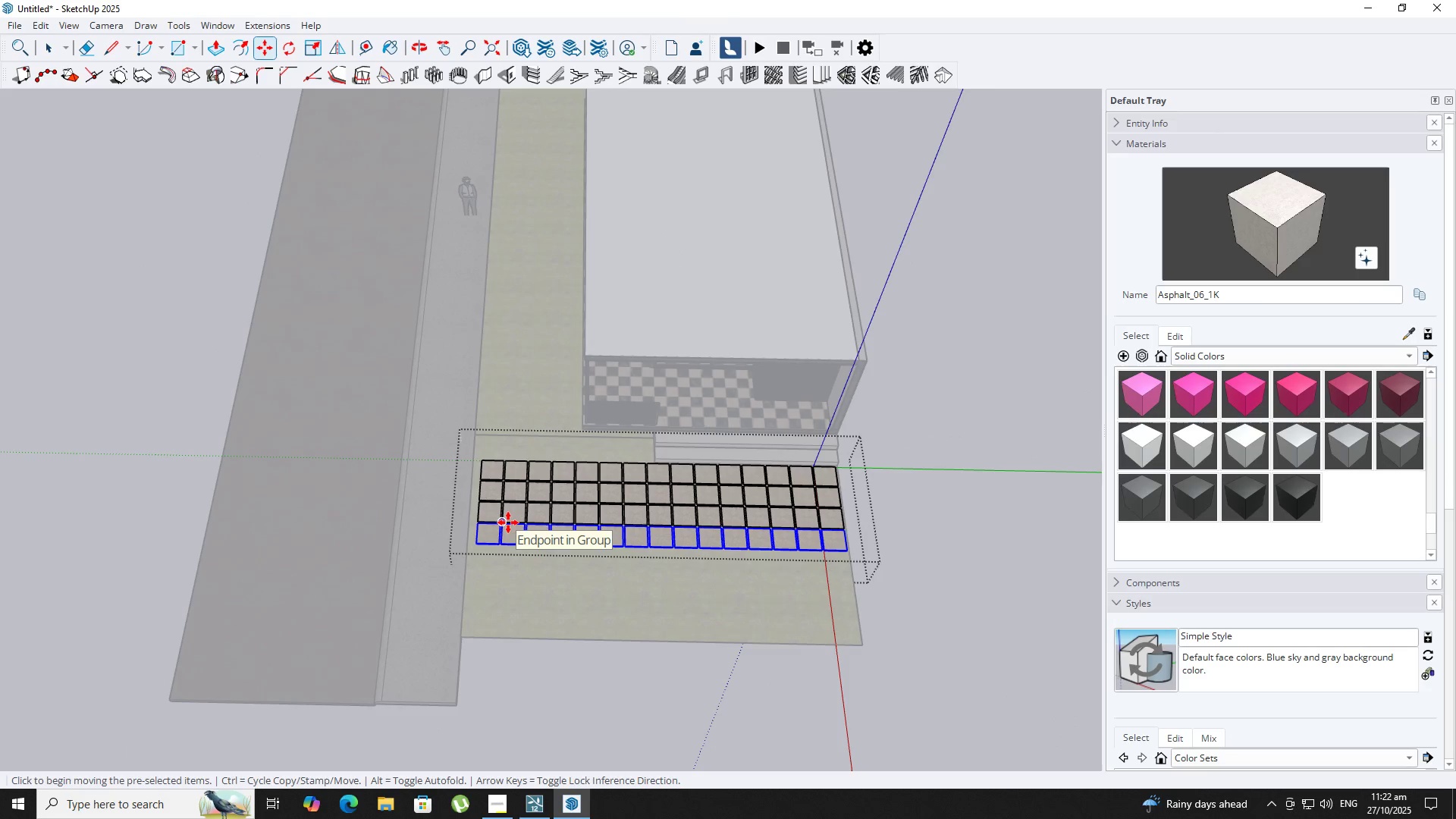 
key(Backquote)
 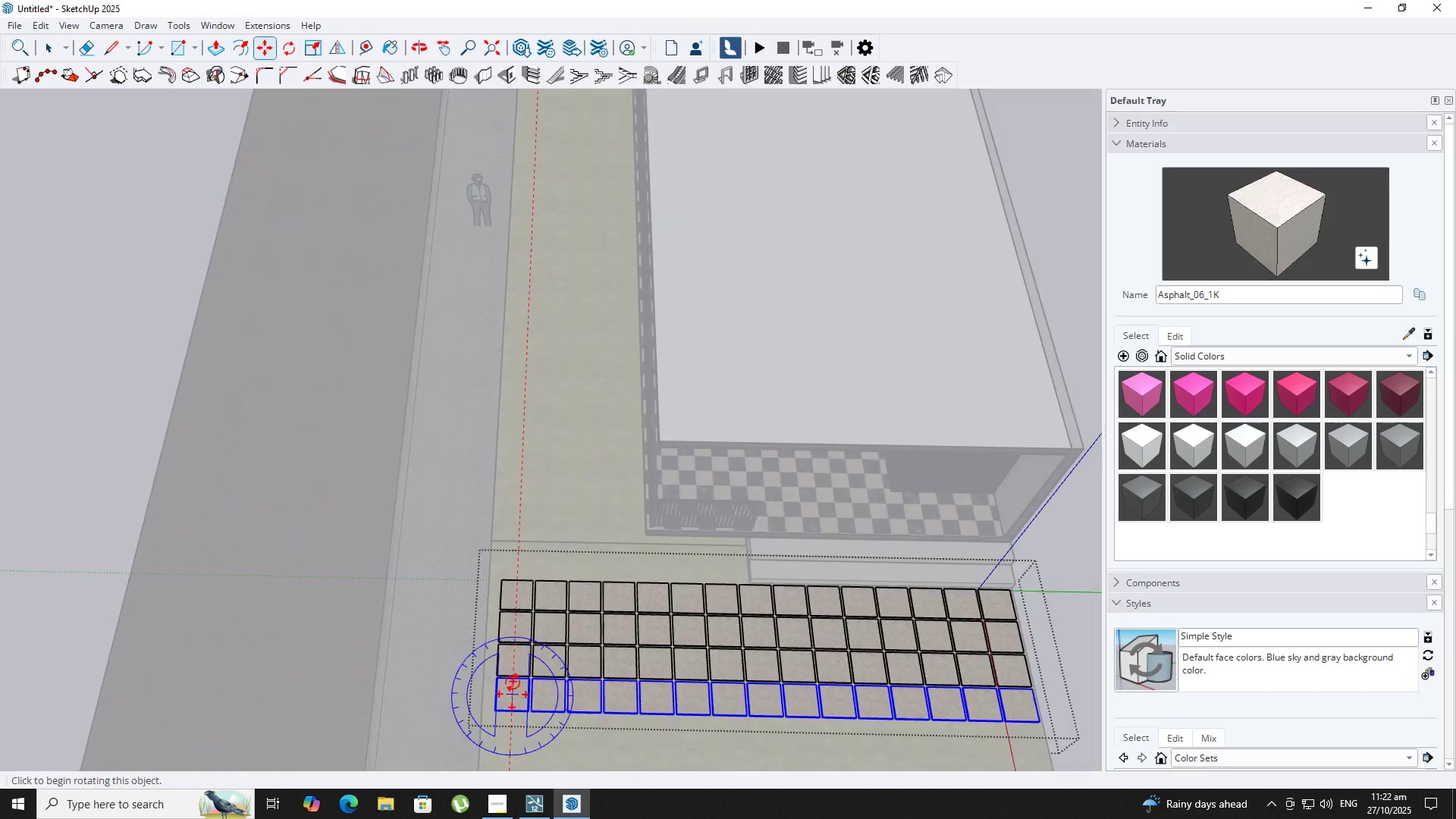 
hold_key(key=ShiftLeft, duration=0.34)
 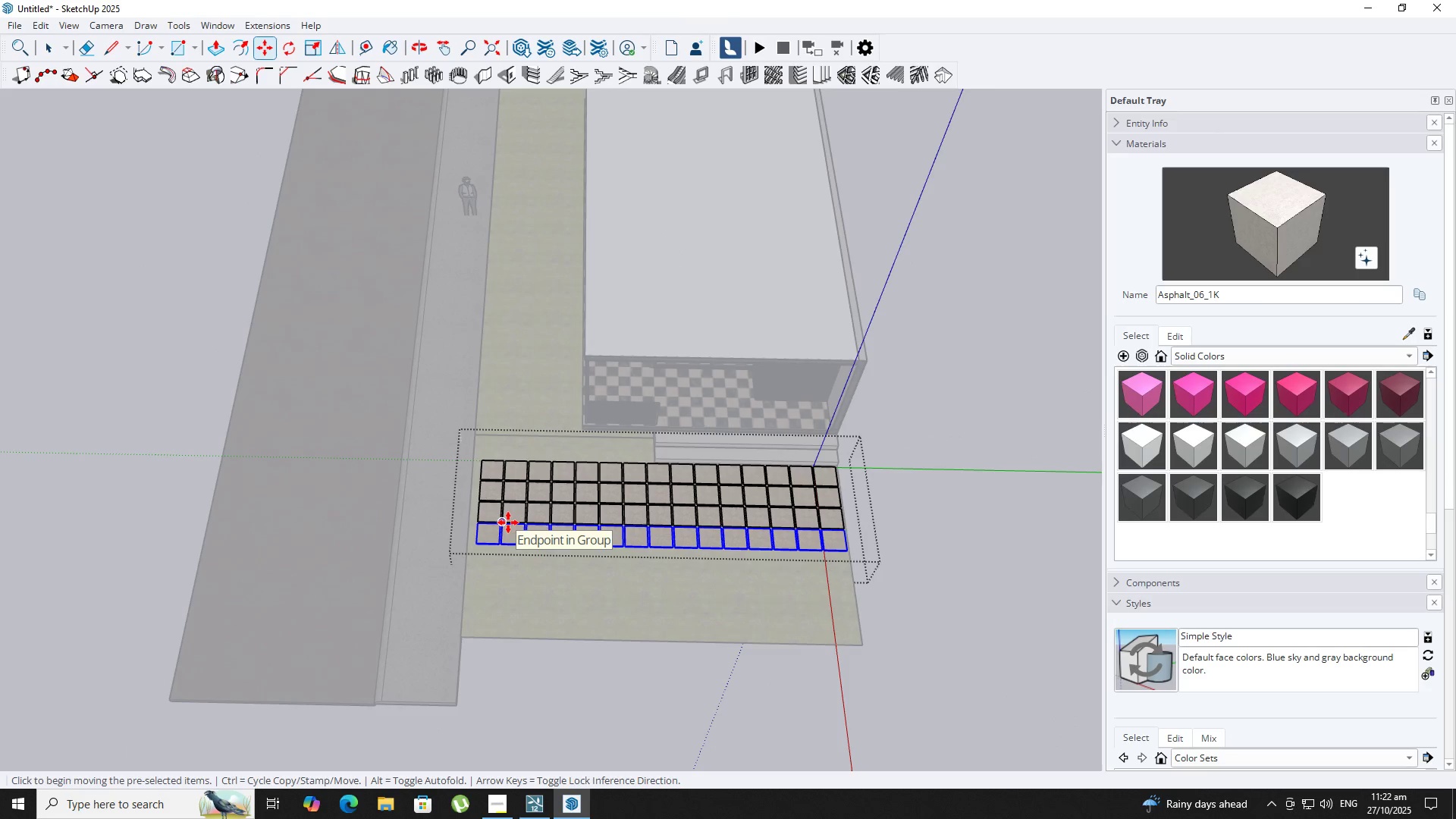 
key(NumpadMultiply)
 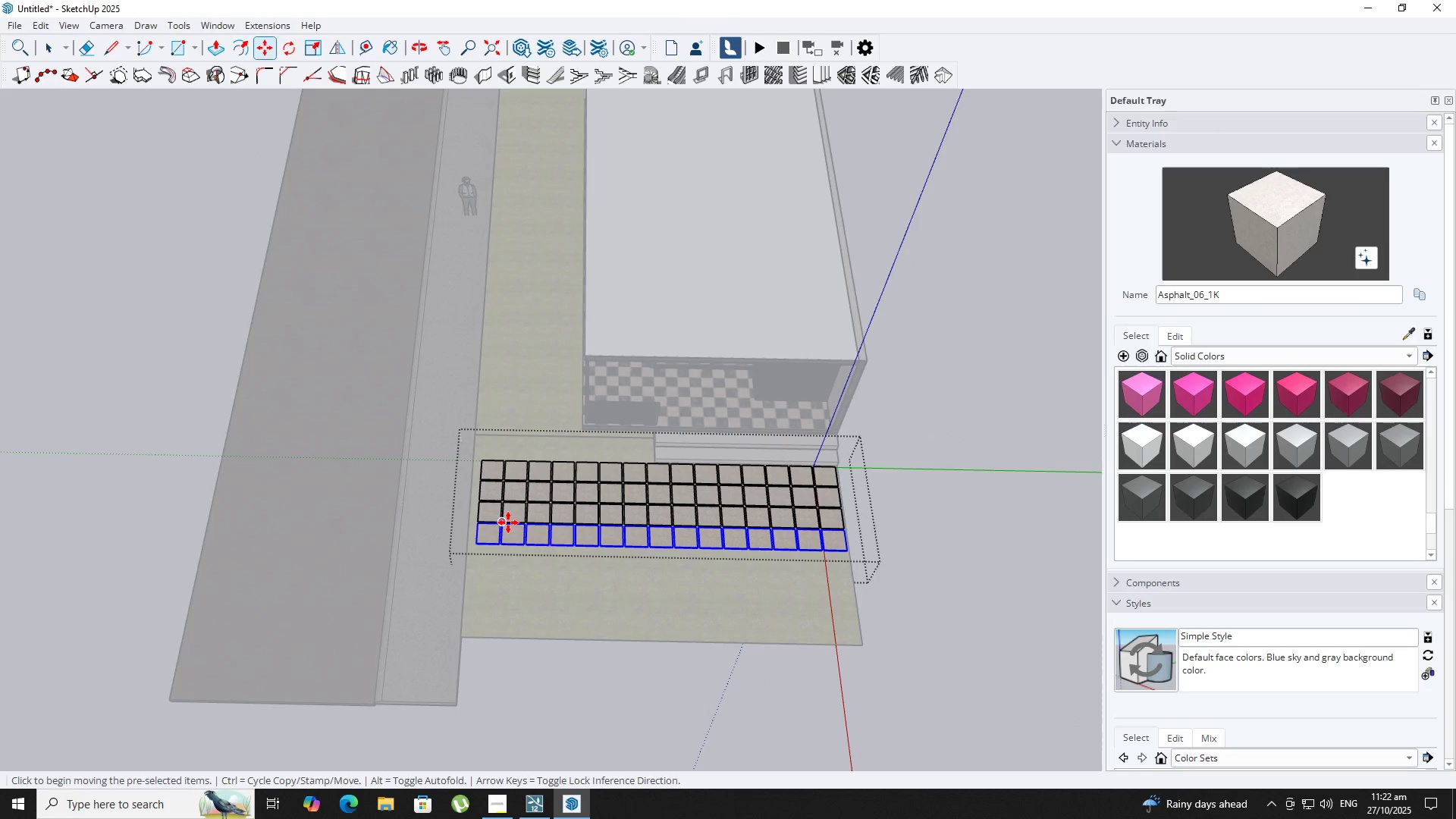 
key(Numpad4)
 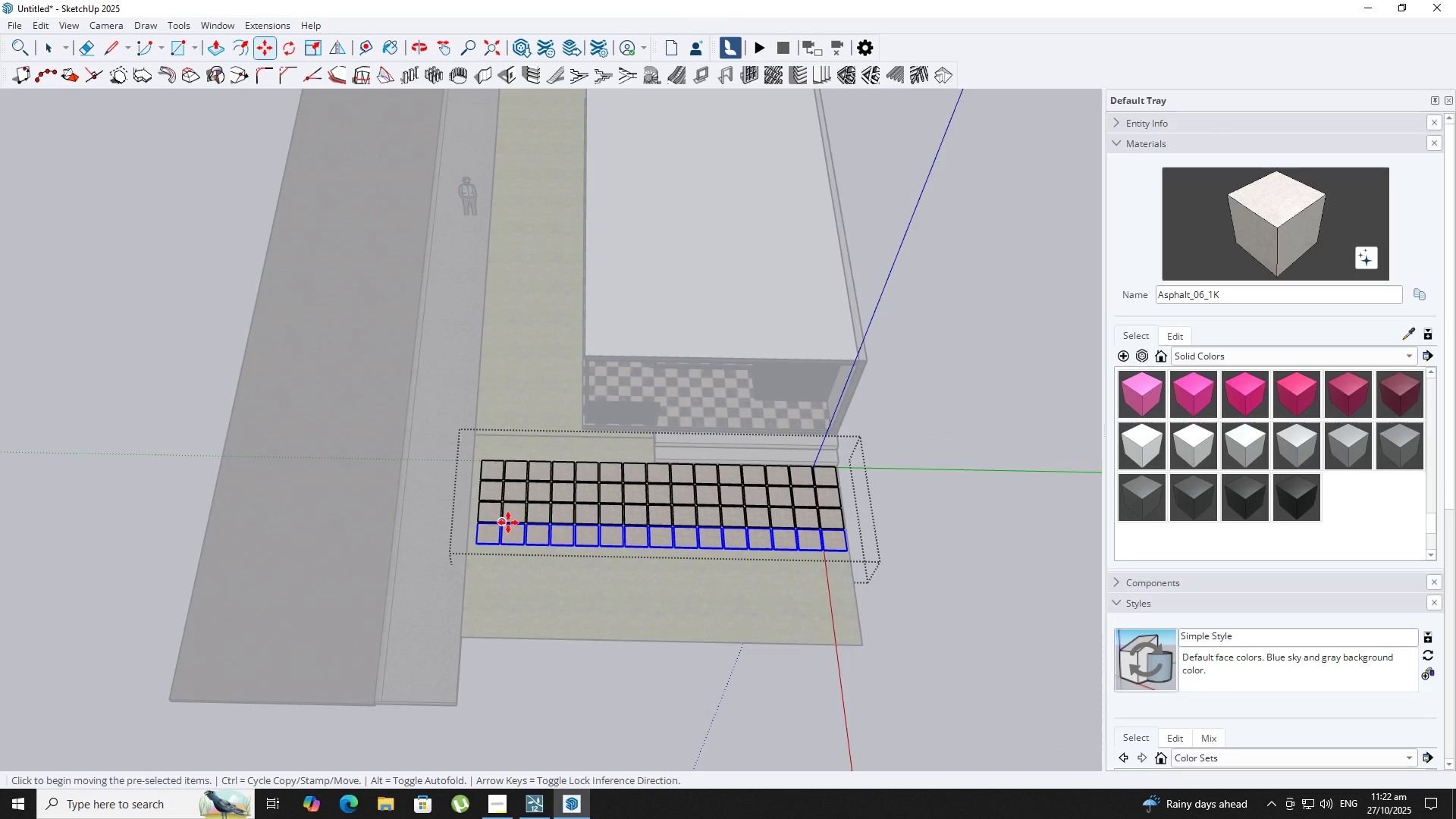 
key(Backspace)
 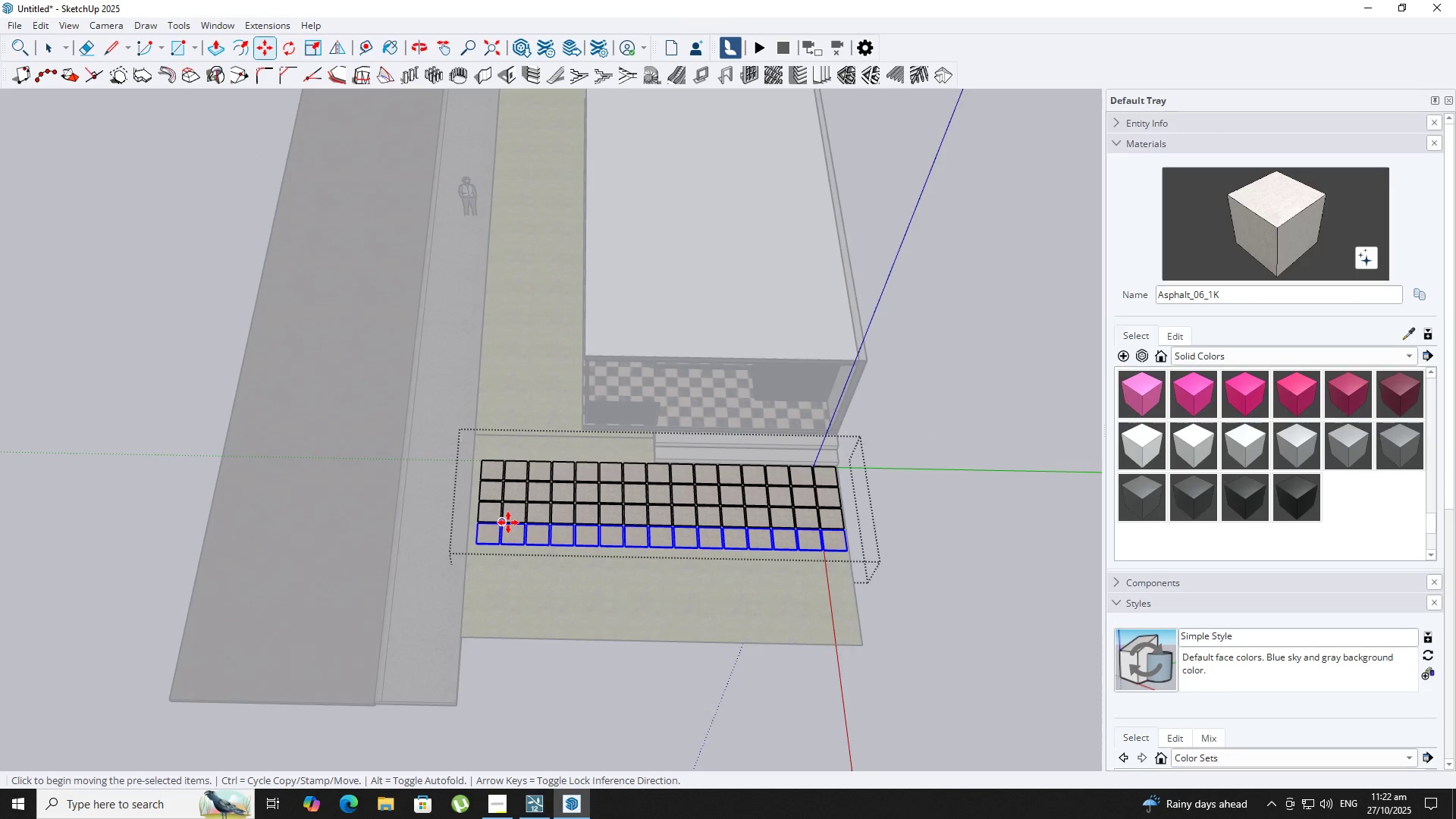 
key(Numpad3)
 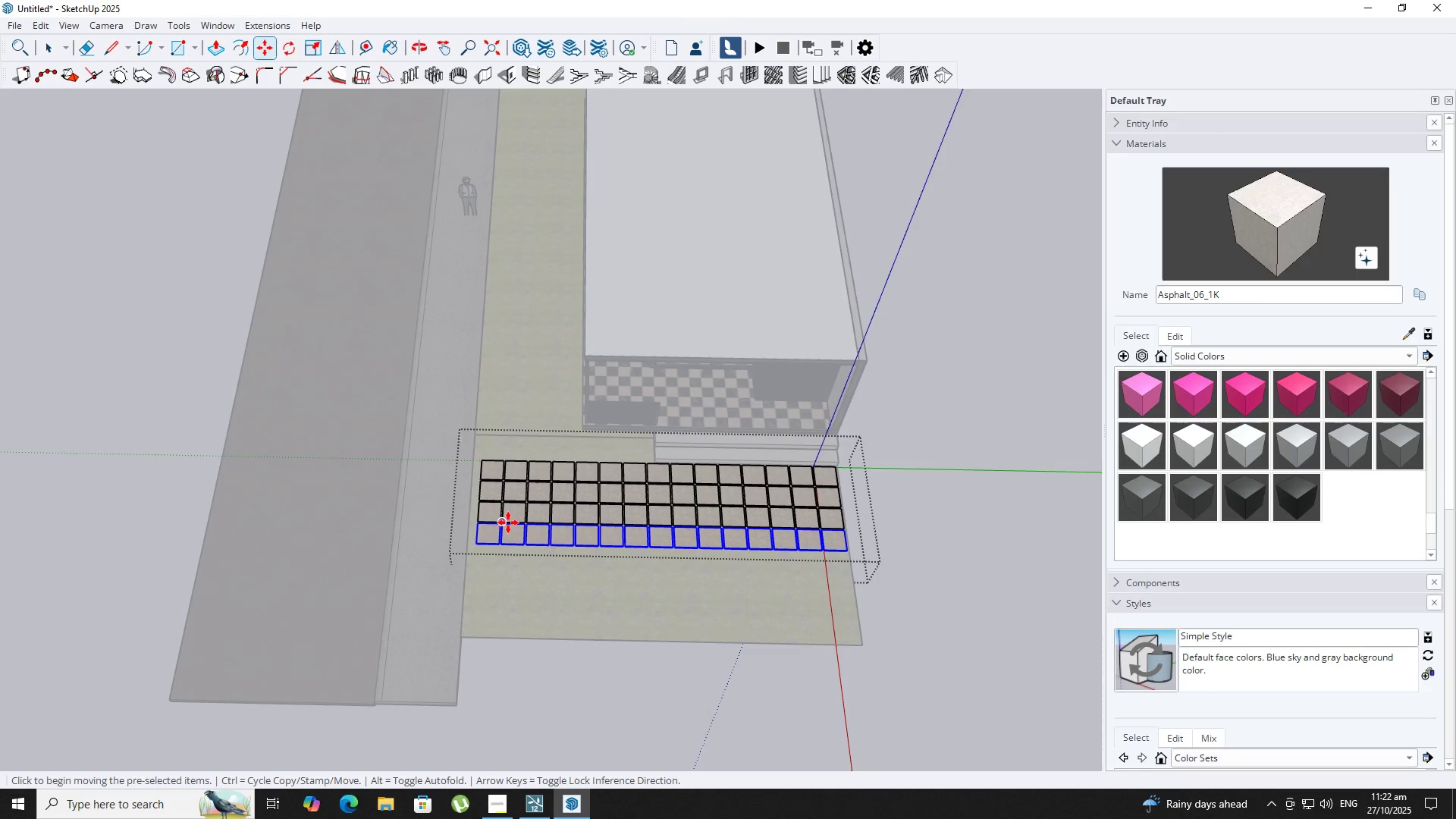 
key(NumpadEnter)
 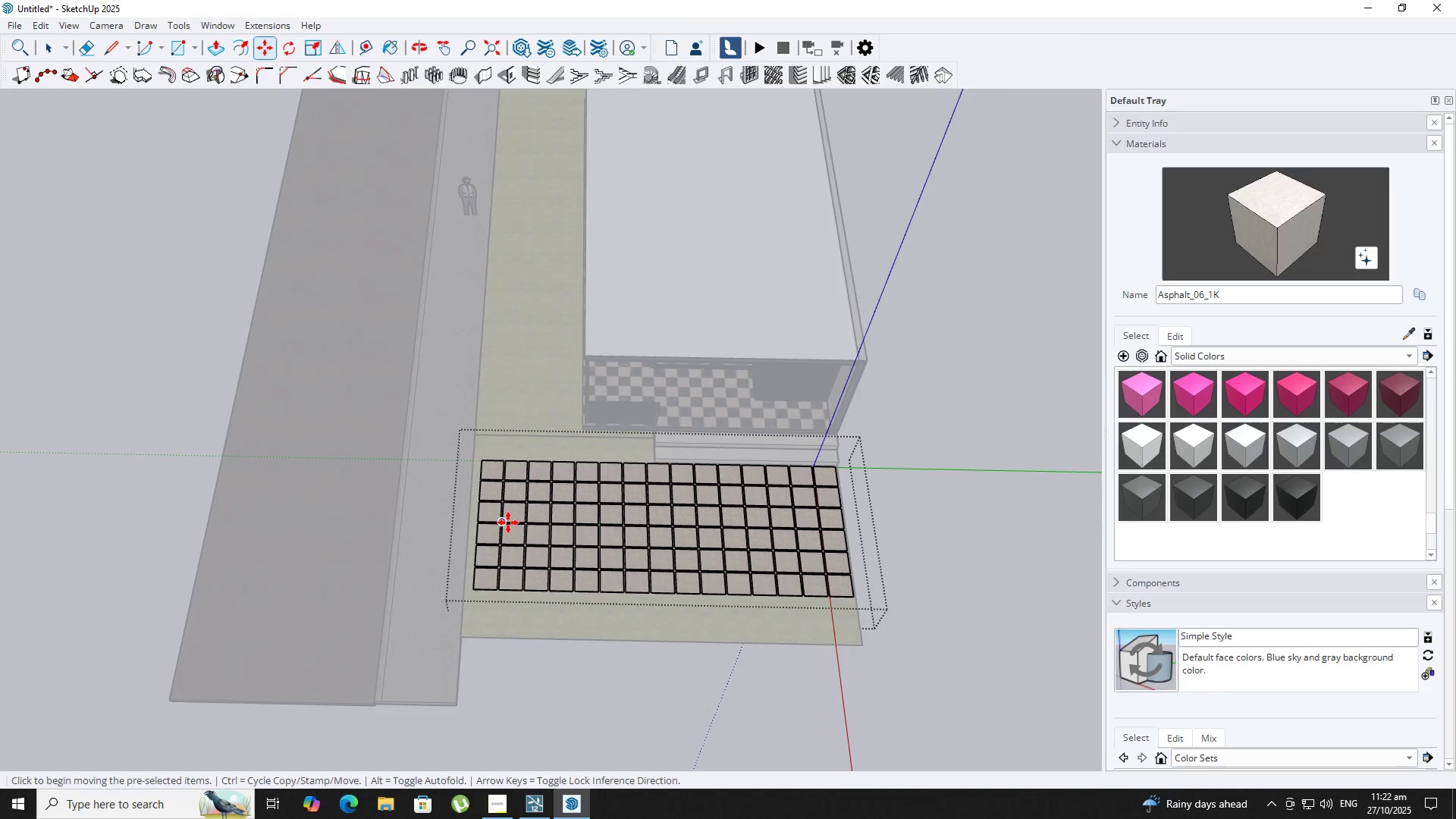 
key(Space)
 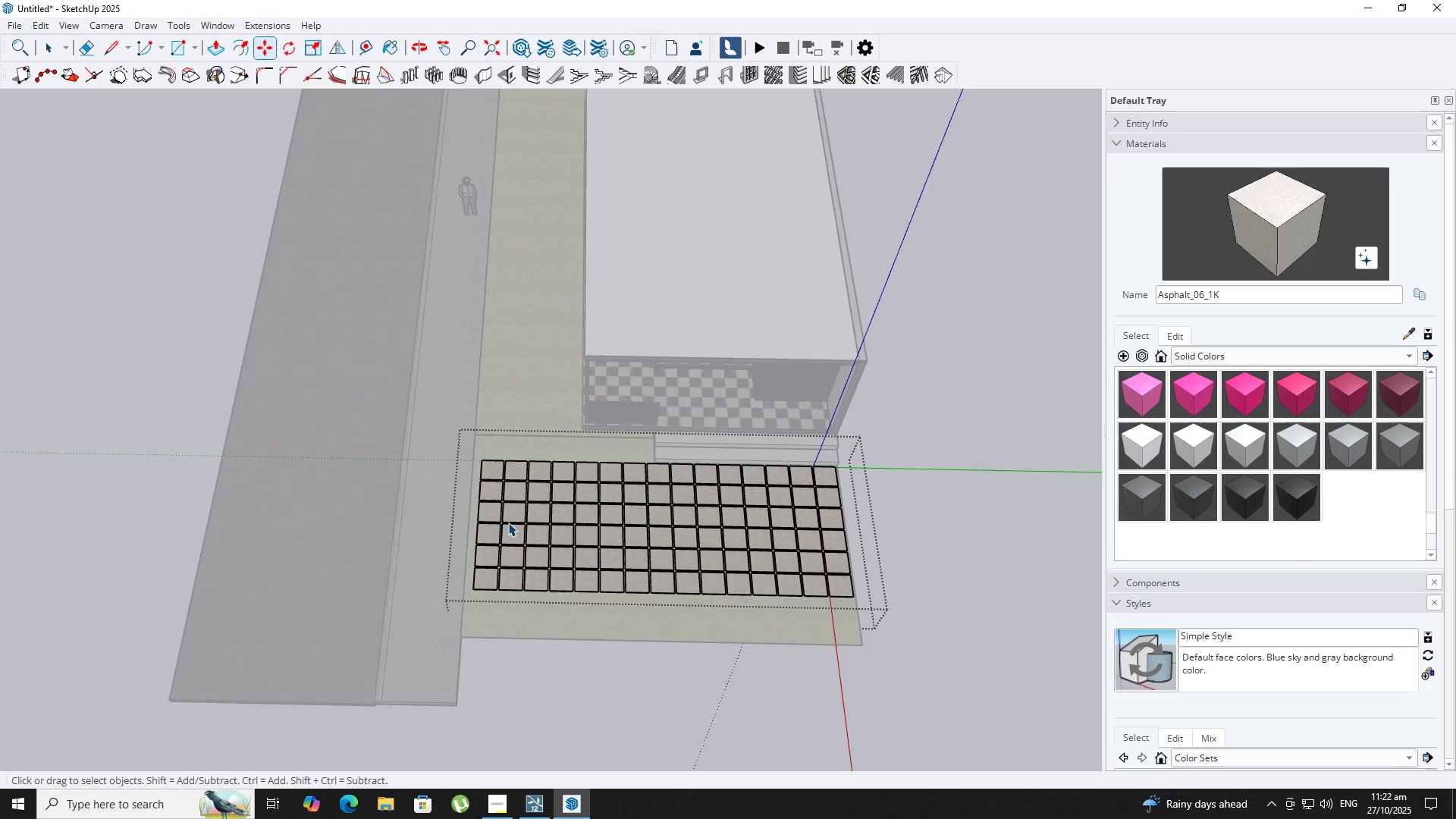 
key(Escape)
 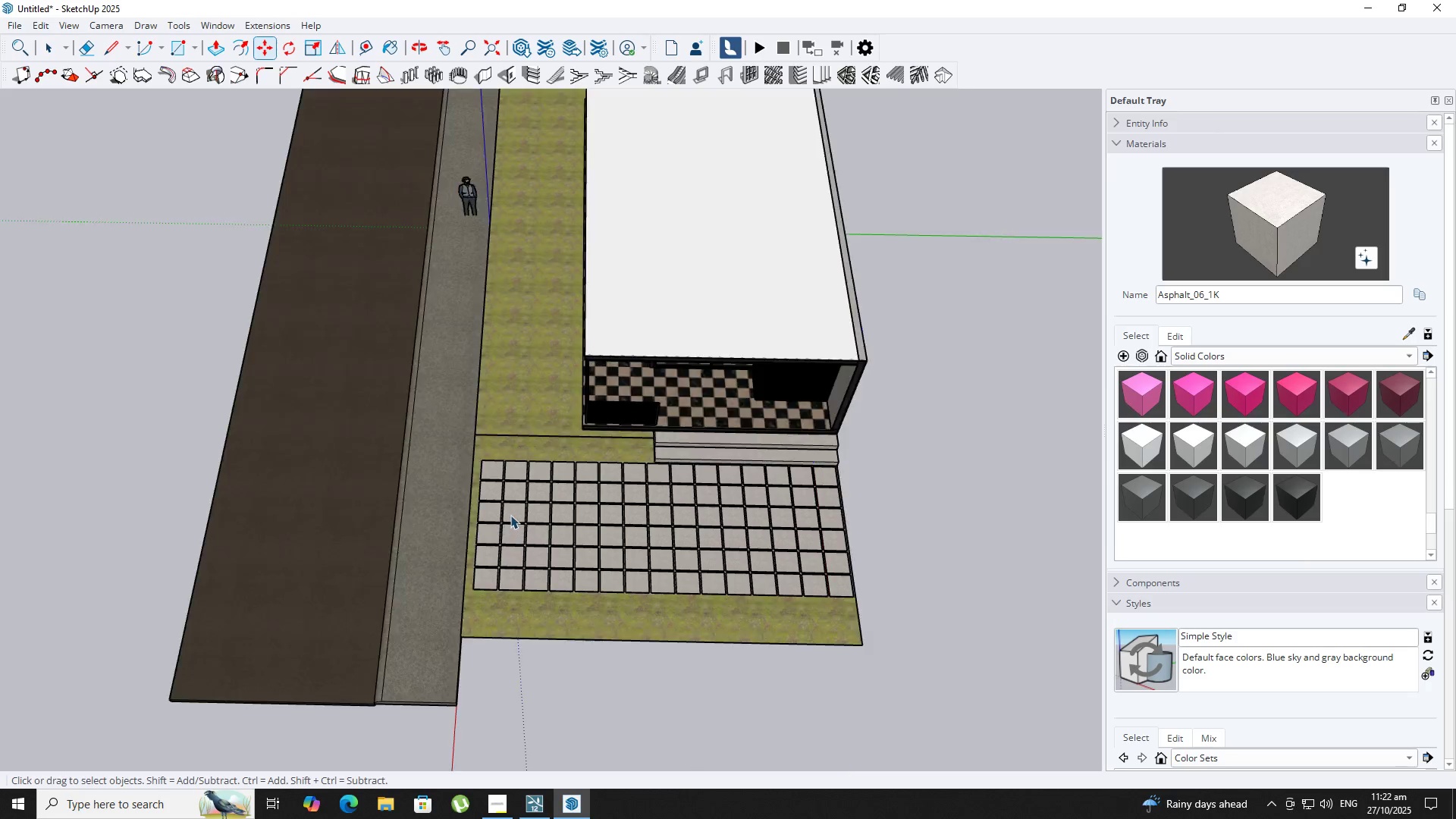 
scroll: coordinate [532, 473], scroll_direction: up, amount: 8.0
 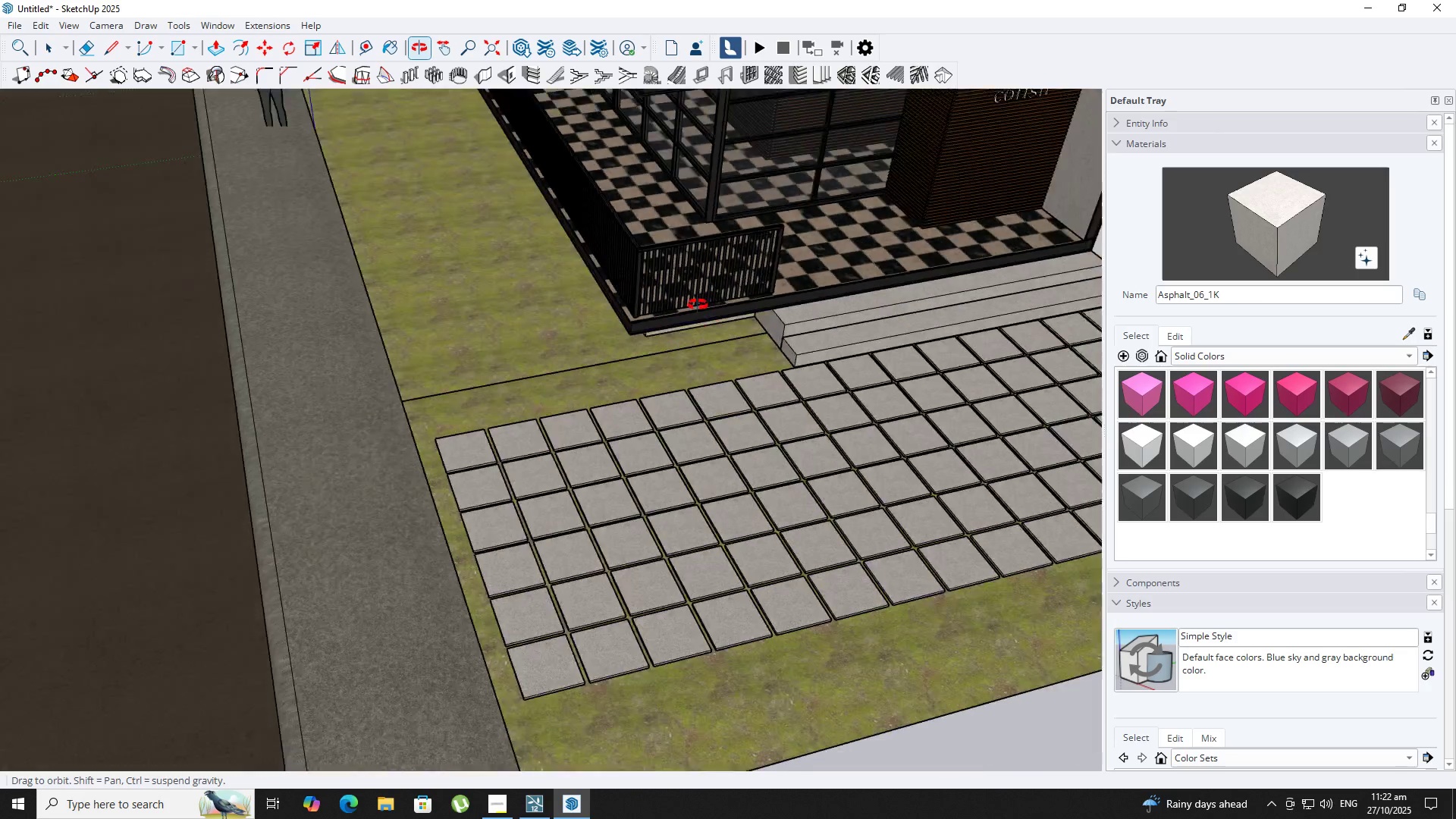 
key(Escape)
 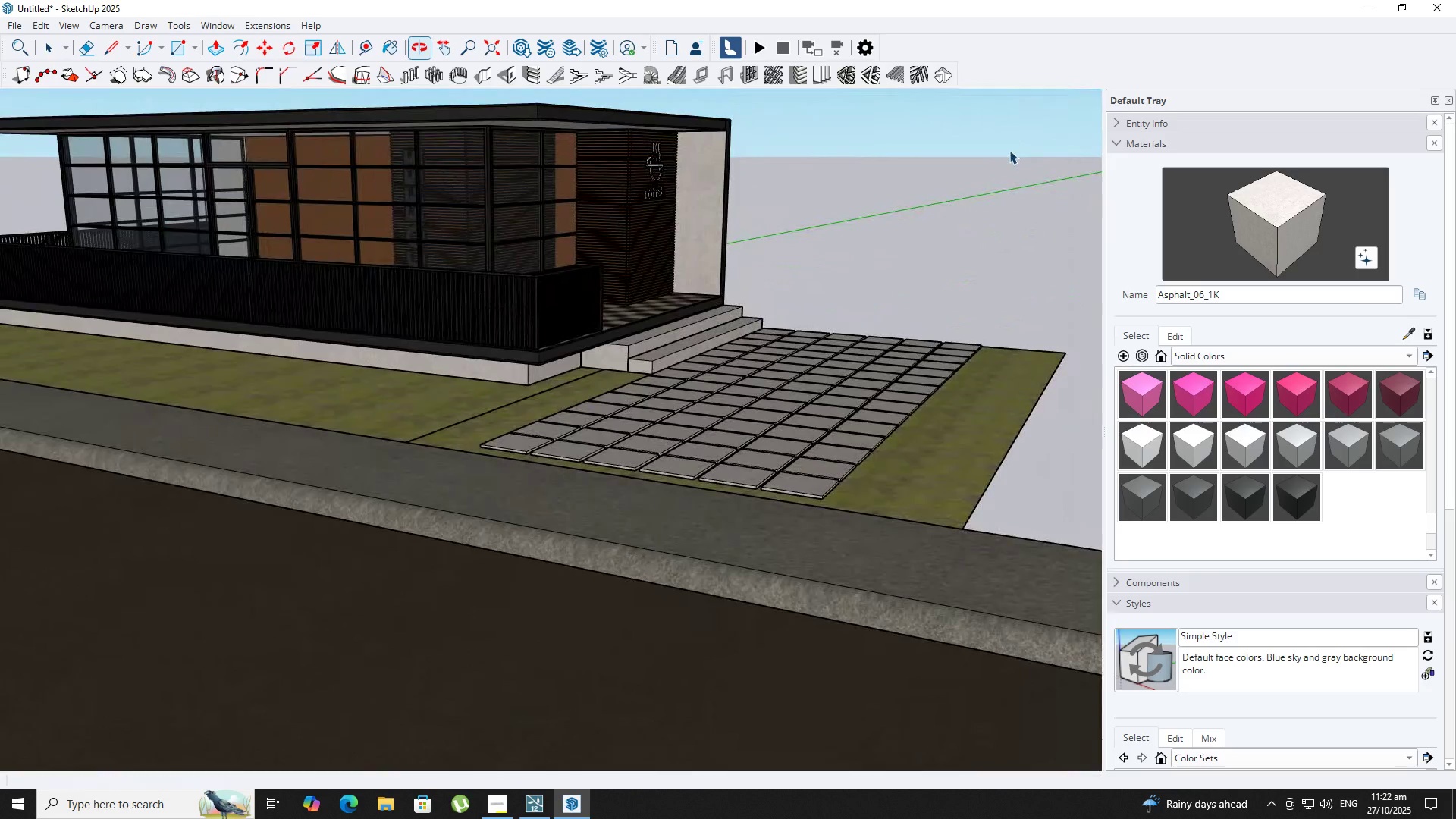 
scroll: coordinate [624, 302], scroll_direction: up, amount: 3.0
 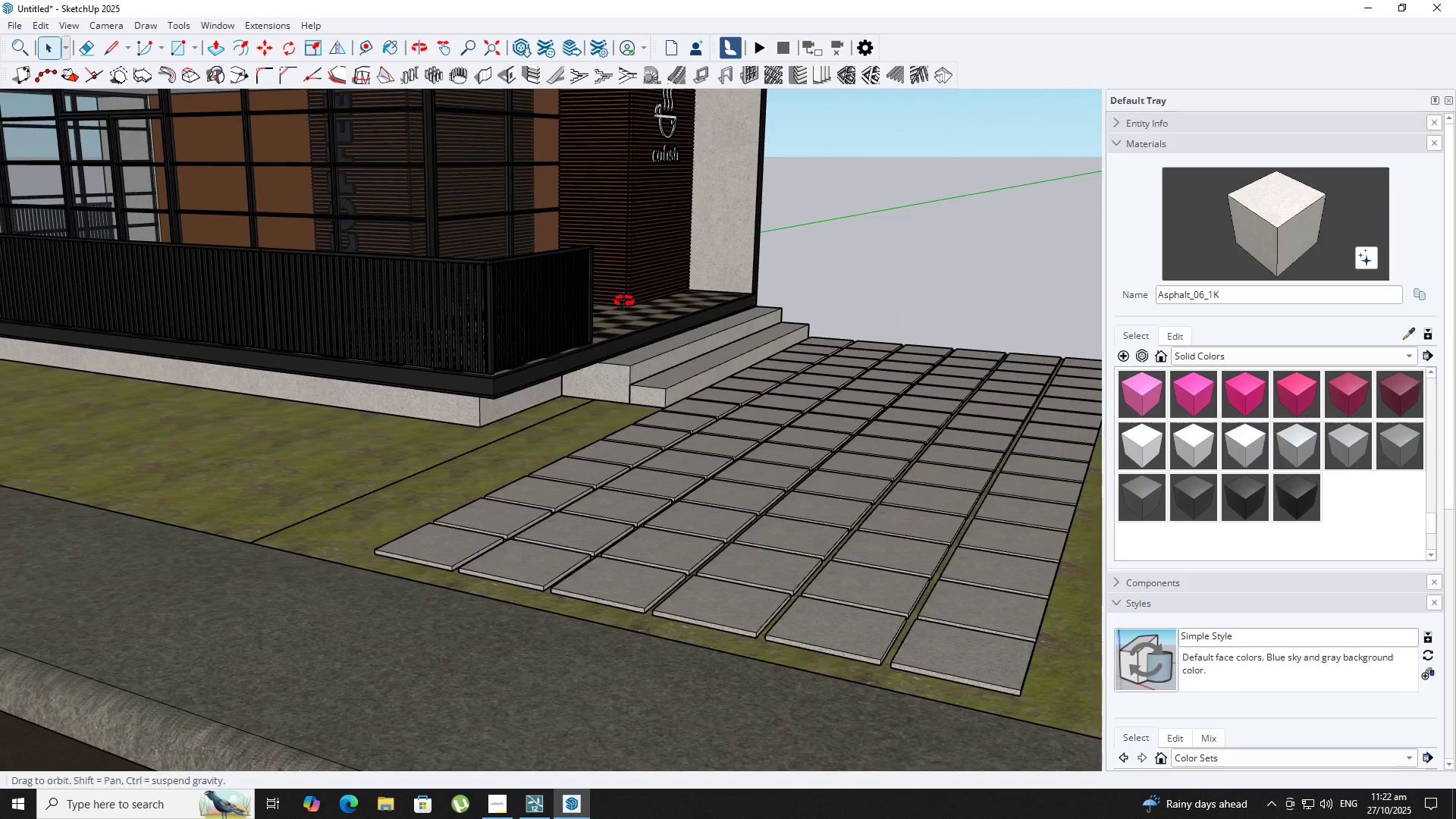 
hold_key(key=ShiftLeft, duration=0.38)
 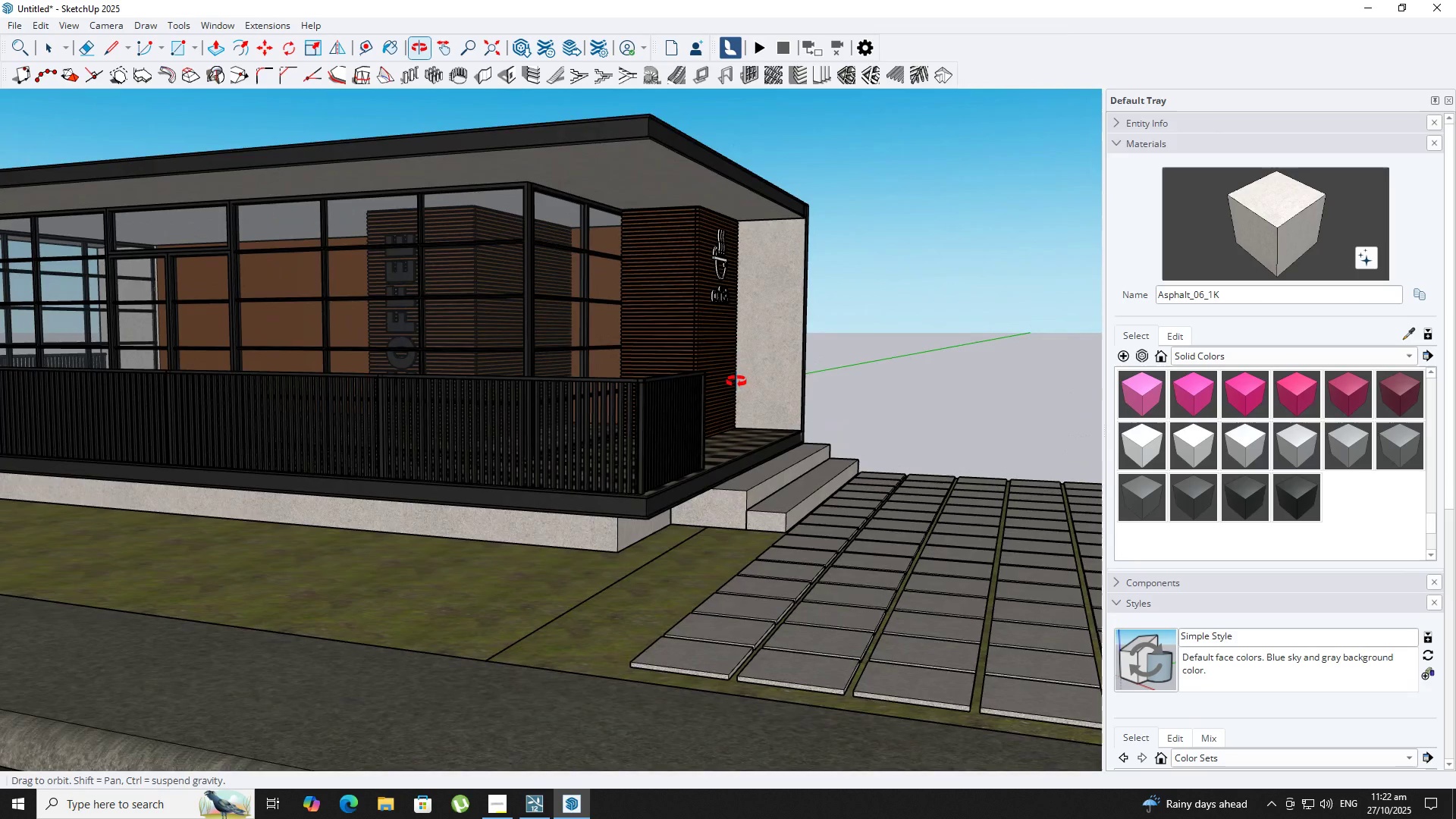 
key(Shift+ShiftLeft)
 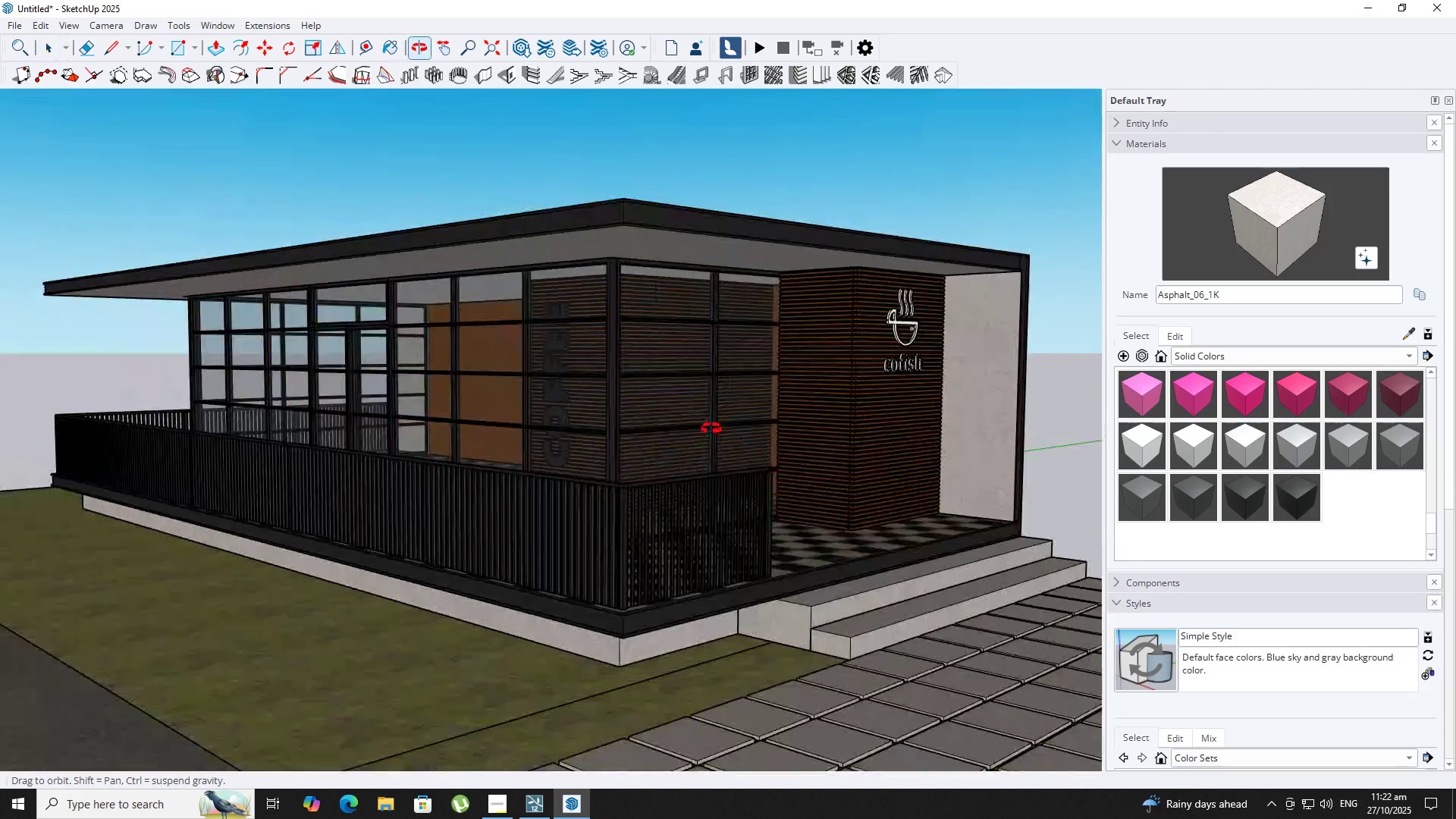 
scroll: coordinate [708, 425], scroll_direction: down, amount: 1.0
 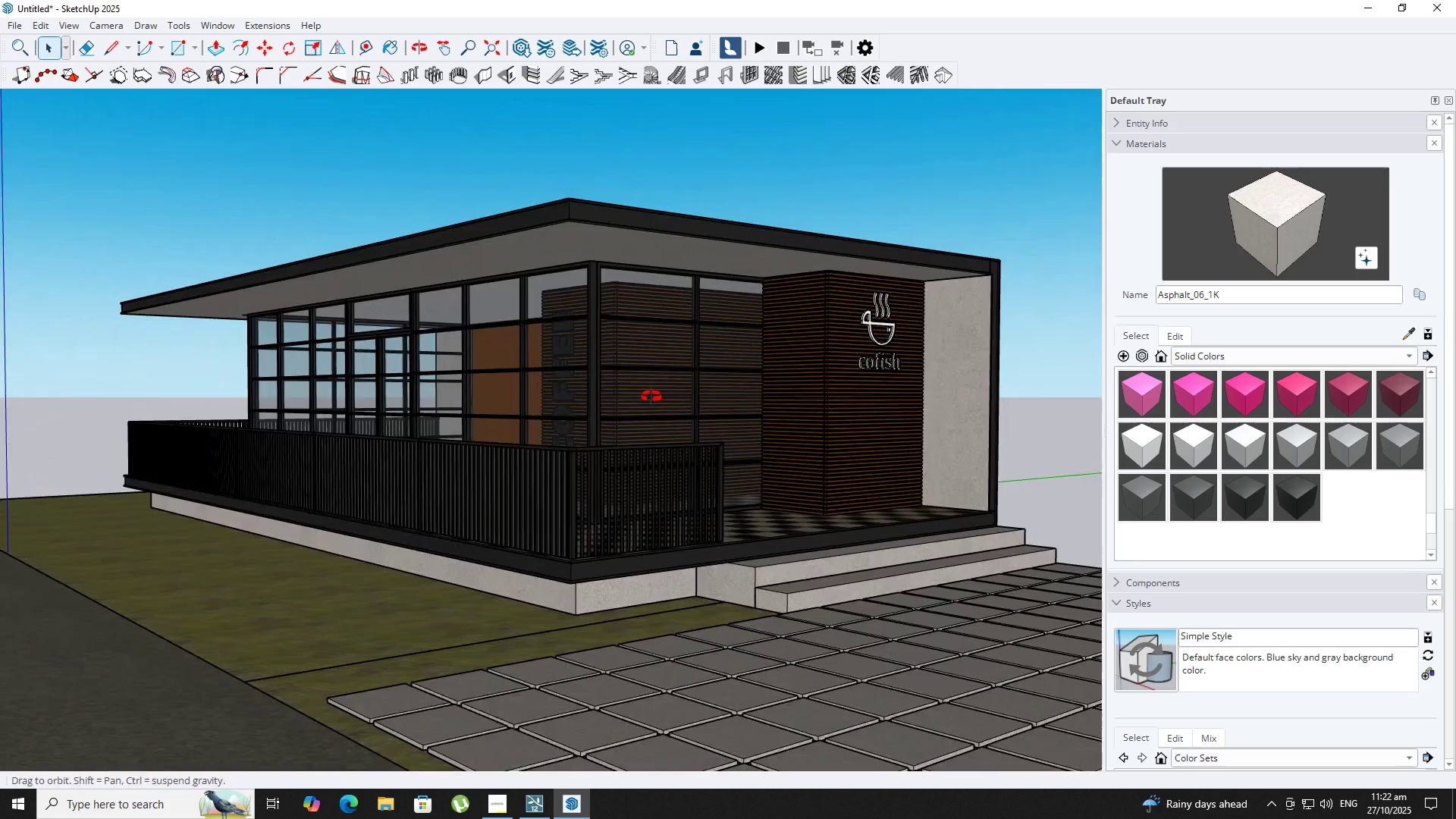 
key(Shift+ShiftLeft)
 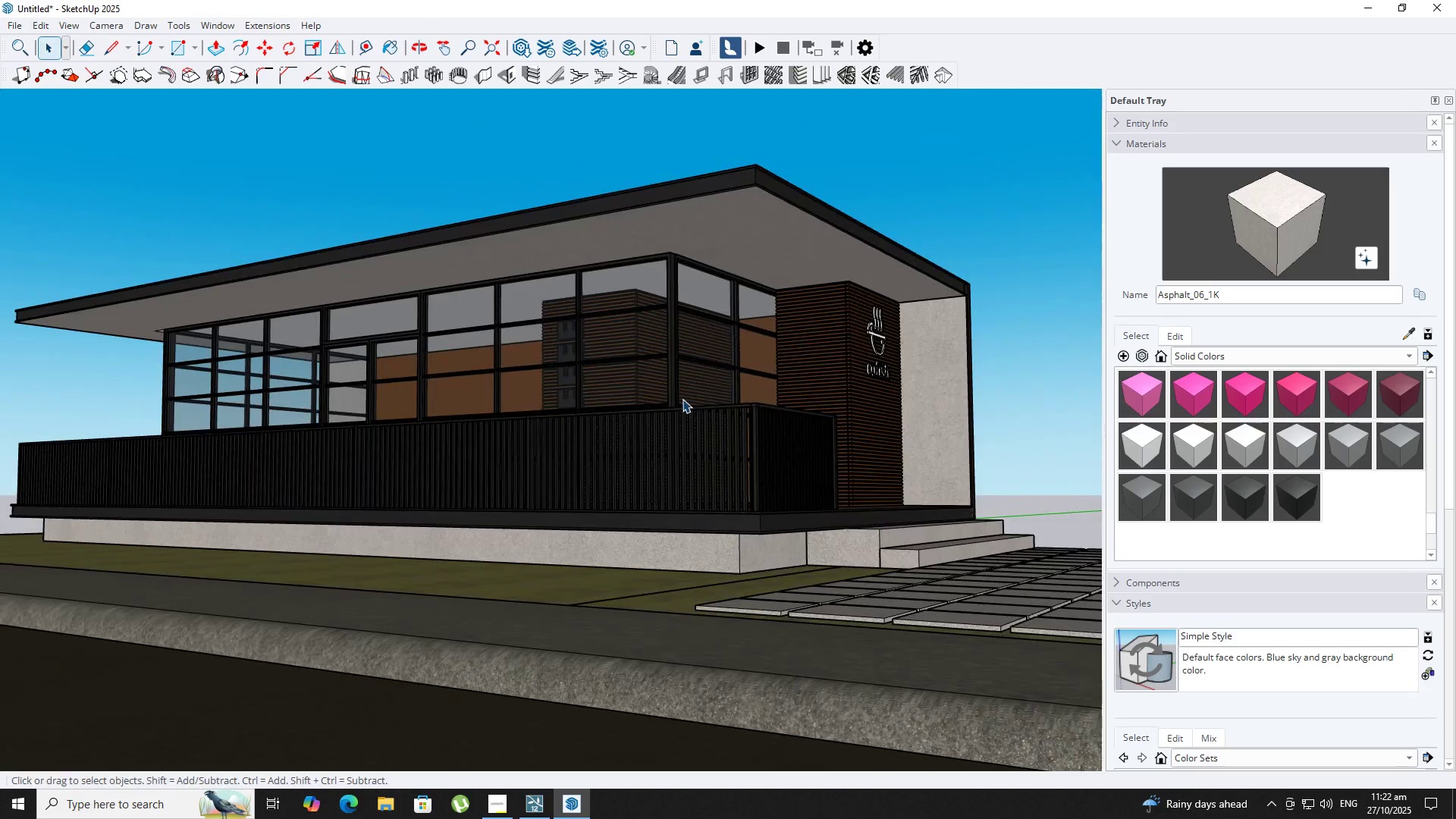 
hold_key(key=ShiftLeft, duration=0.41)
 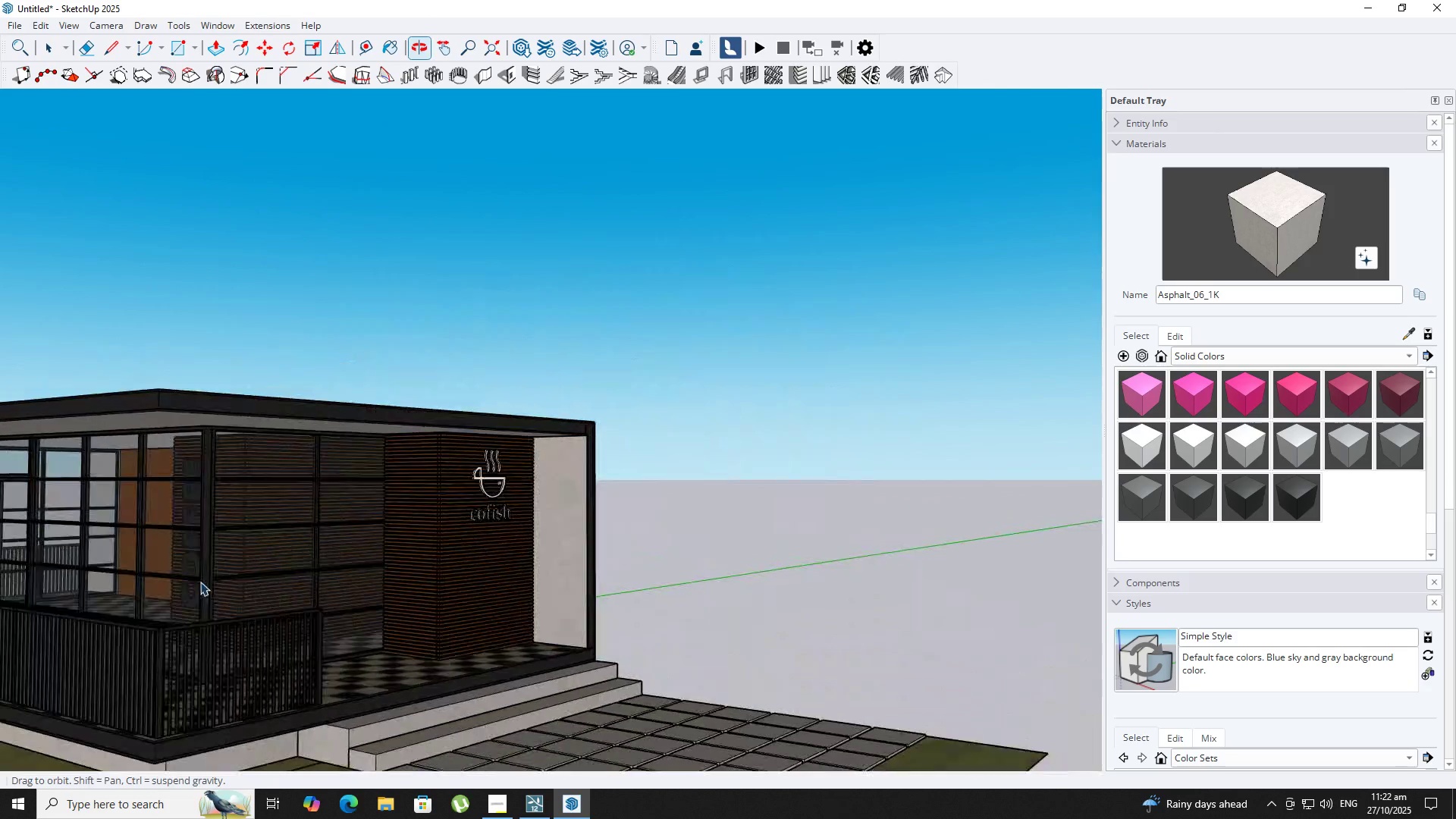 
scroll: coordinate [200, 582], scroll_direction: down, amount: 1.0
 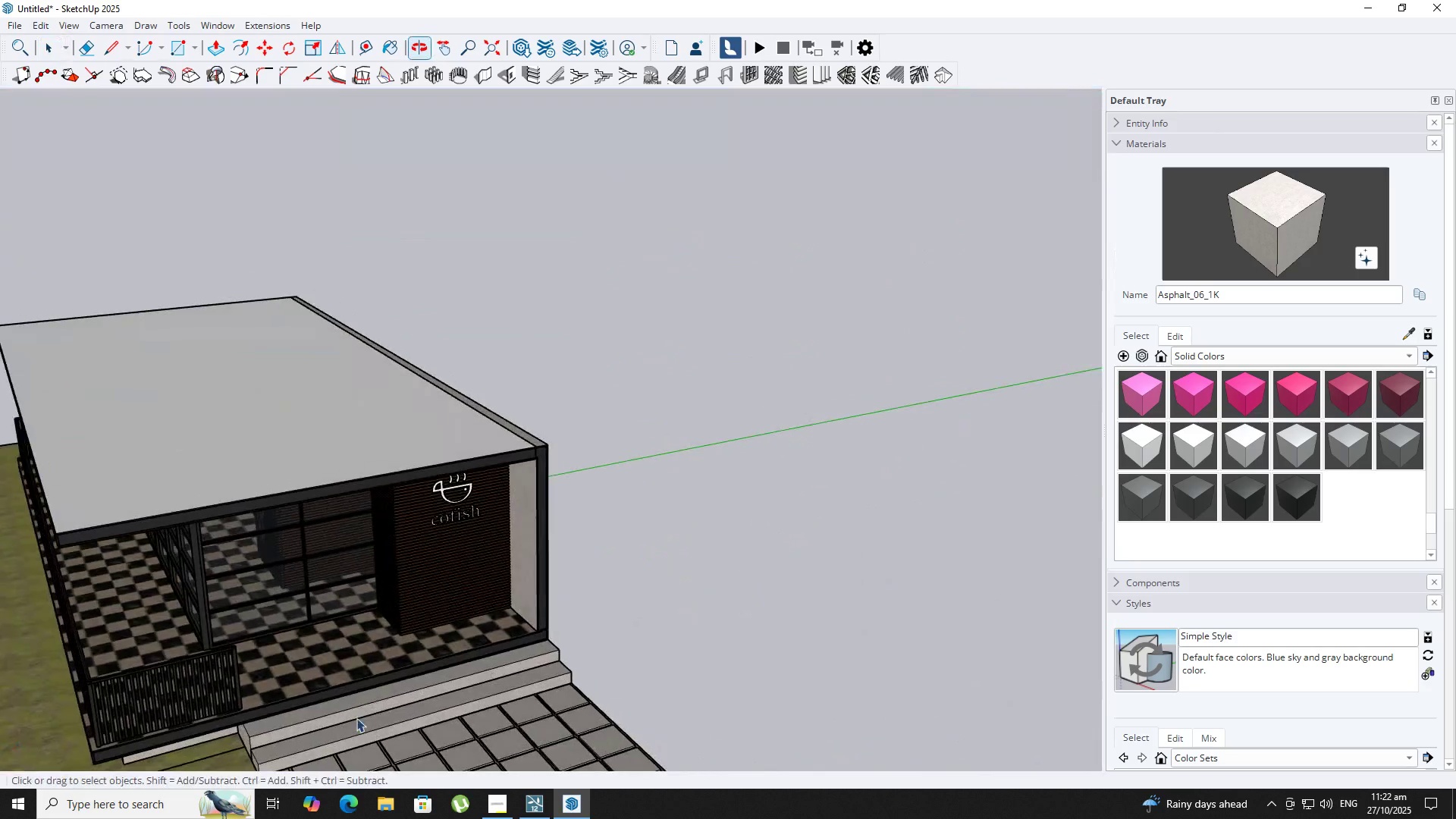 
scroll: coordinate [595, 654], scroll_direction: up, amount: 1.0
 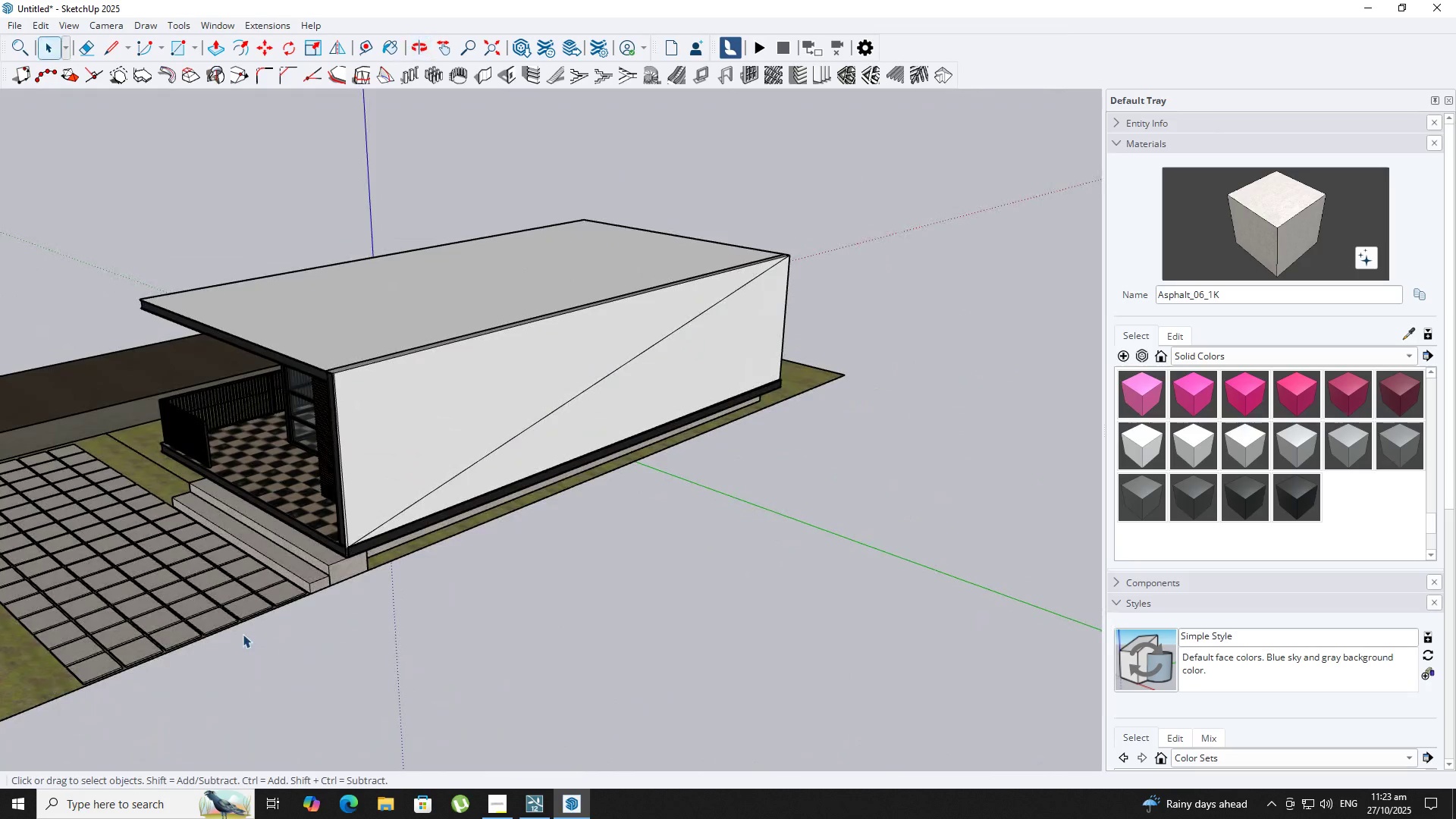 
scroll: coordinate [209, 645], scroll_direction: down, amount: 8.0
 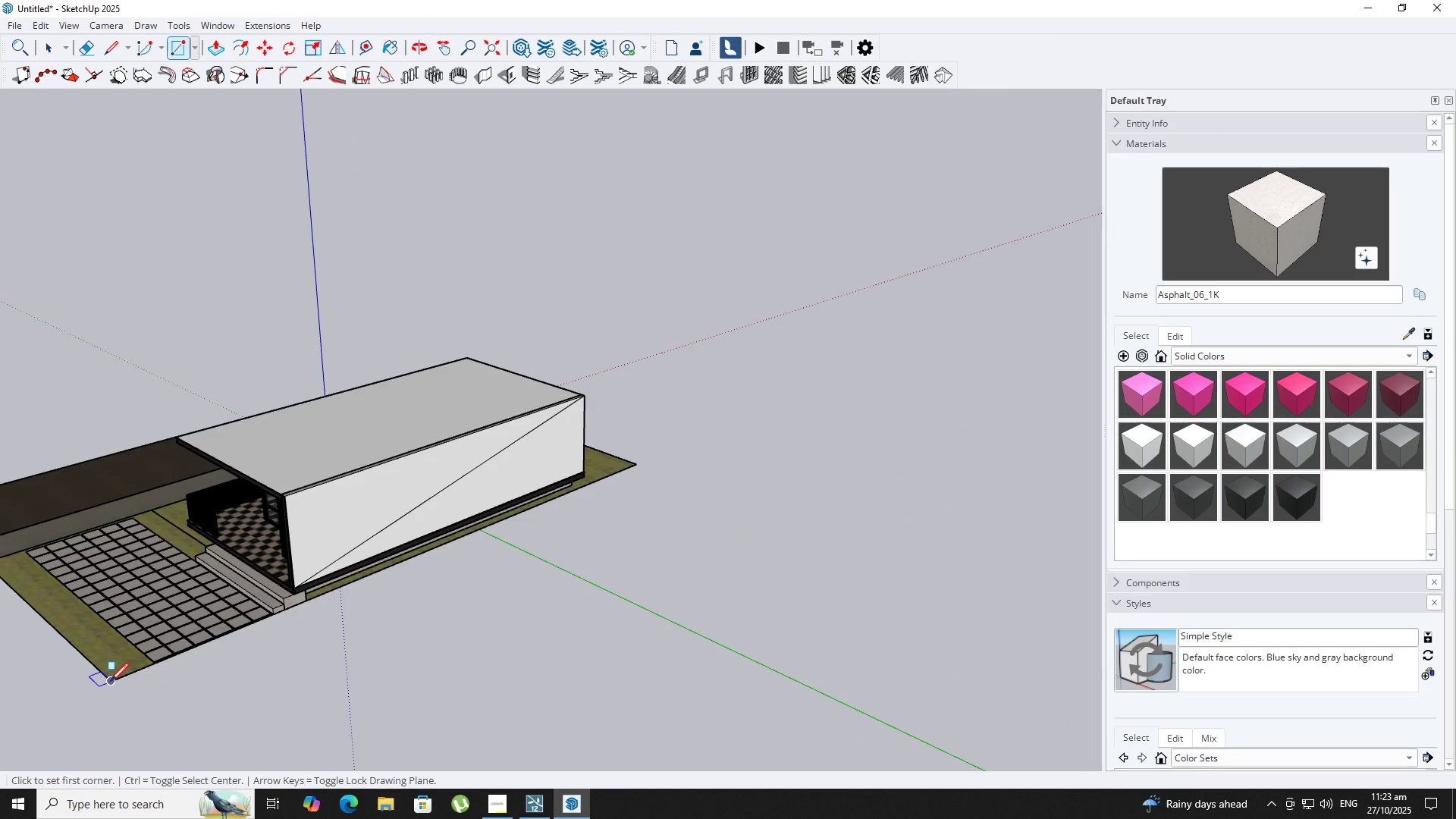 
key(R)
 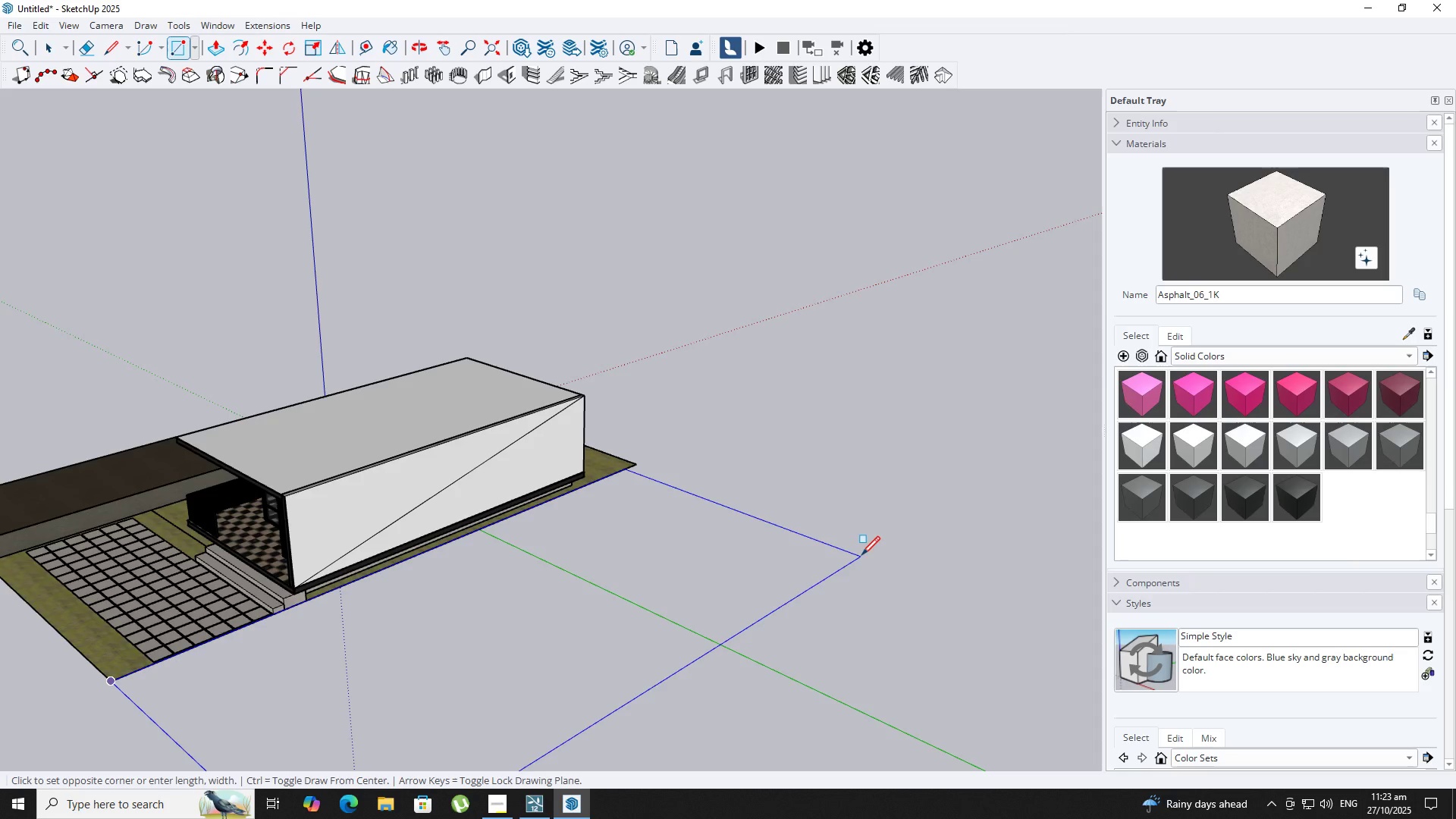 
left_click([883, 556])
 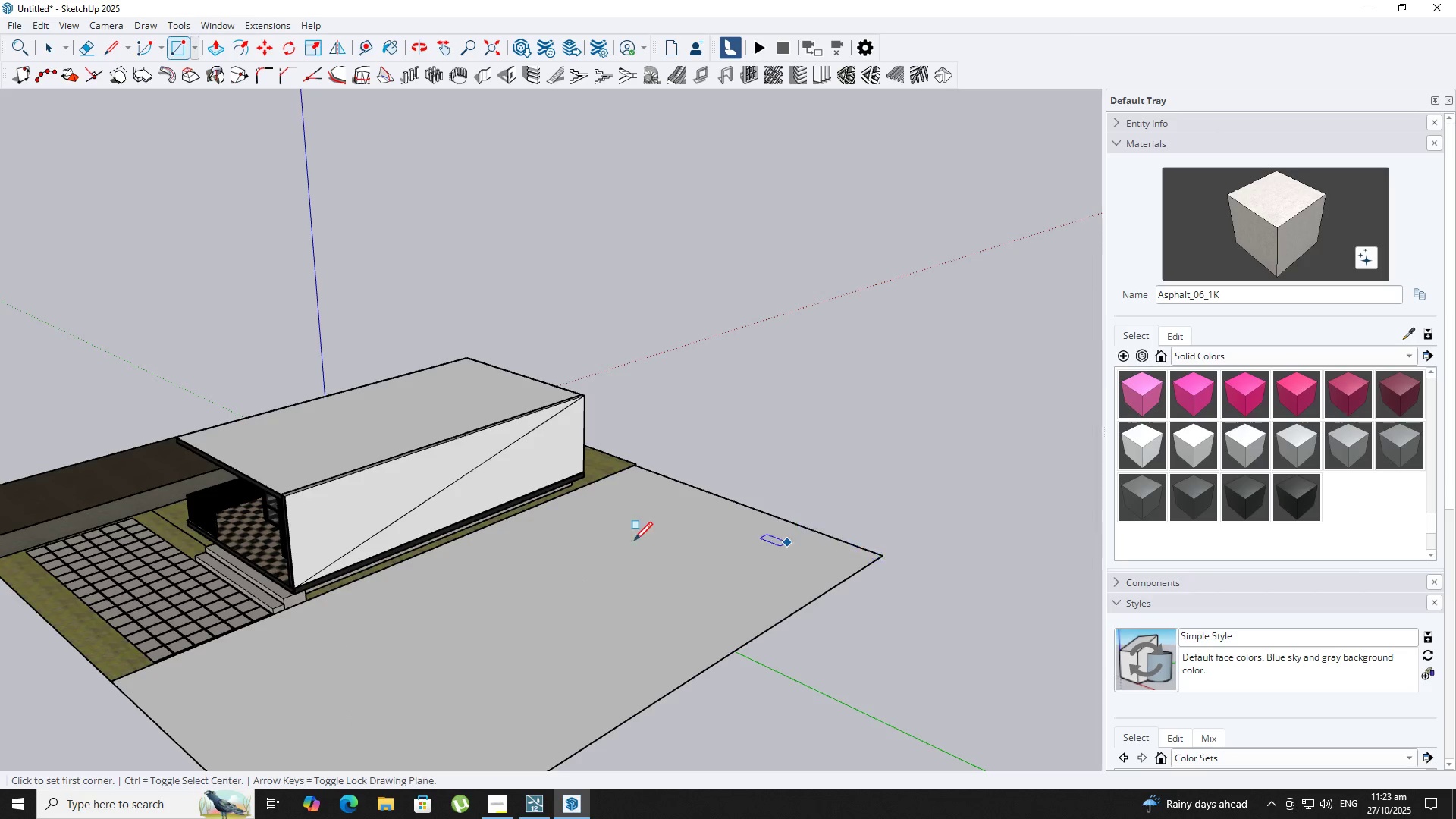 
type( BN)
 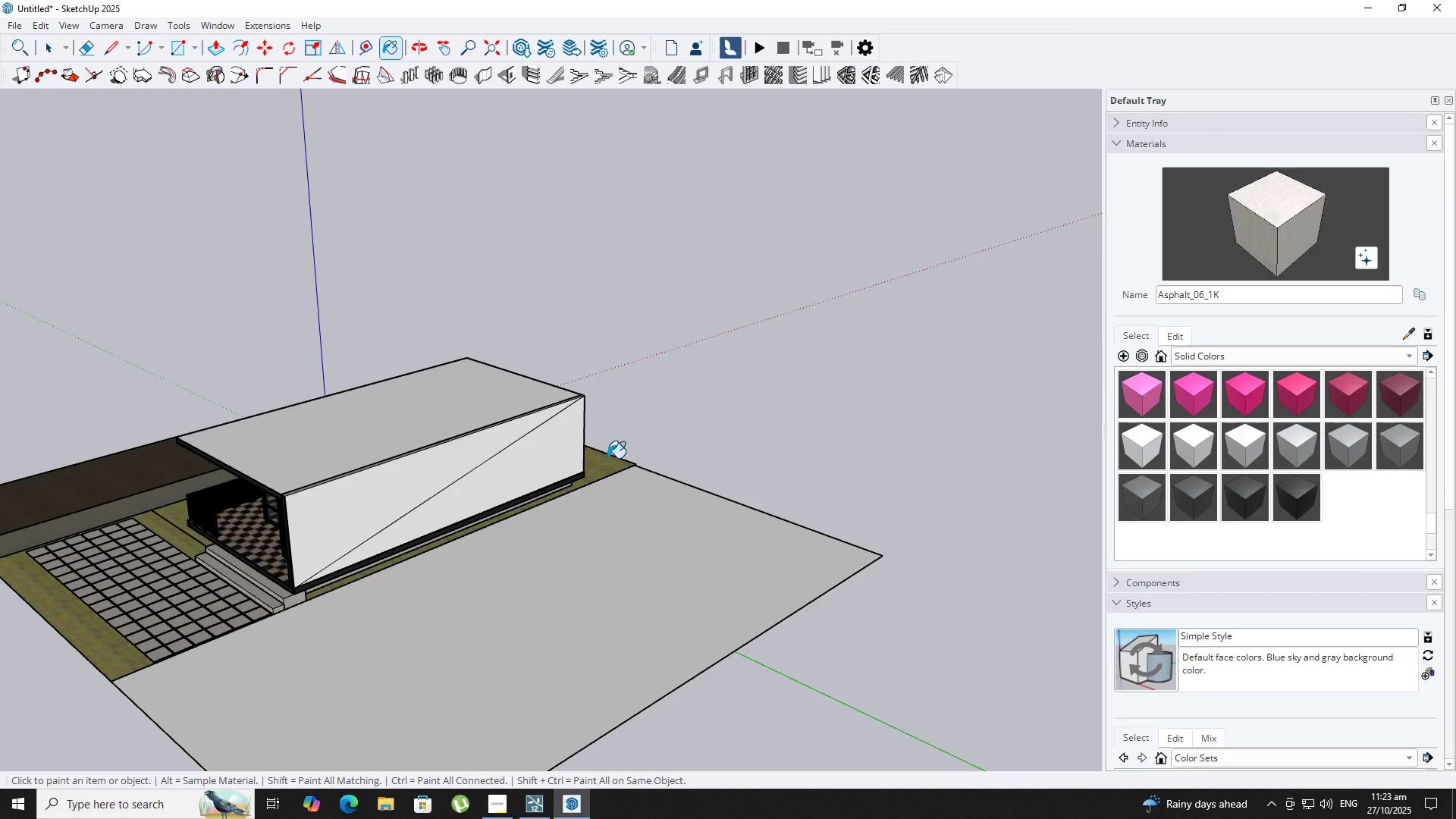 
key(Alt+AltLeft)
 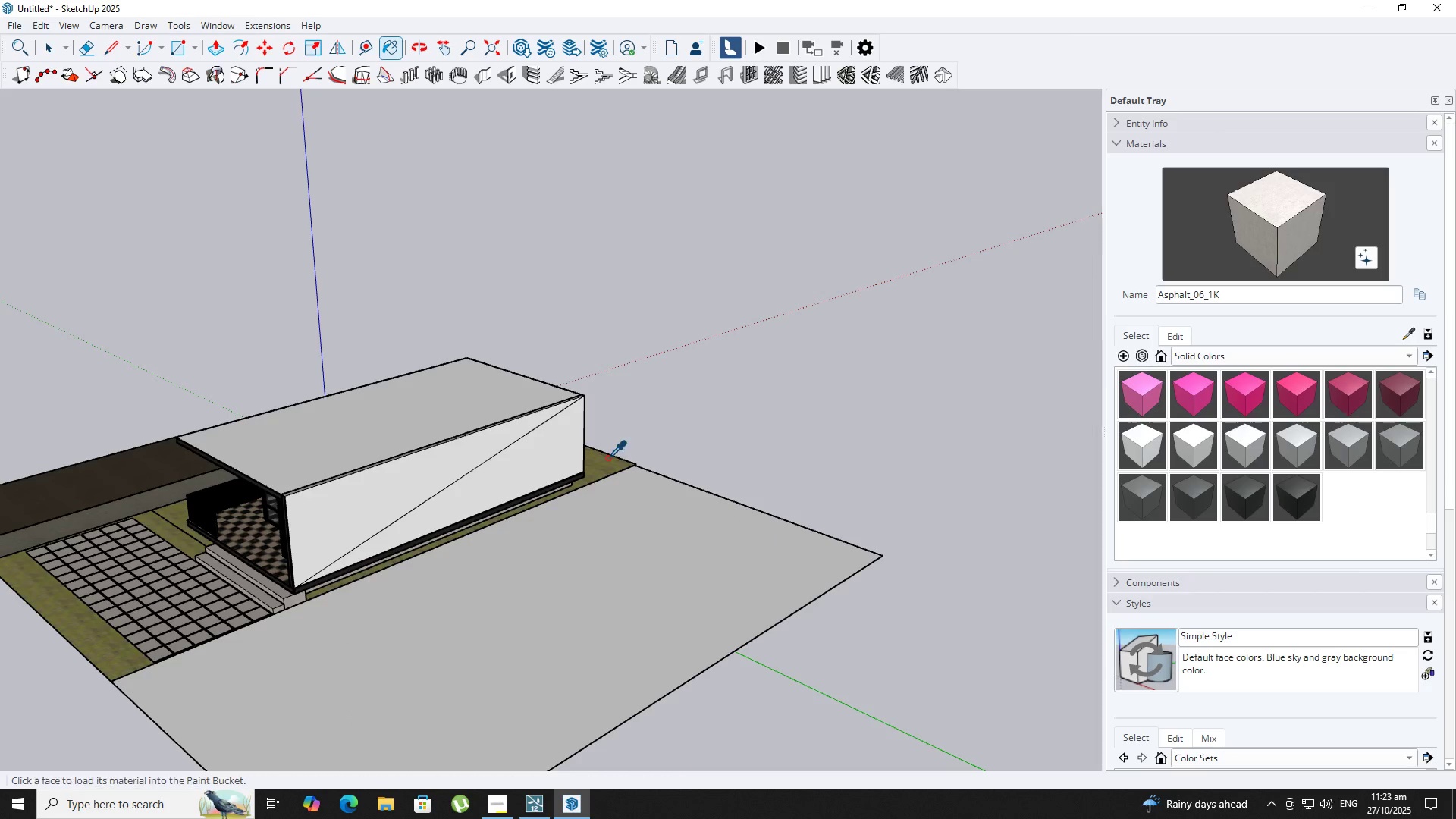 
left_click([607, 458])
 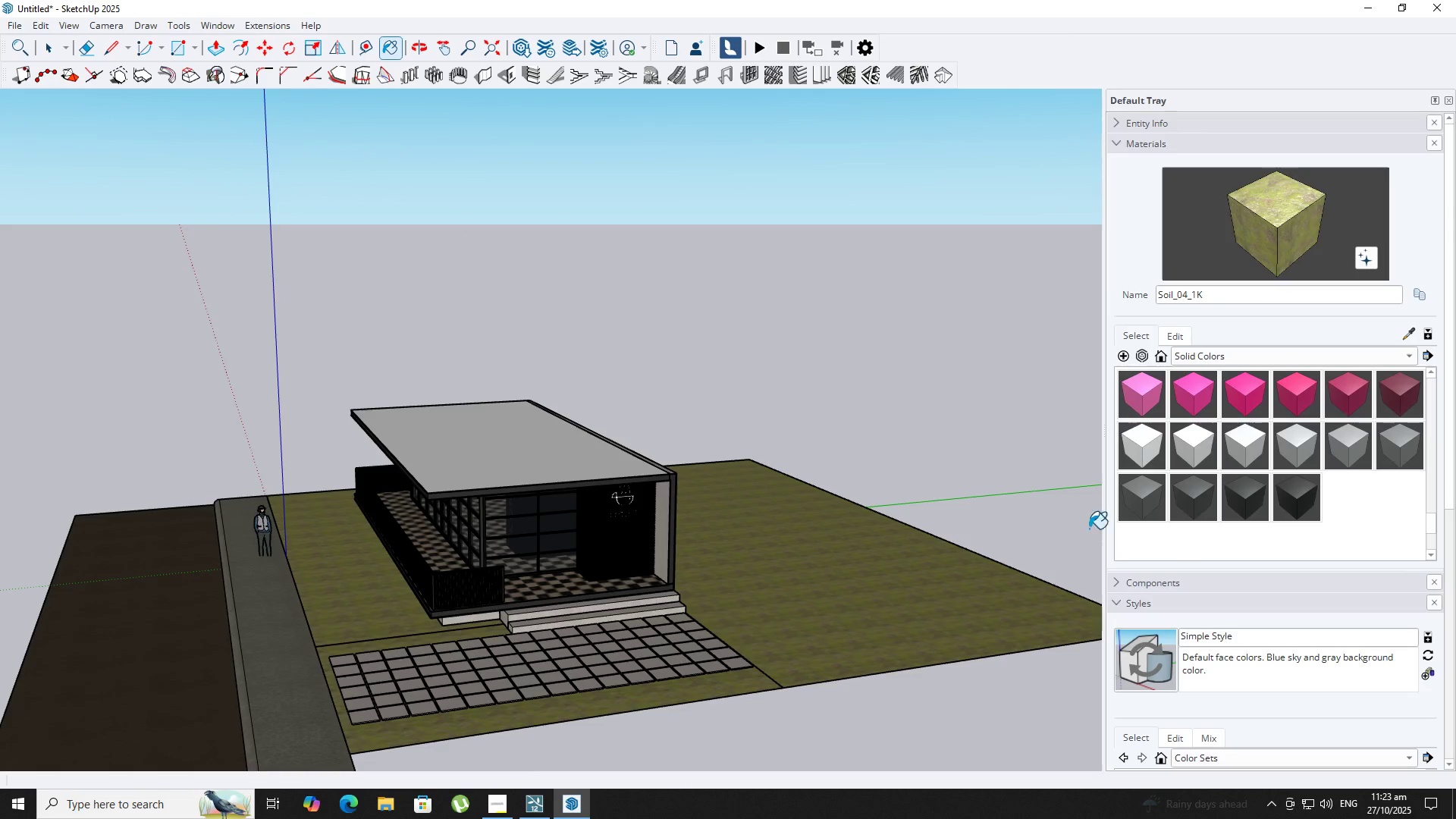 
scroll: coordinate [349, 452], scroll_direction: up, amount: 3.0
 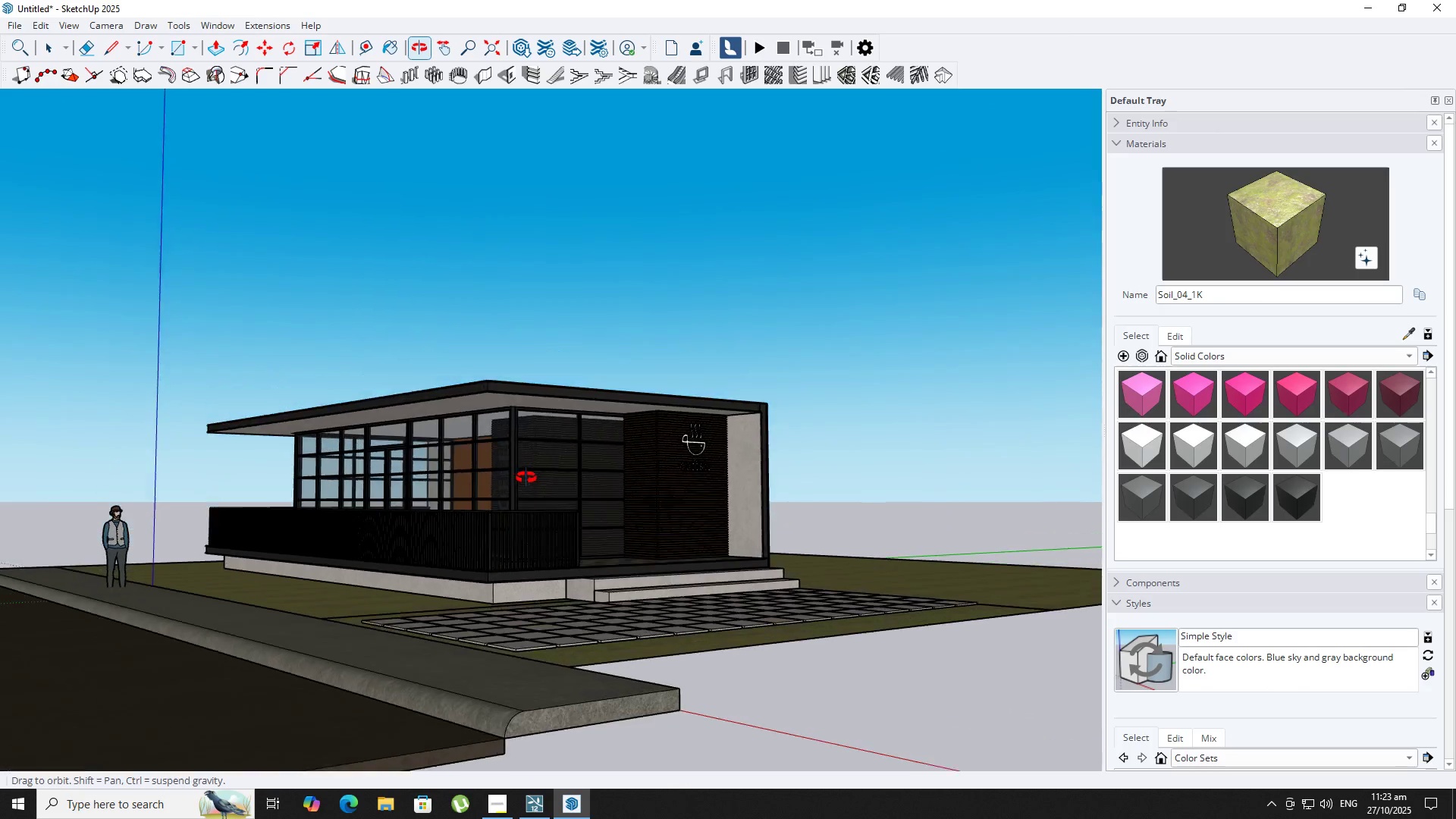 
key(Shift+ShiftLeft)
 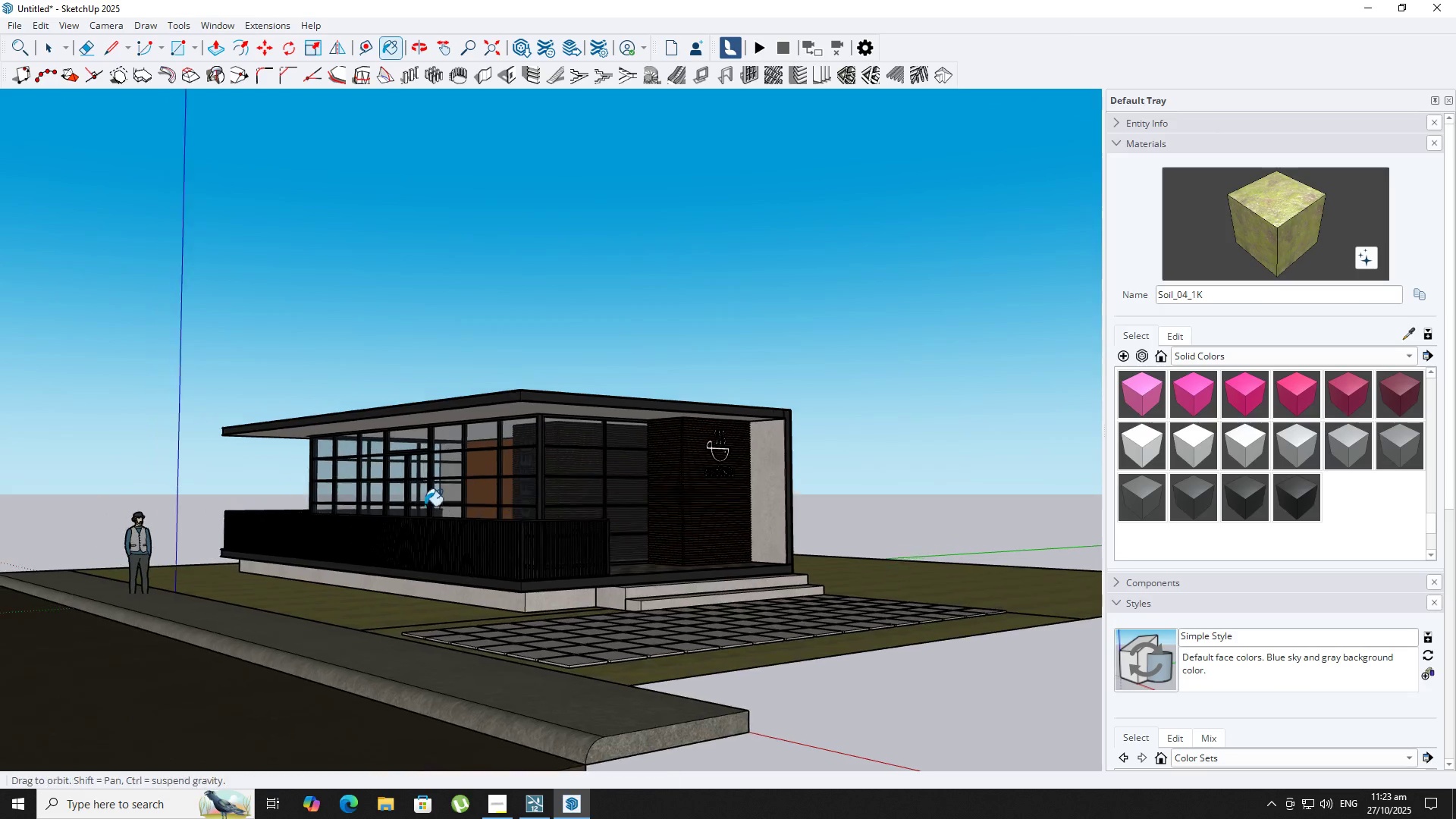 
key(Space)
 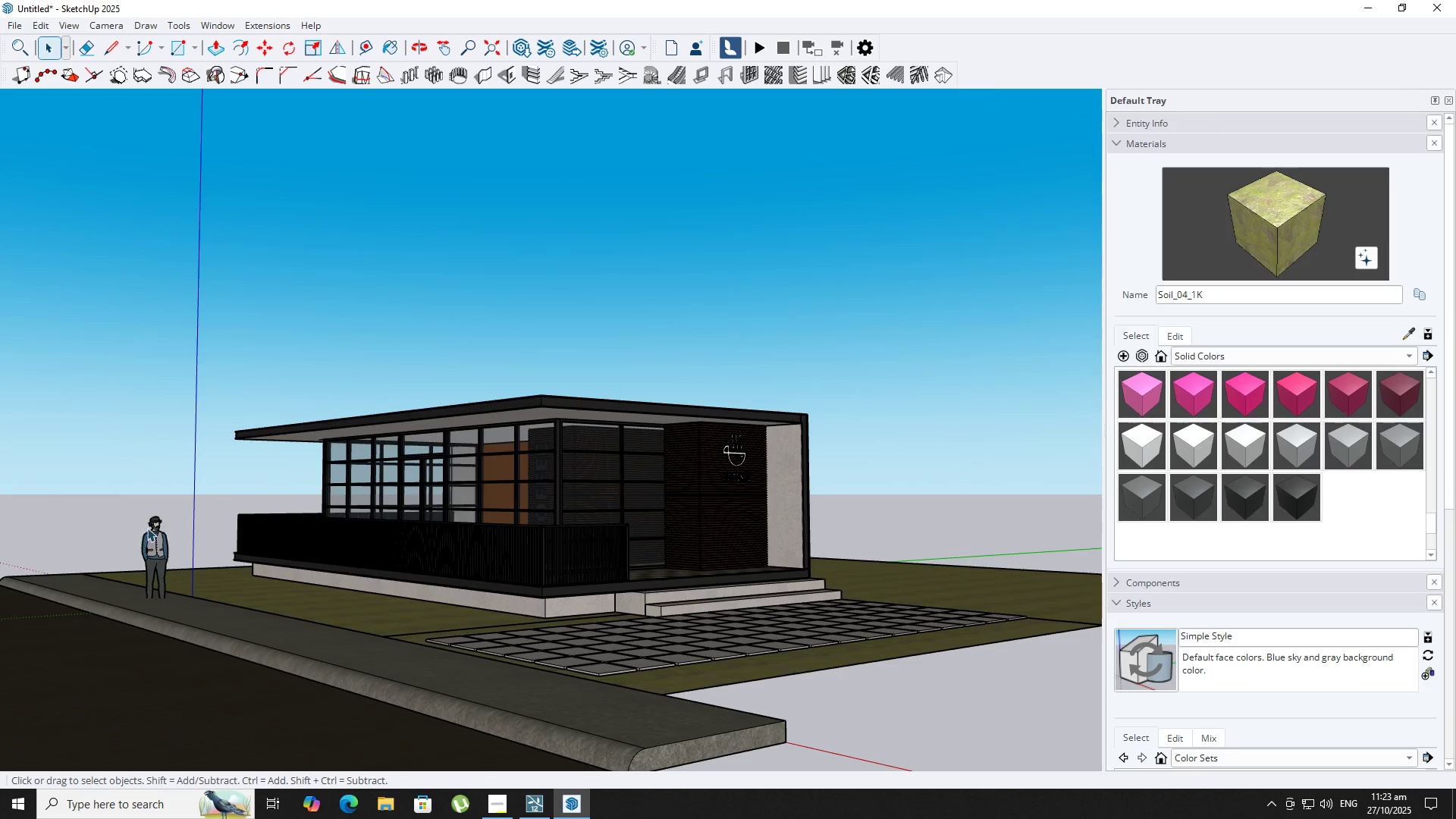 
left_click([149, 531])
 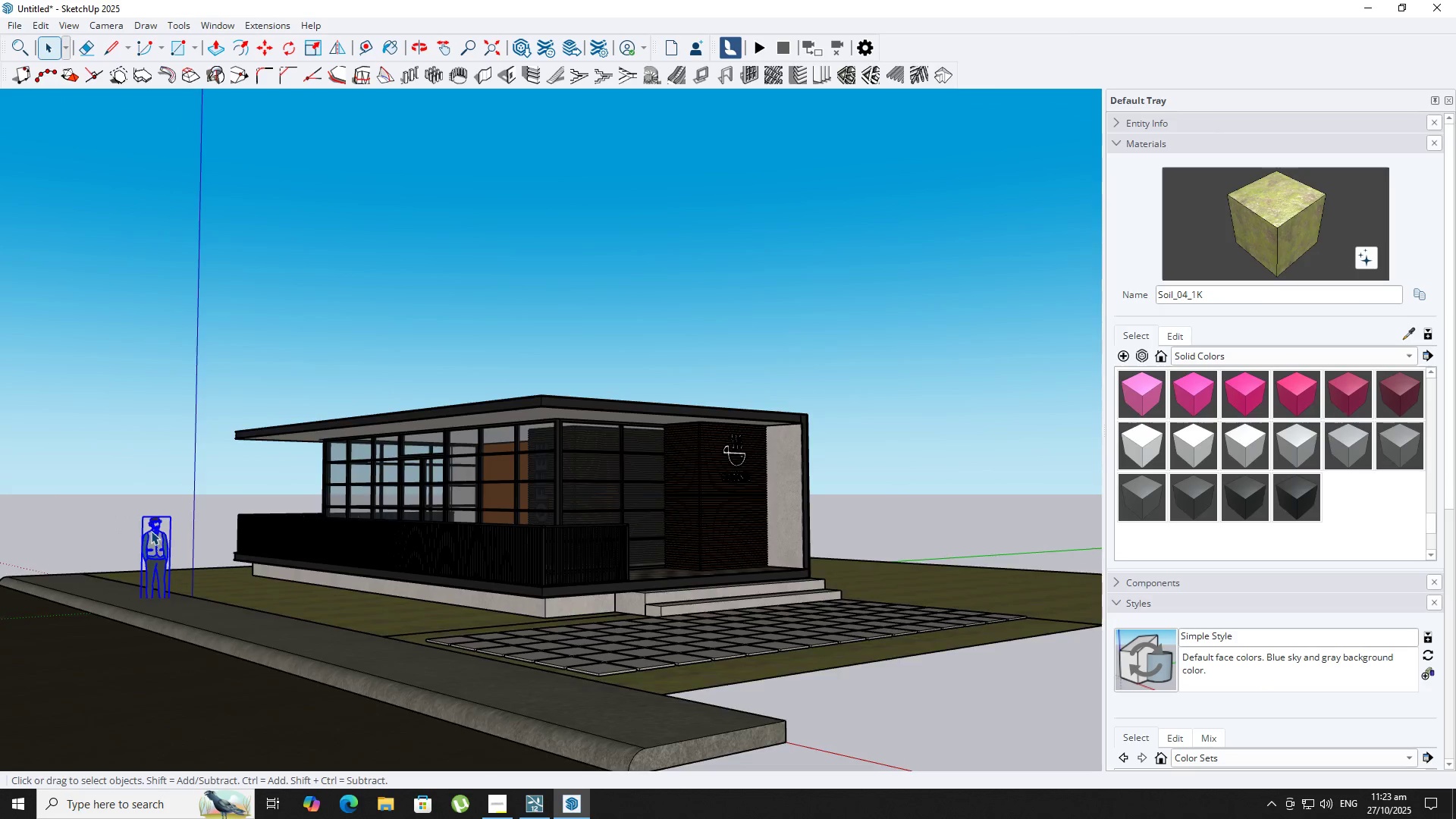 
key(Delete)
 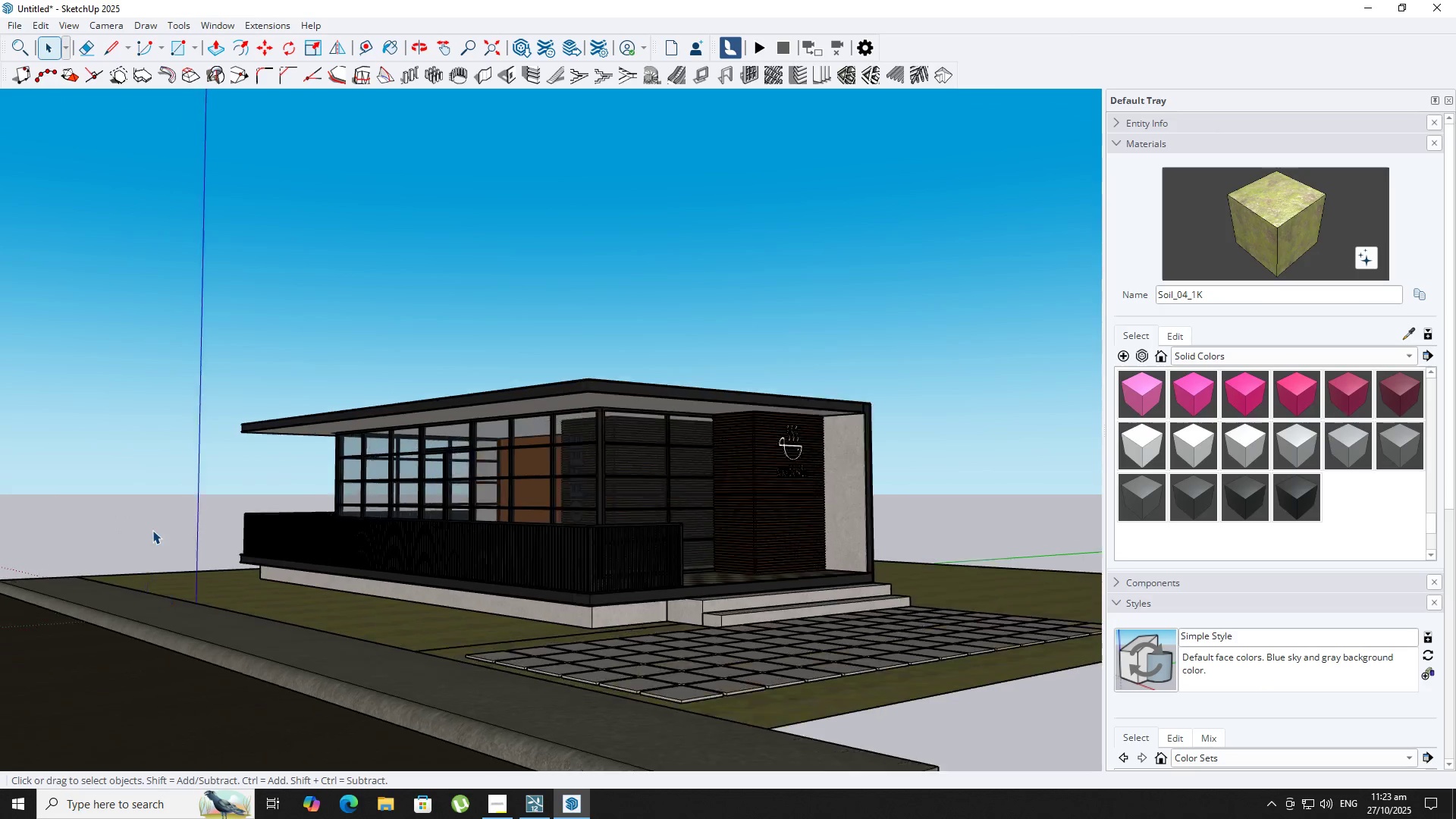 
scroll: coordinate [605, 475], scroll_direction: up, amount: 5.0
 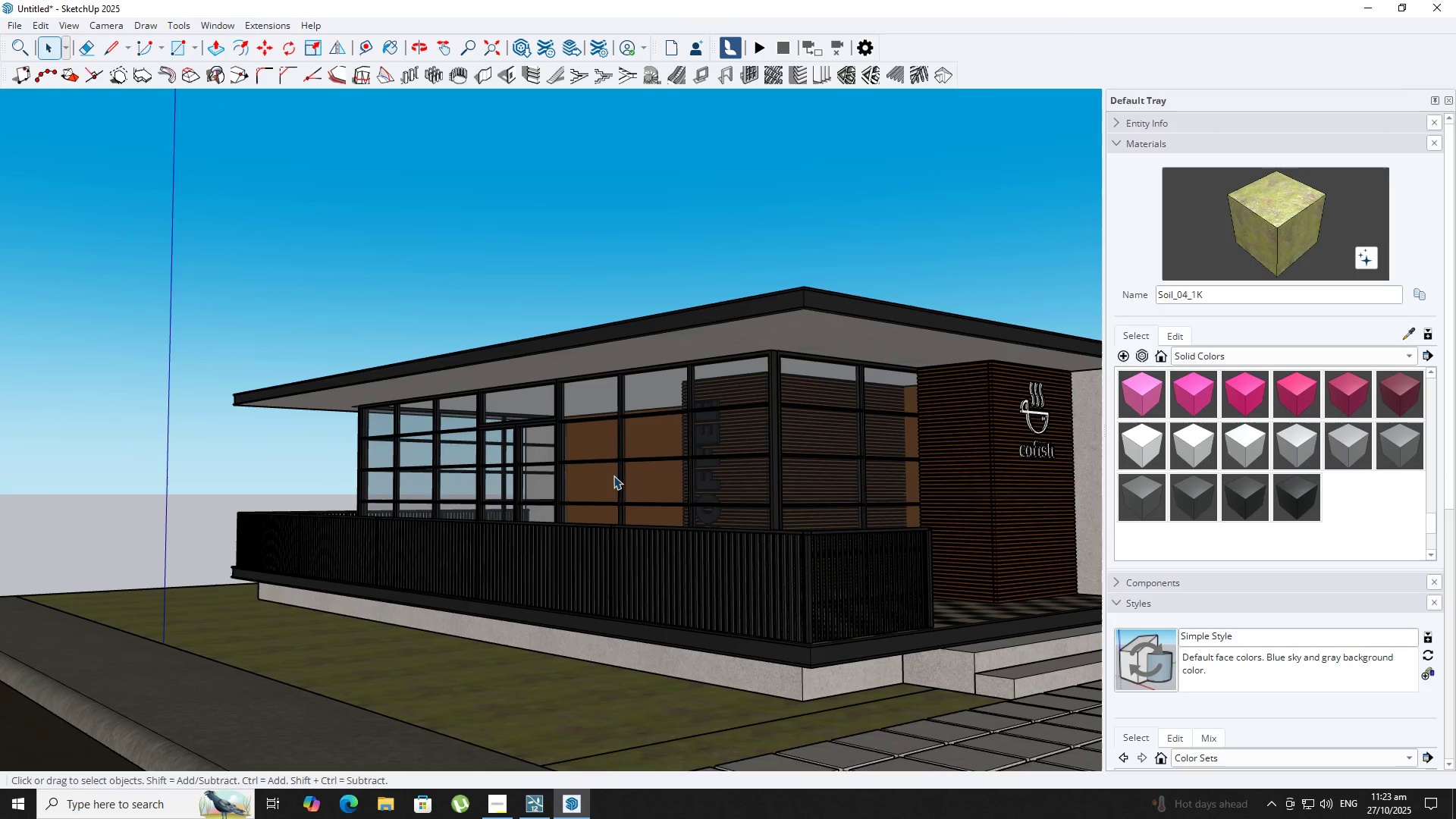 
hold_key(key=ShiftLeft, duration=0.34)
 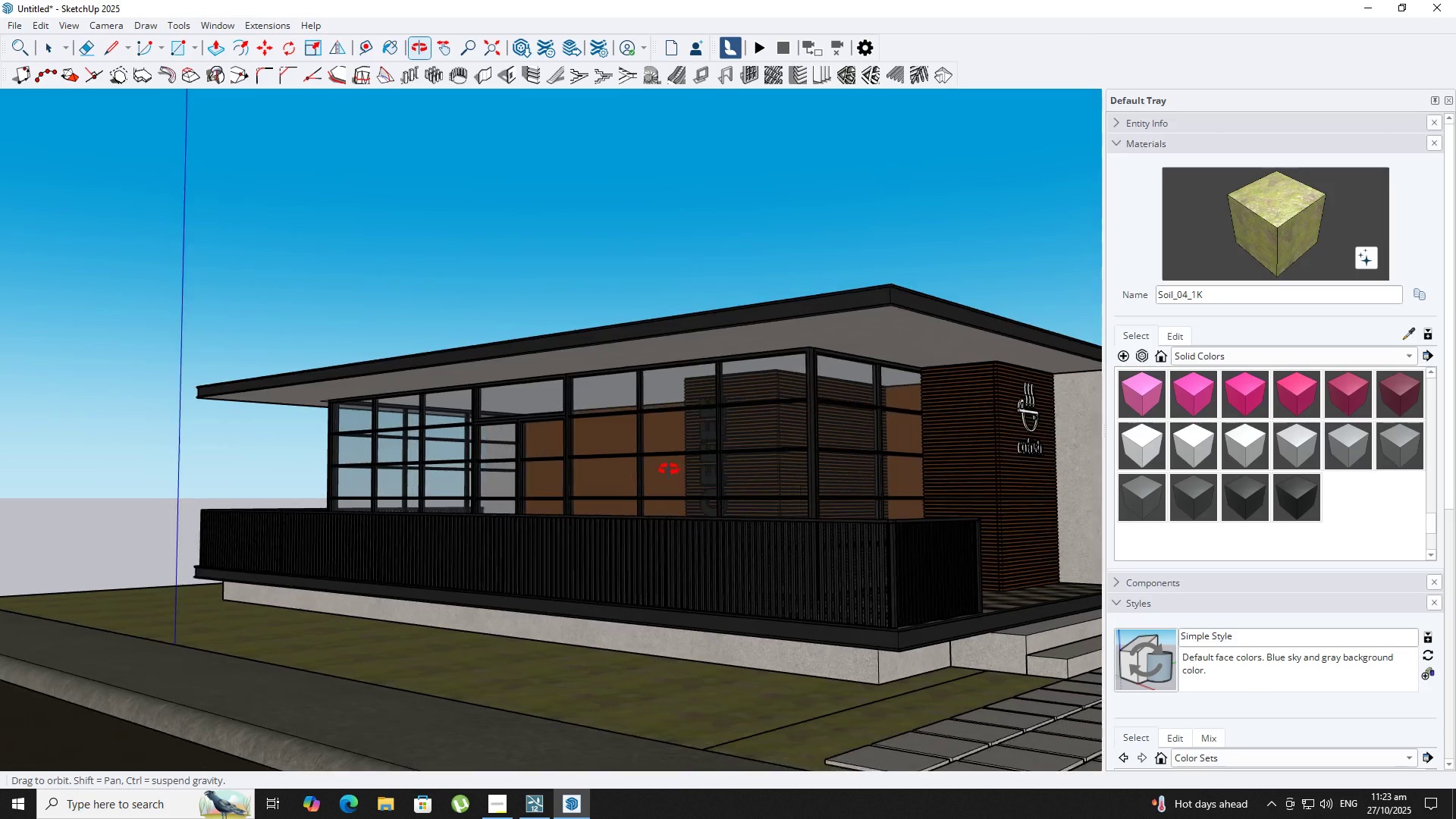 
hold_key(key=ShiftLeft, duration=0.59)
 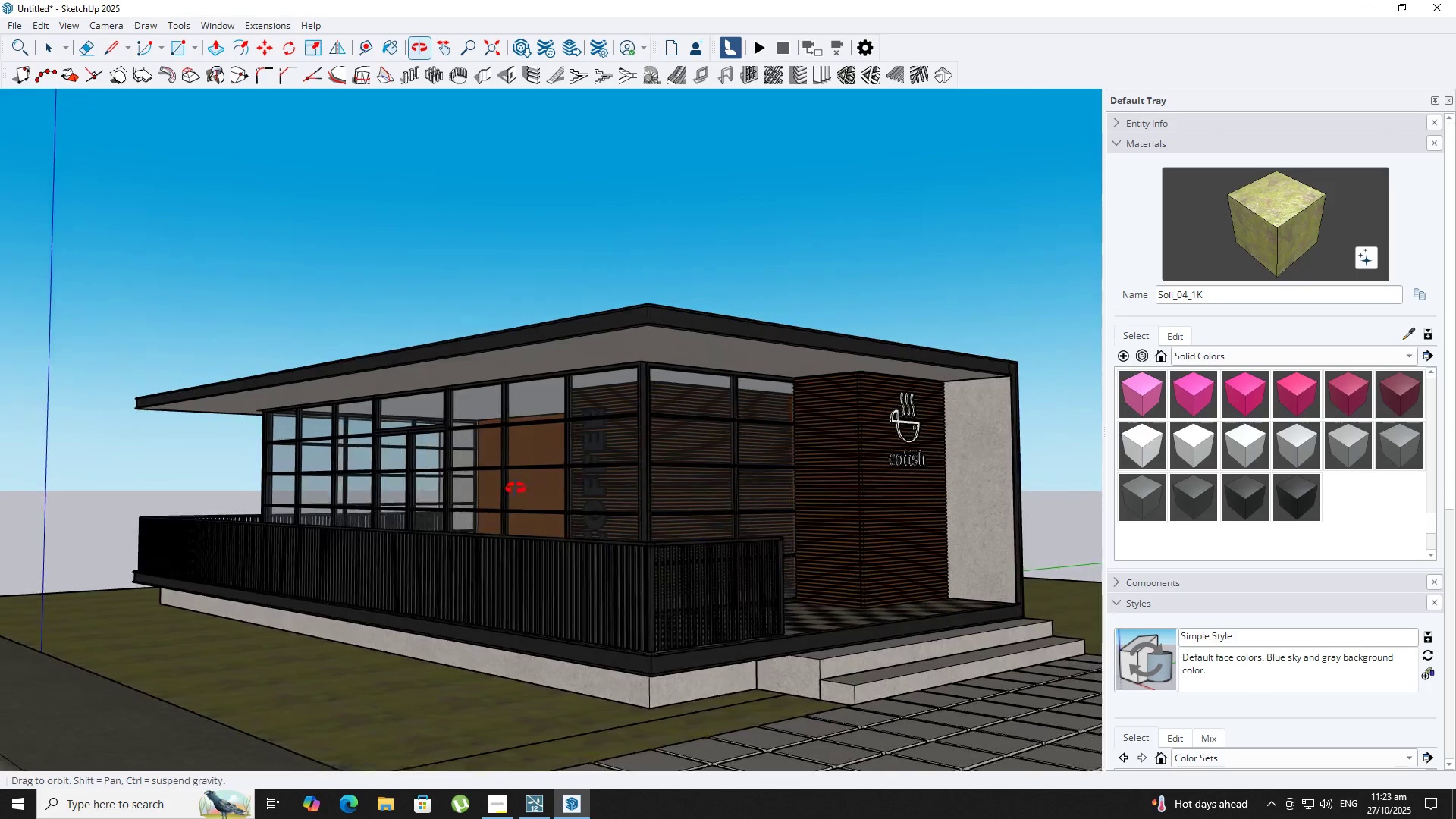 
scroll: coordinate [529, 494], scroll_direction: down, amount: 2.0
 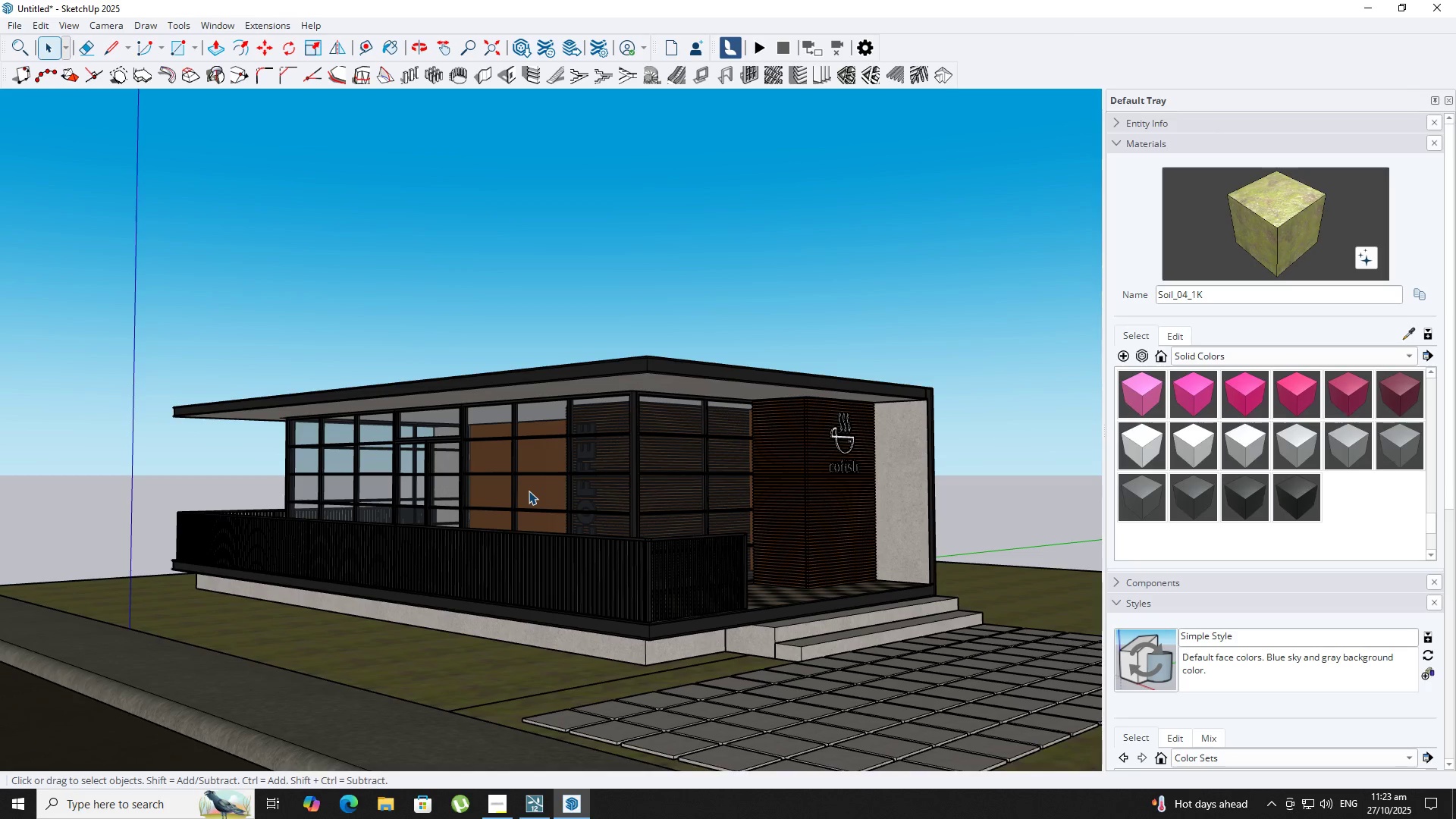 
wait(33.31)
 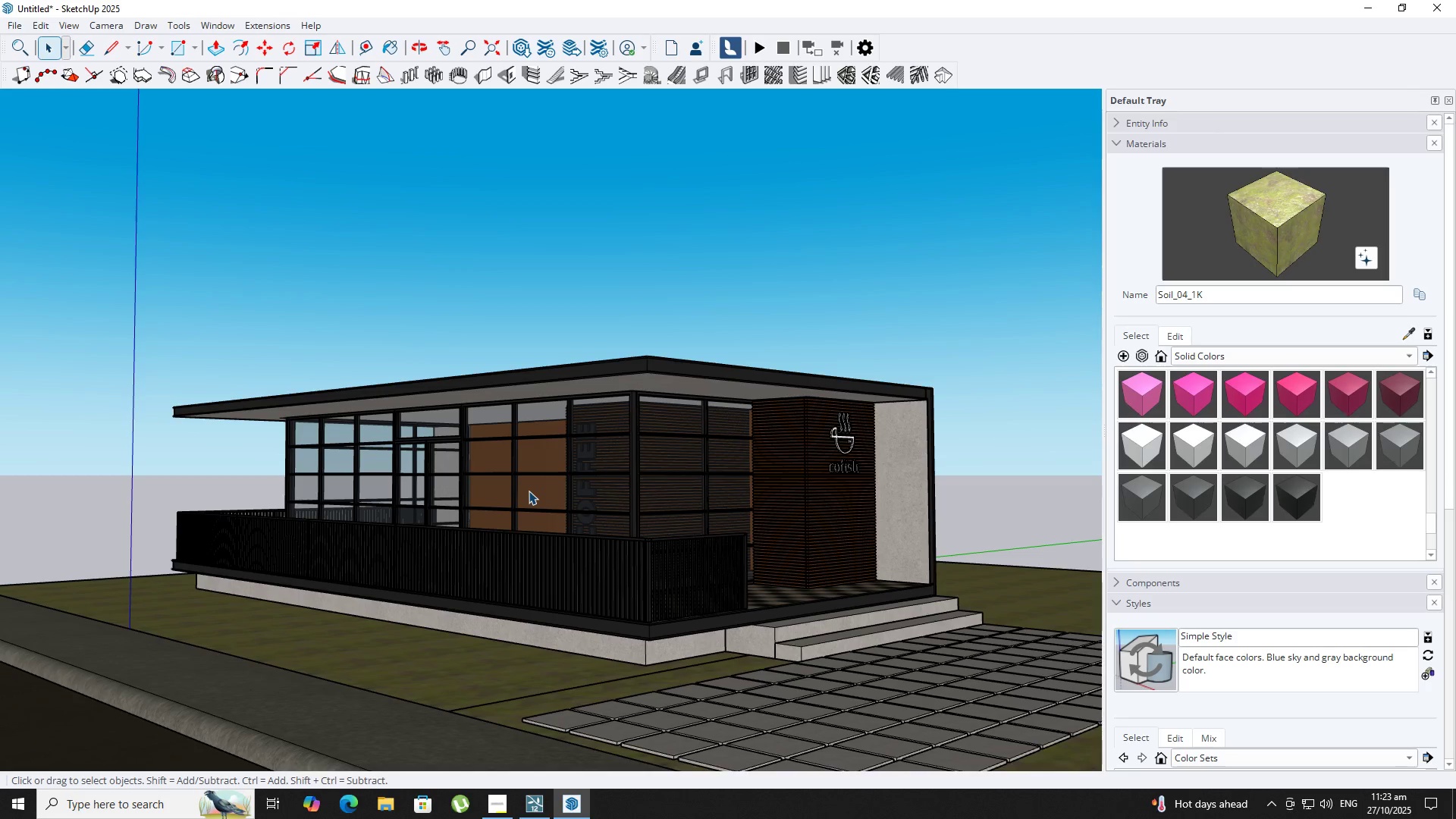 
scroll: coordinate [652, 513], scroll_direction: down, amount: 4.0
 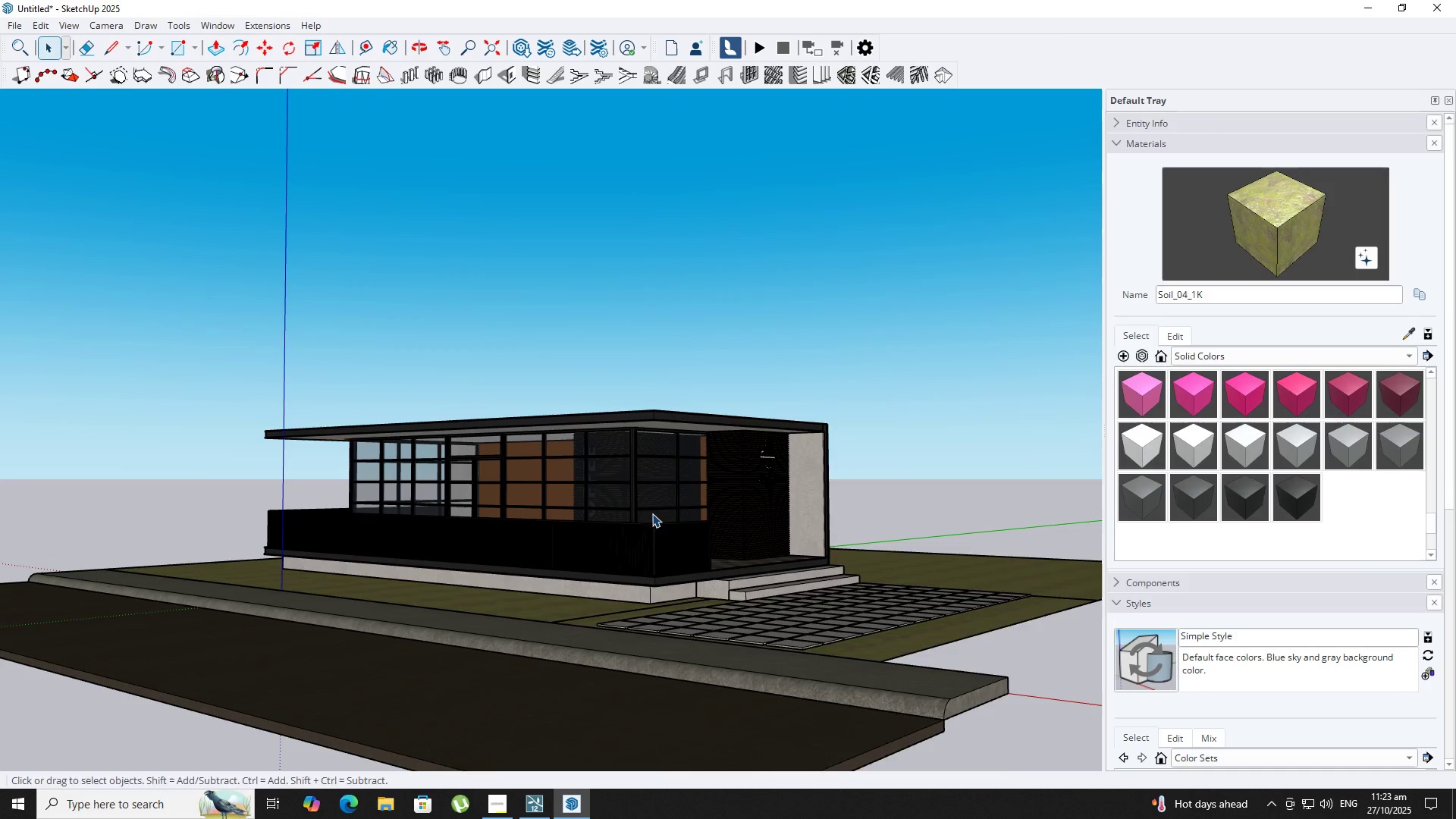 
key(Shift+ShiftLeft)
 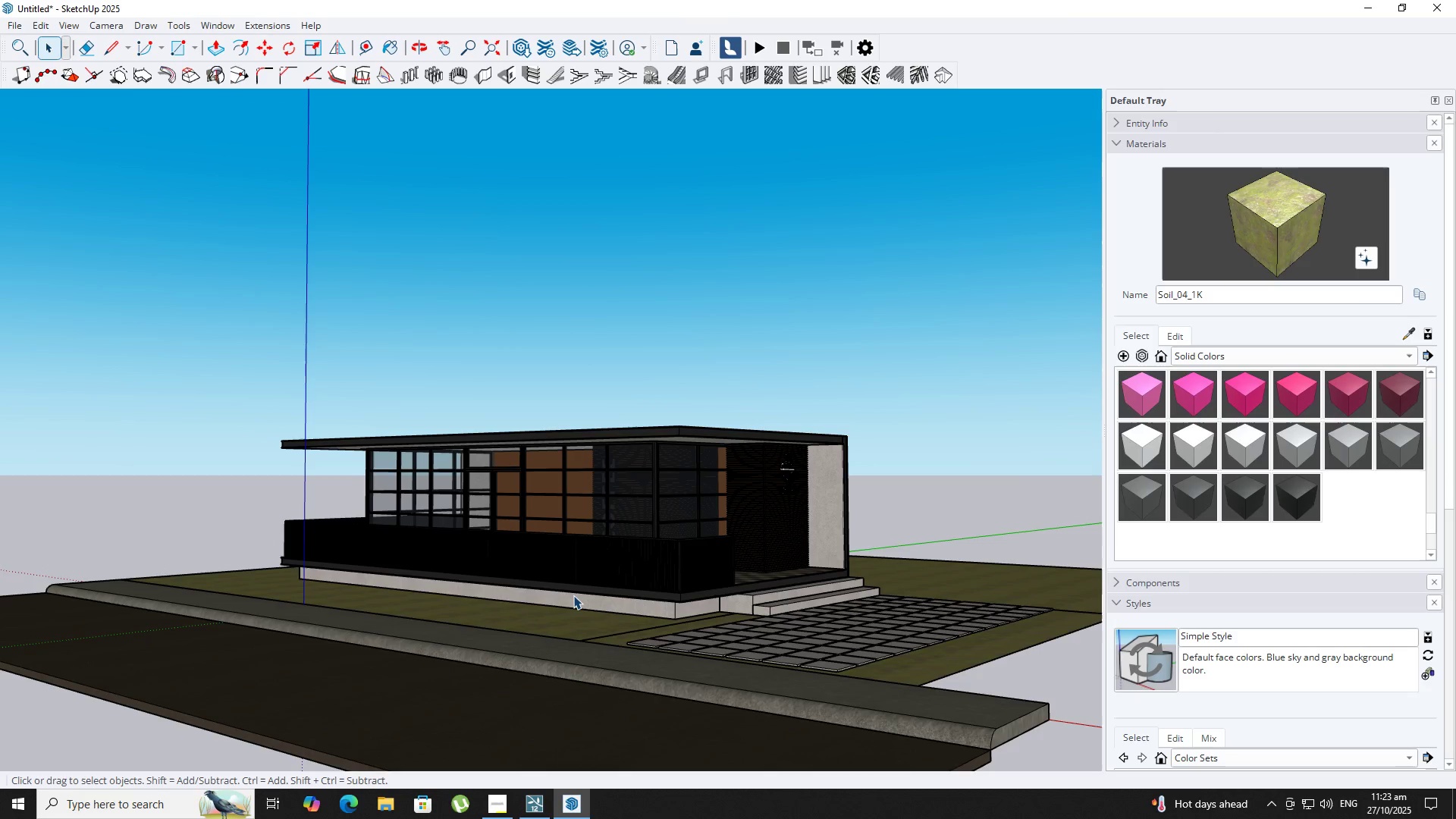 
scroll: coordinate [532, 584], scroll_direction: up, amount: 4.0
 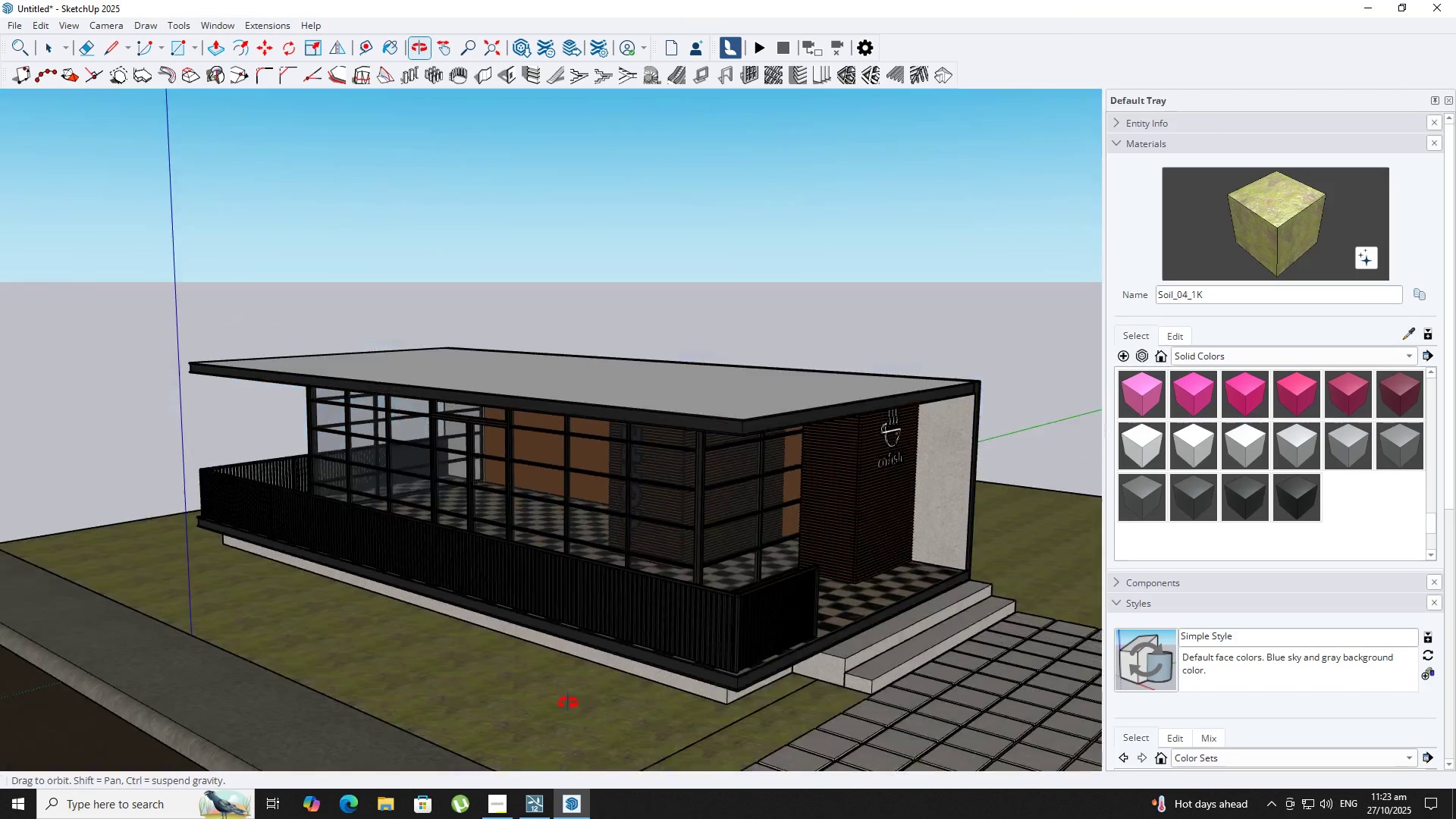 
type(RT)
 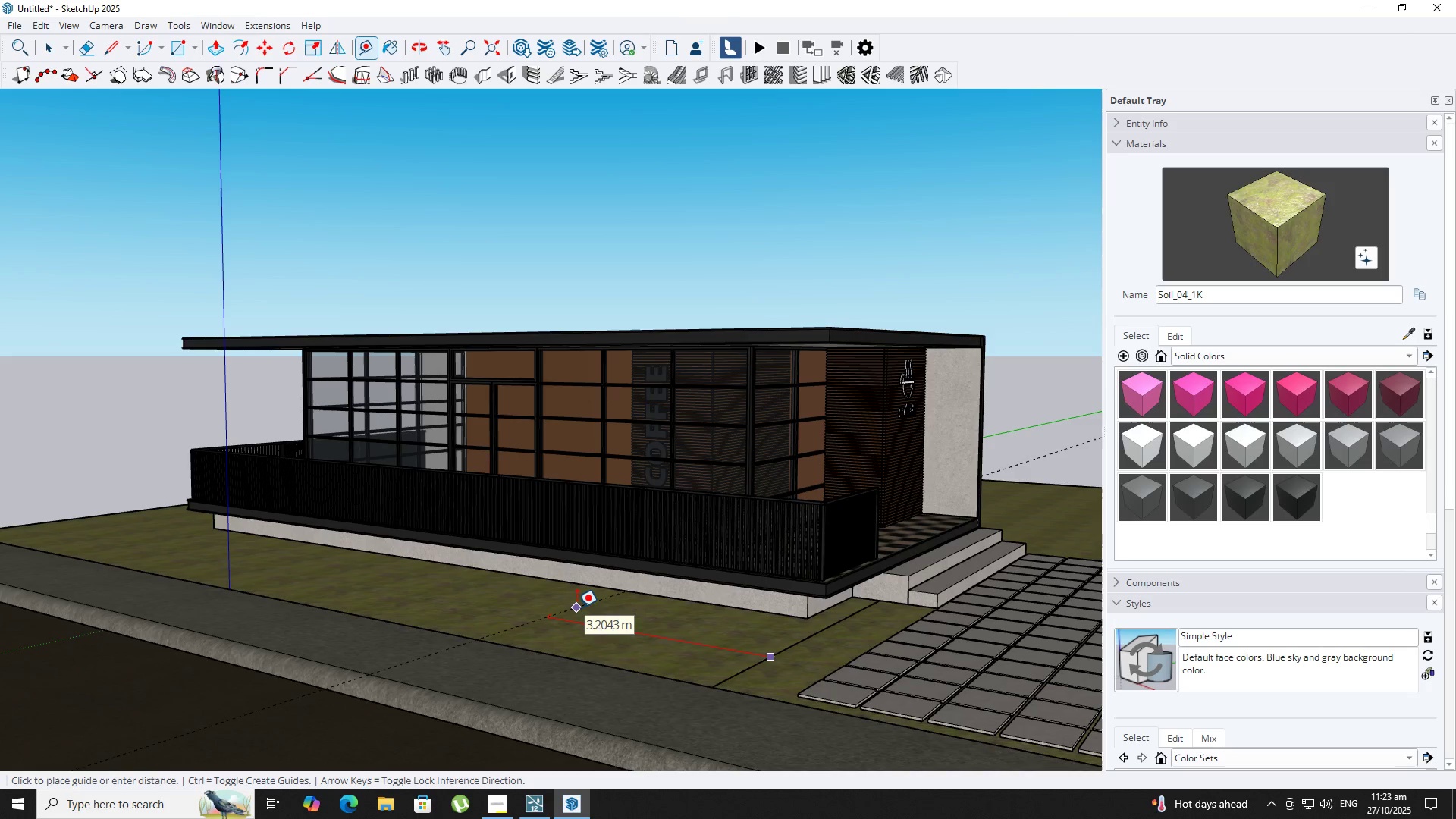 
key(Numpad3)
 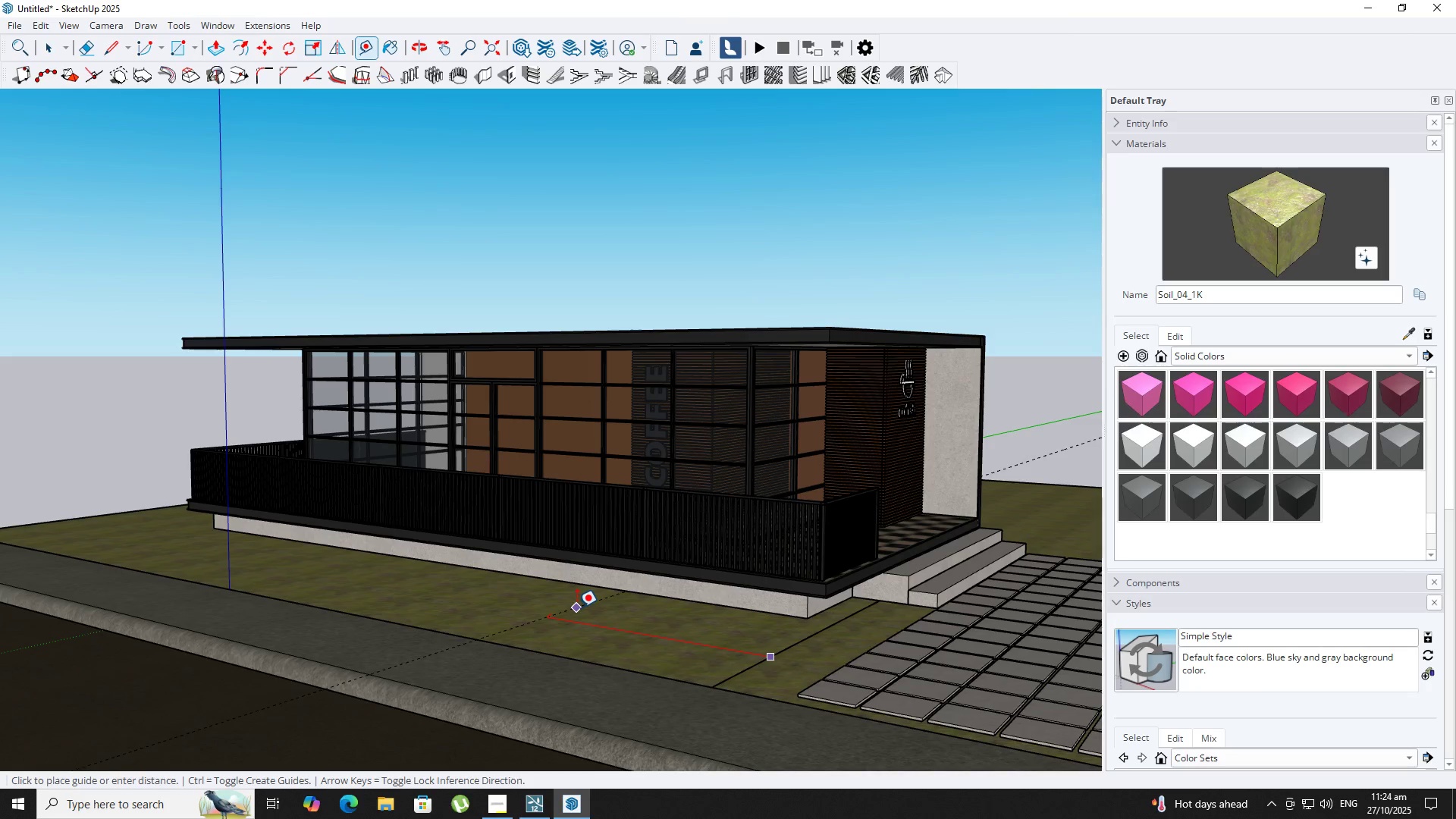 
key(NumpadEnter)
 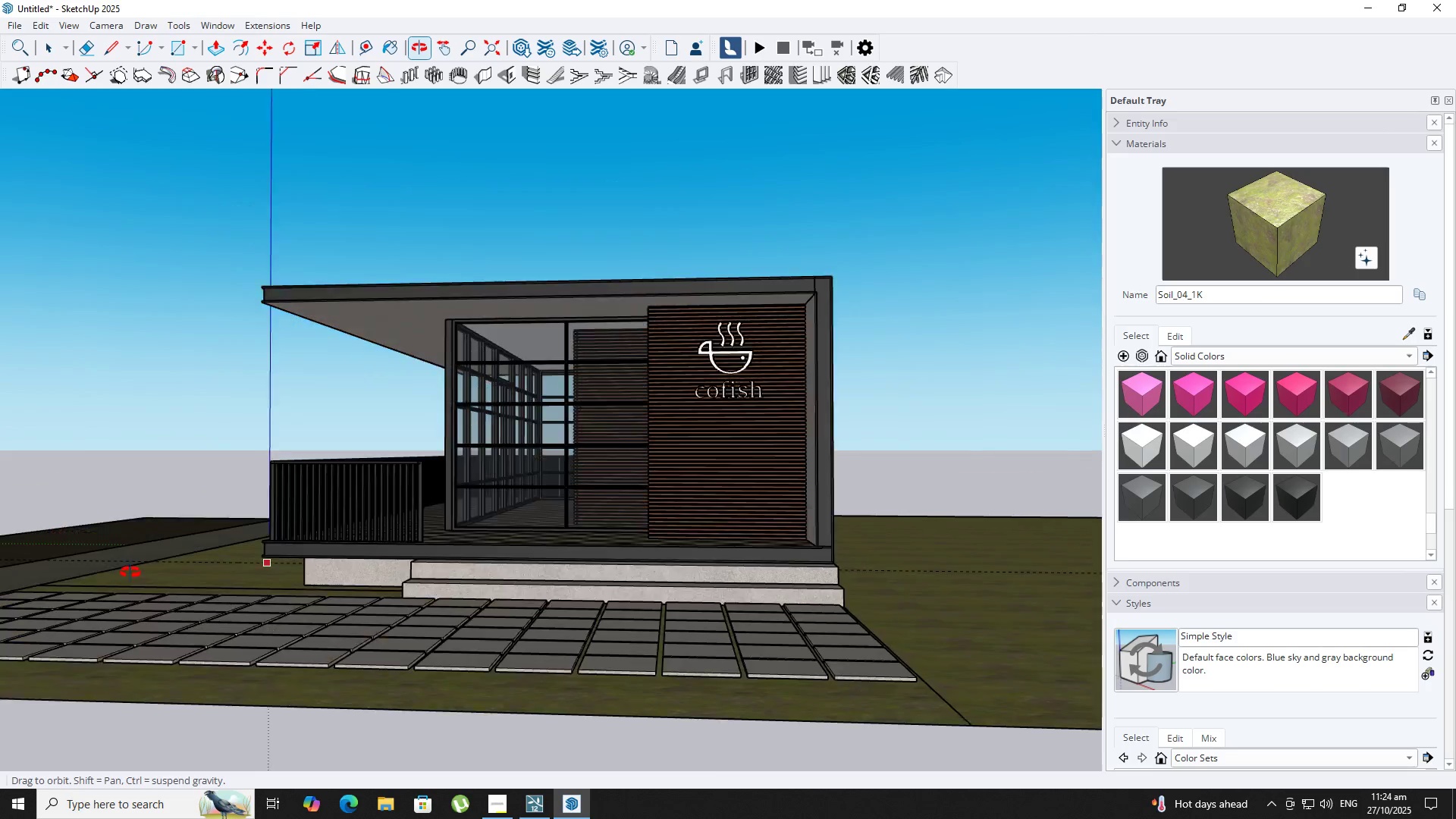 
scroll: coordinate [162, 574], scroll_direction: up, amount: 3.0
 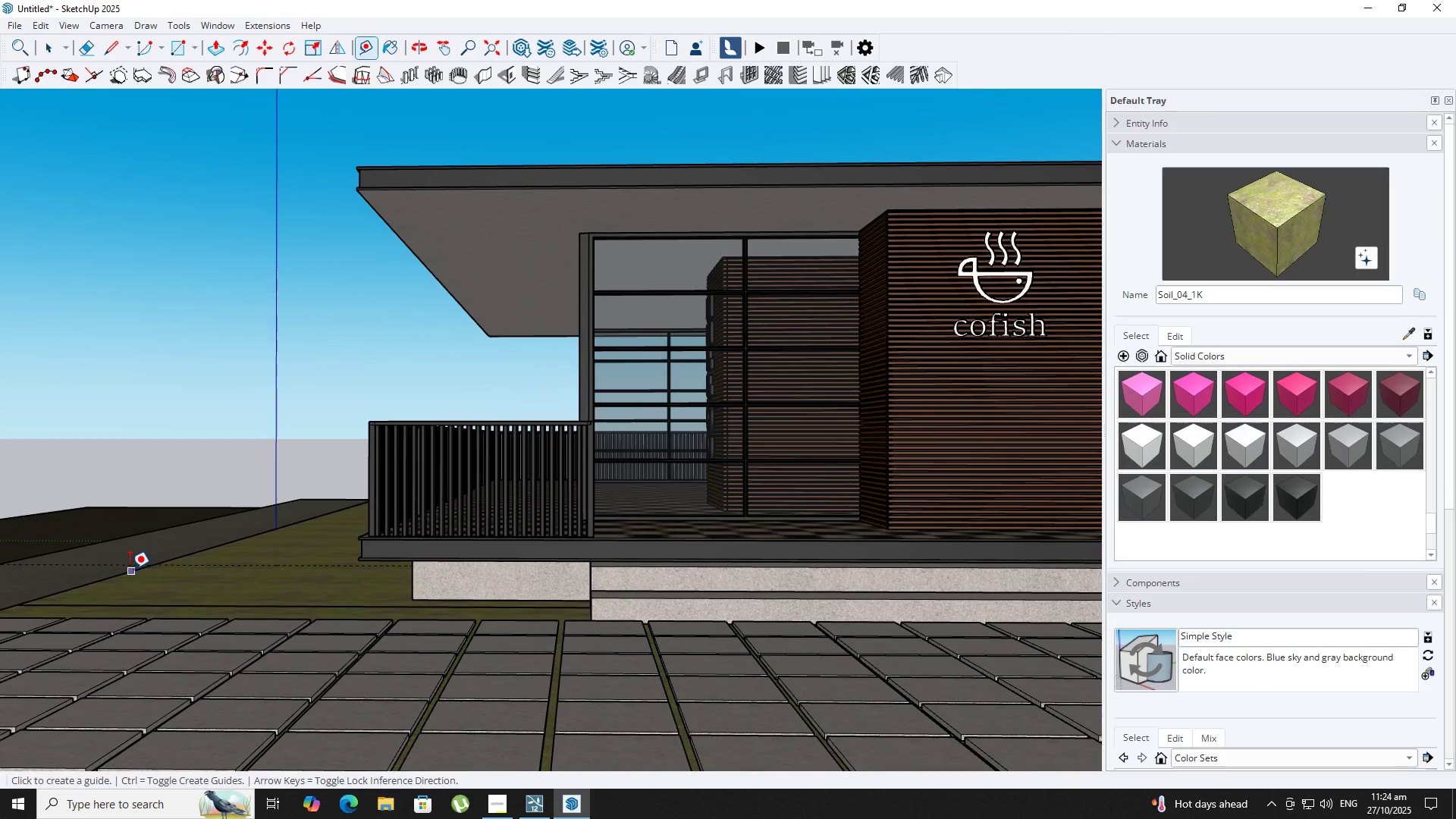 
left_click([128, 569])
 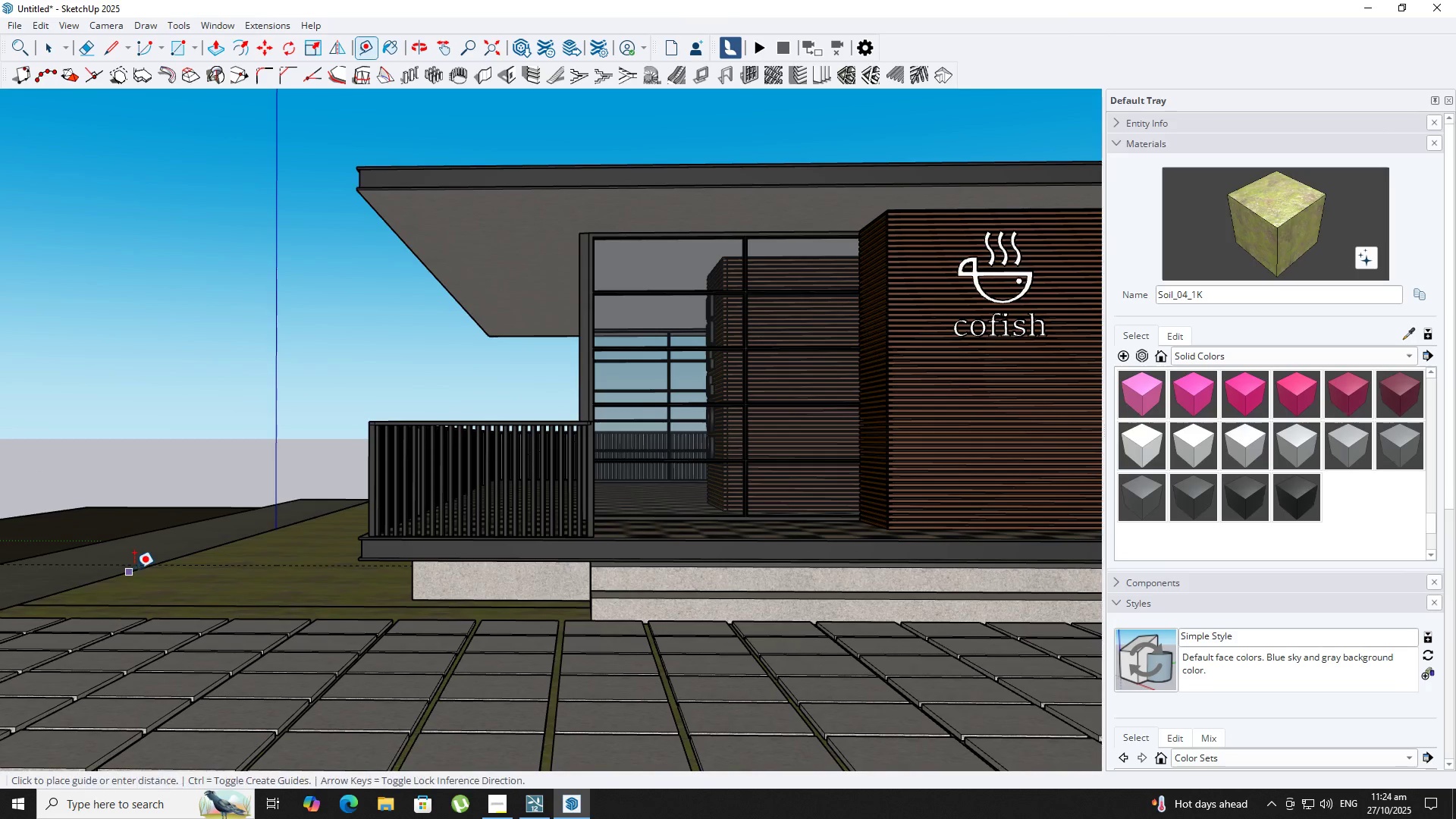 
scroll: coordinate [151, 573], scroll_direction: up, amount: 1.0
 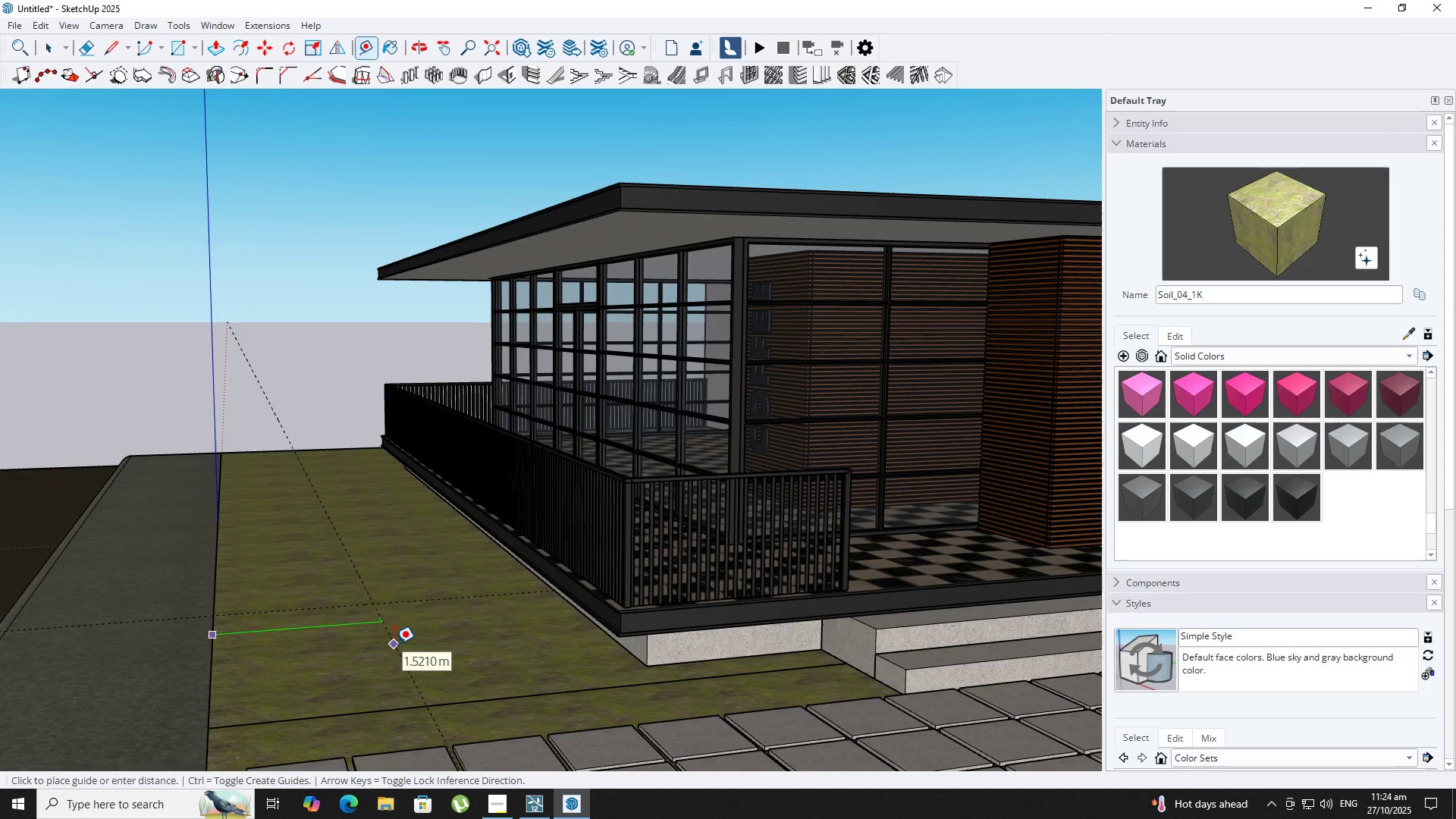 
key(Numpad1)
 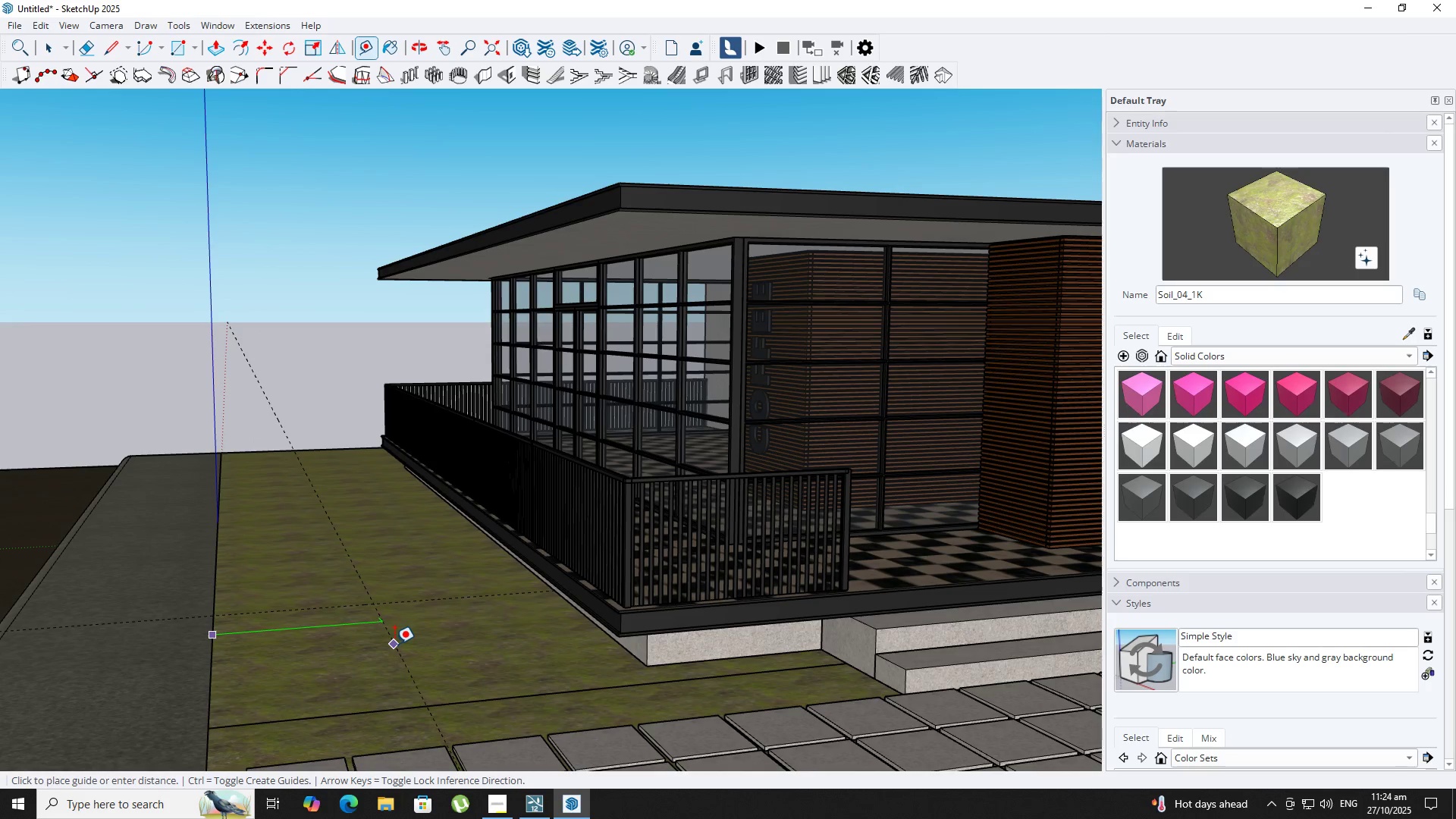 
key(Backspace)
 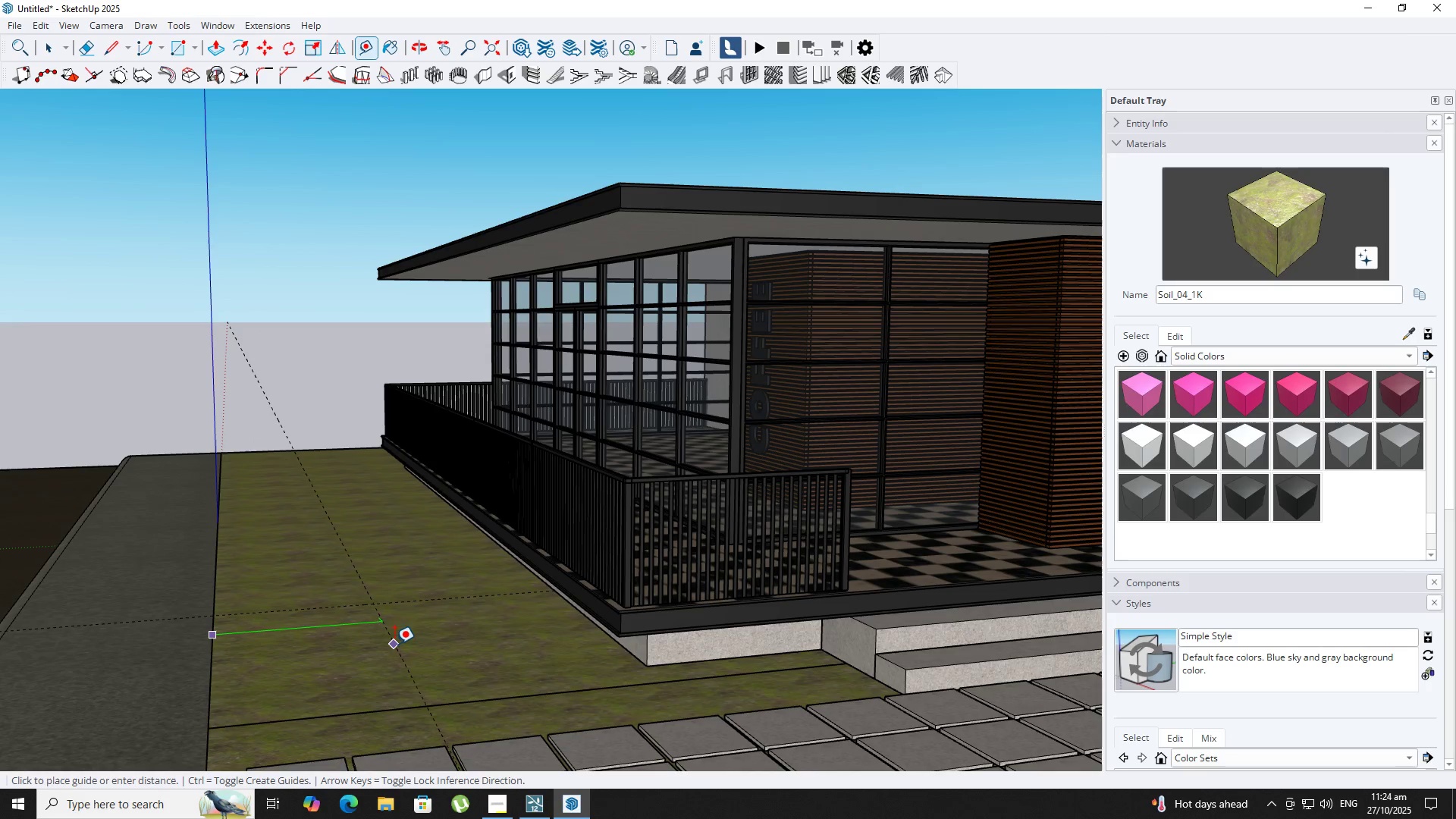 
key(Numpad2)
 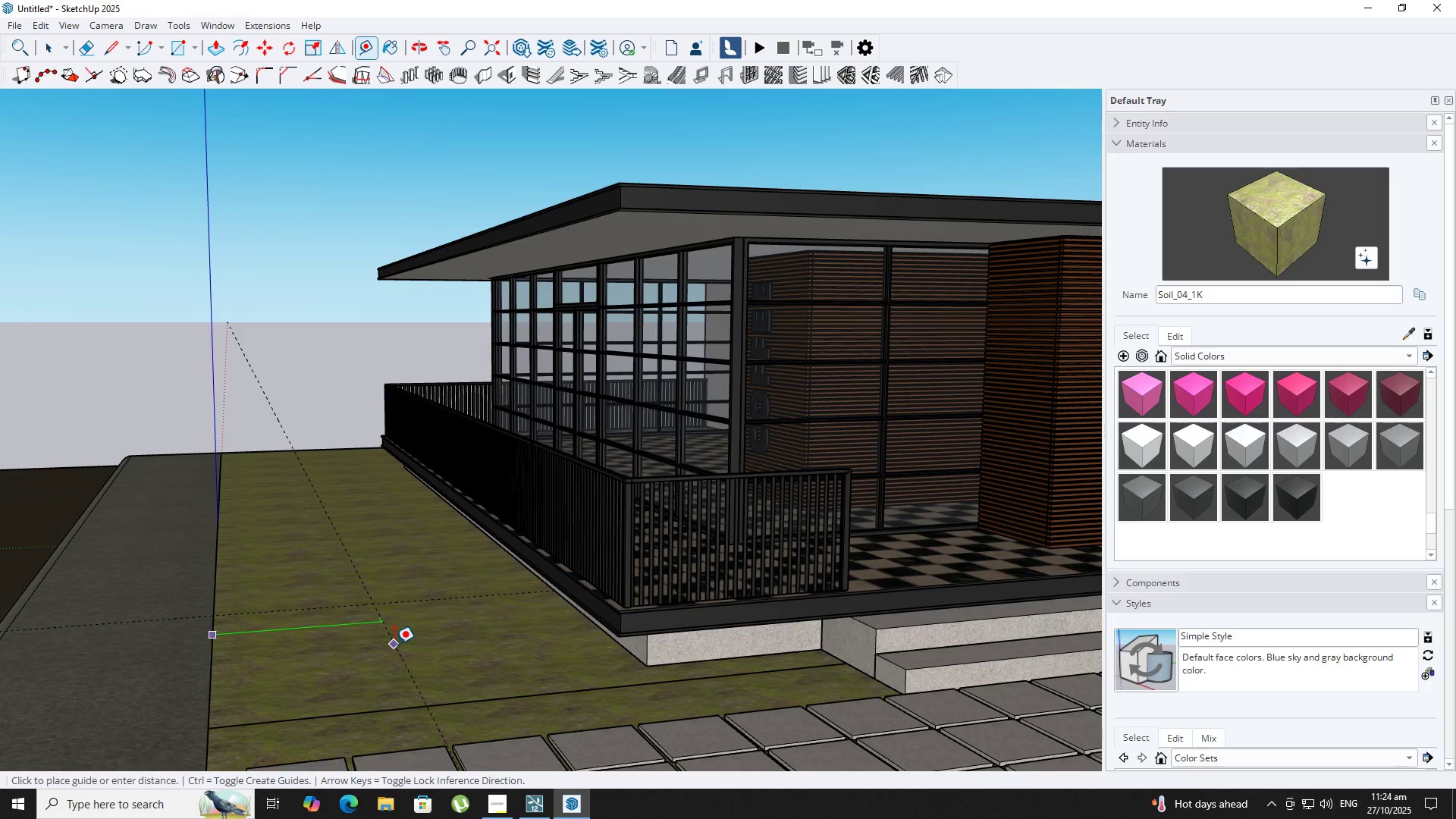 
key(NumpadEnter)
 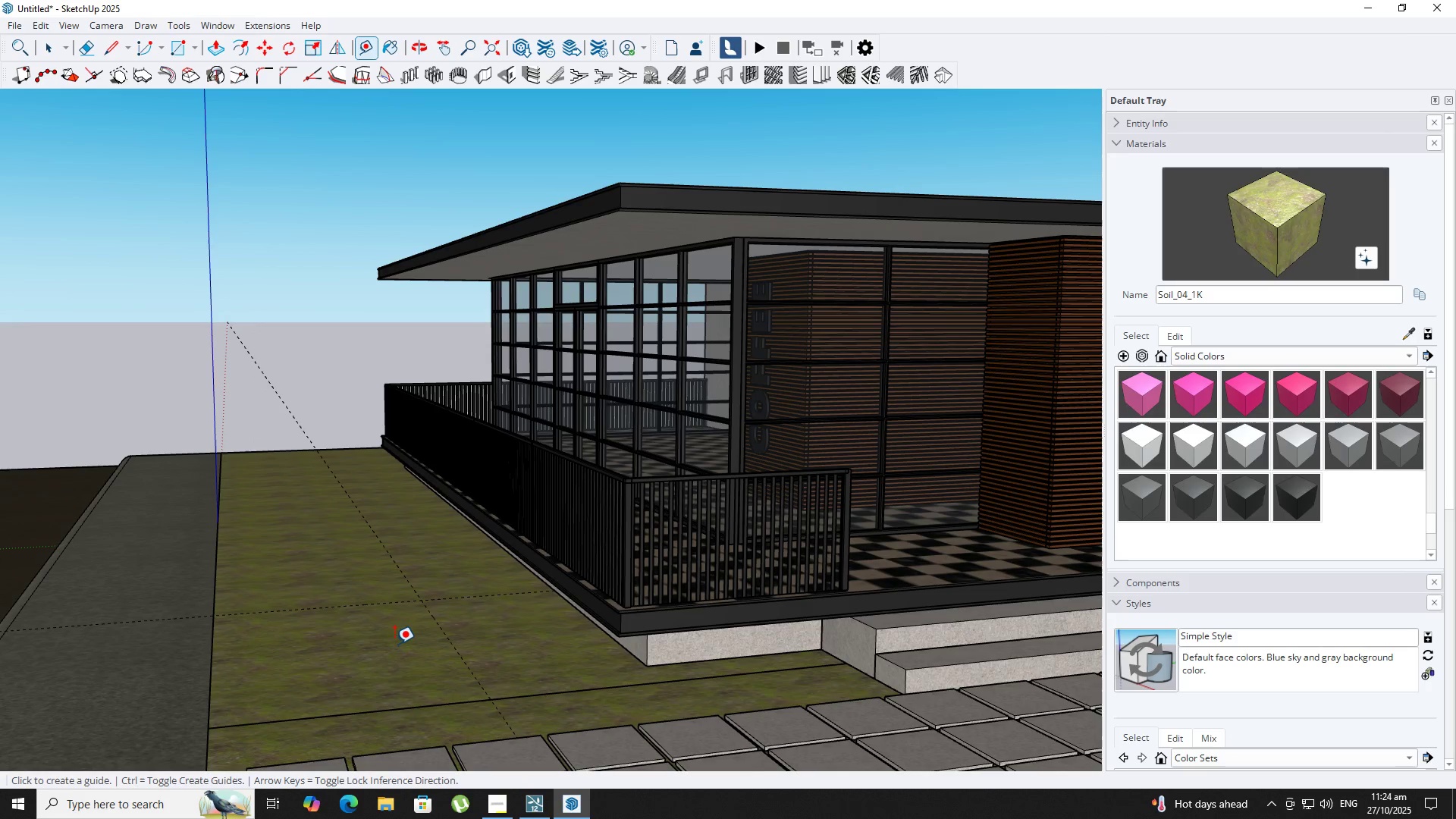 
key(R)
 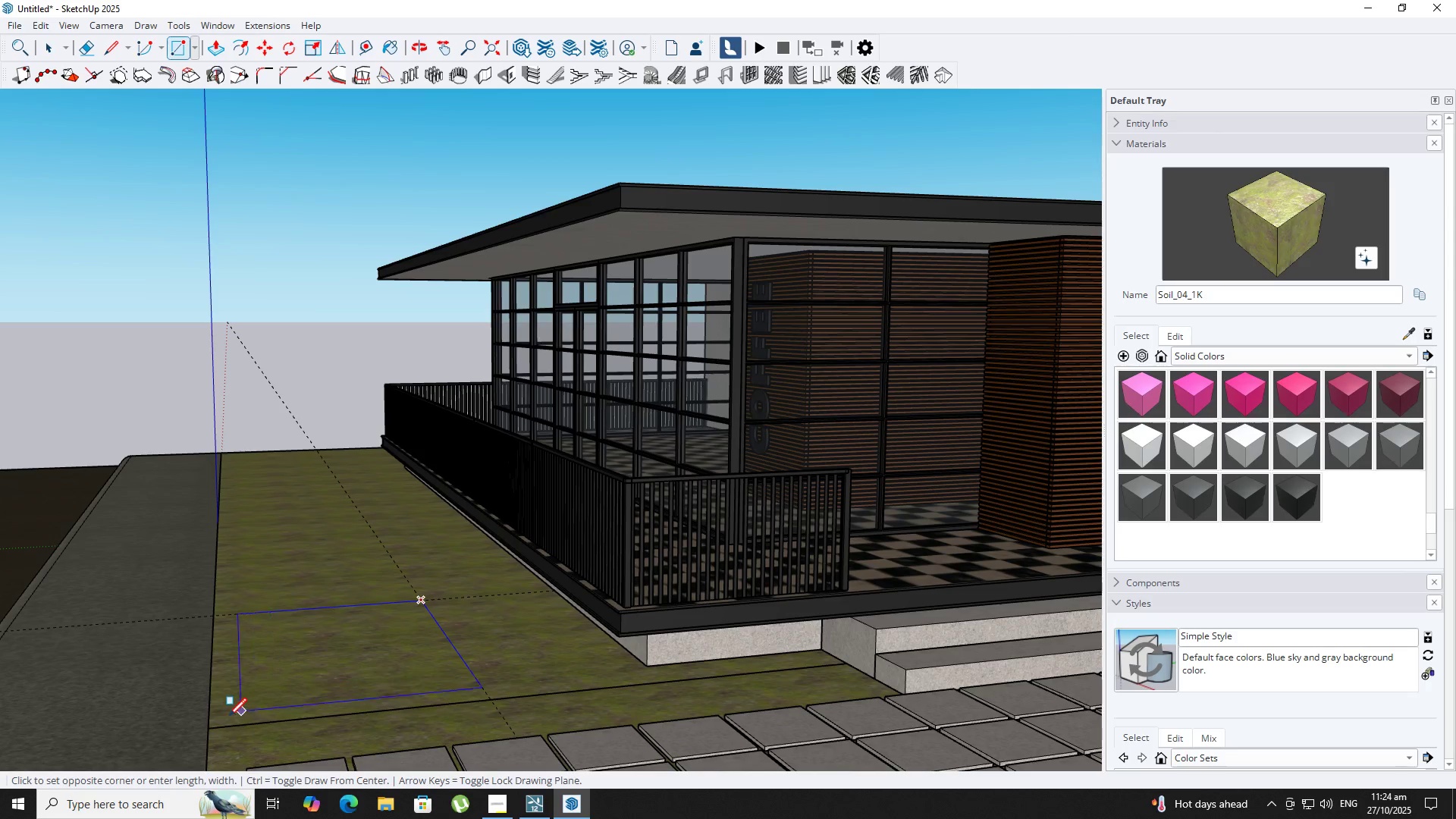 
left_click([206, 734])
 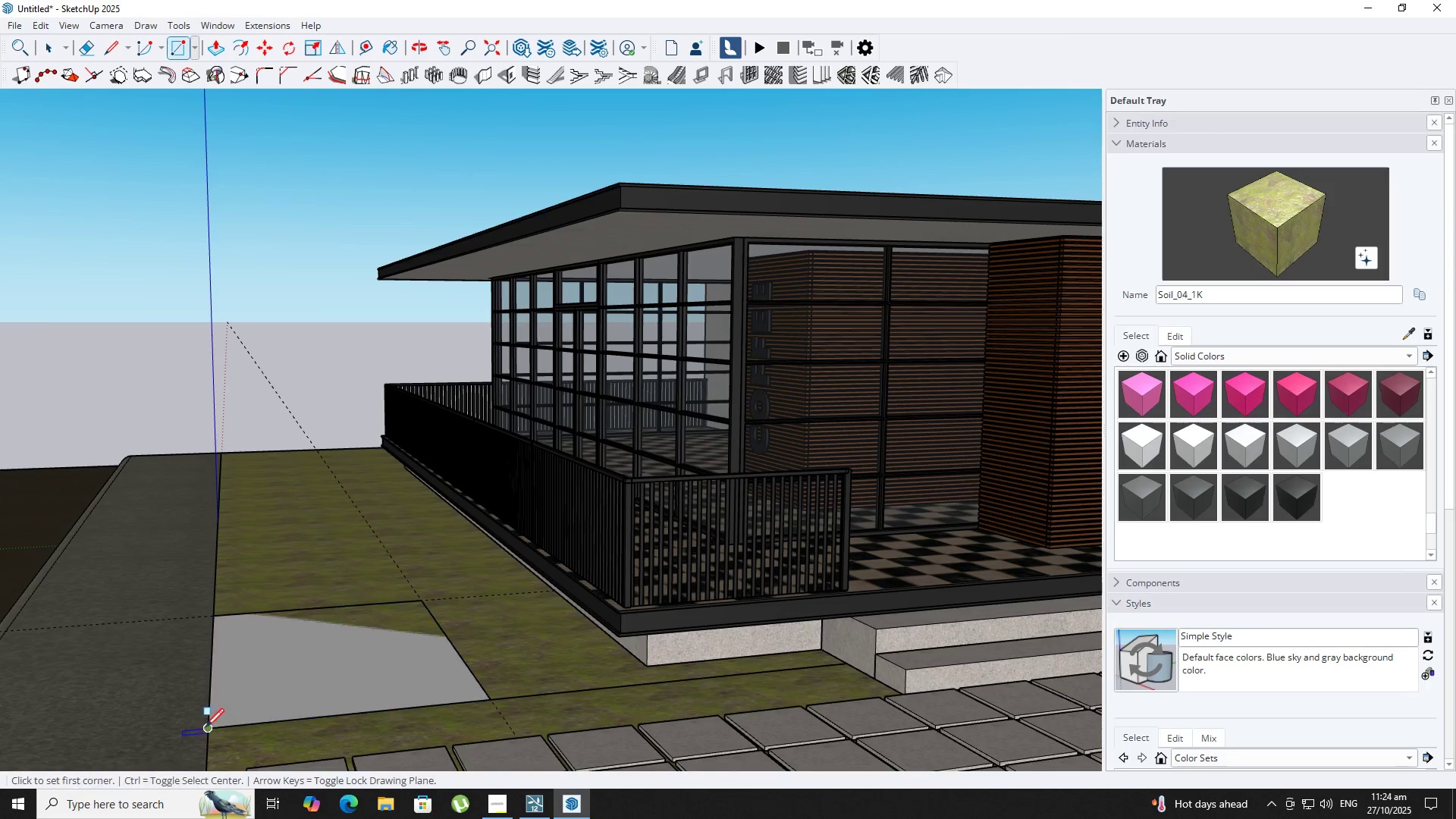 
key(Space)
 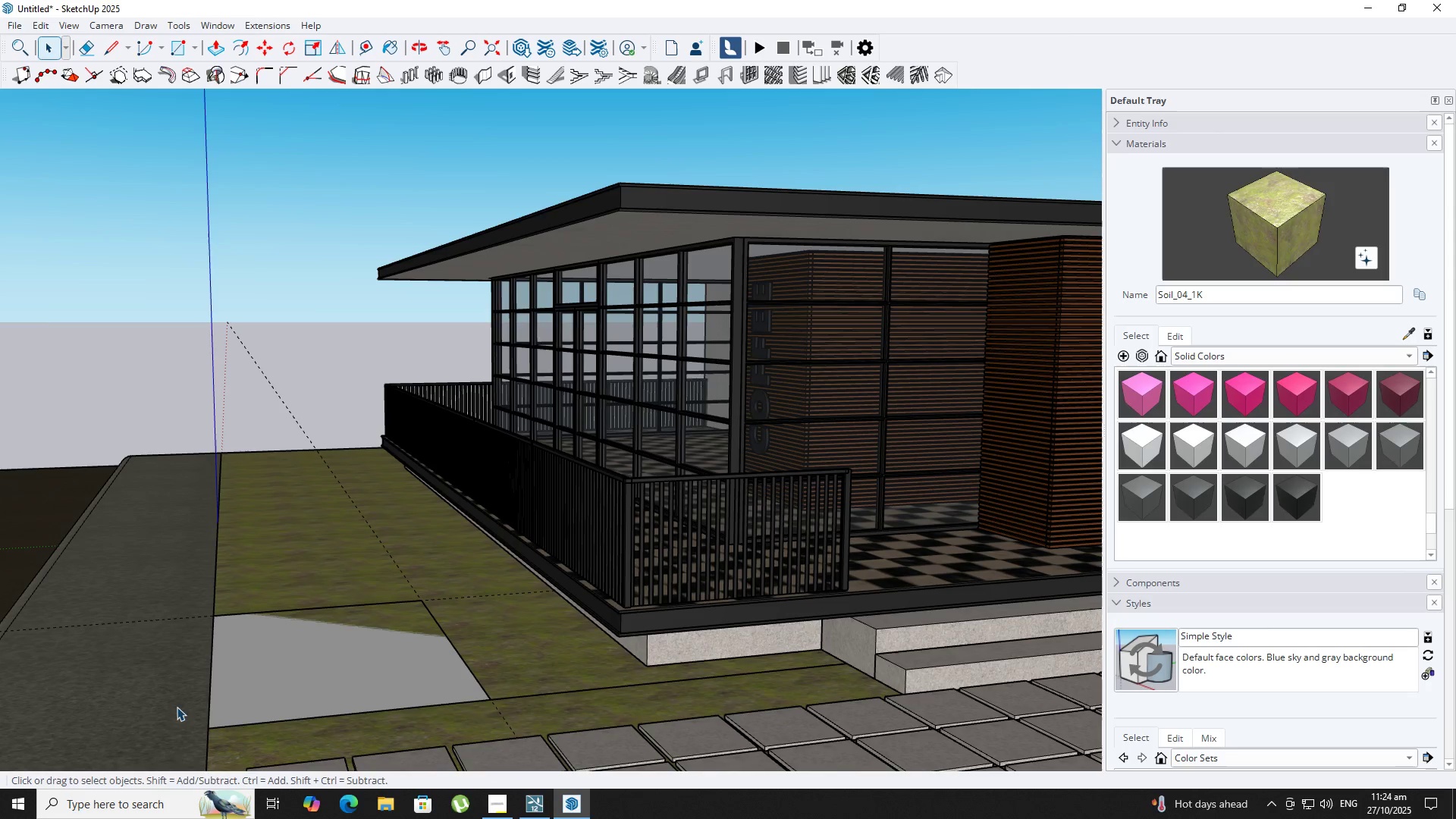 
key(B)
 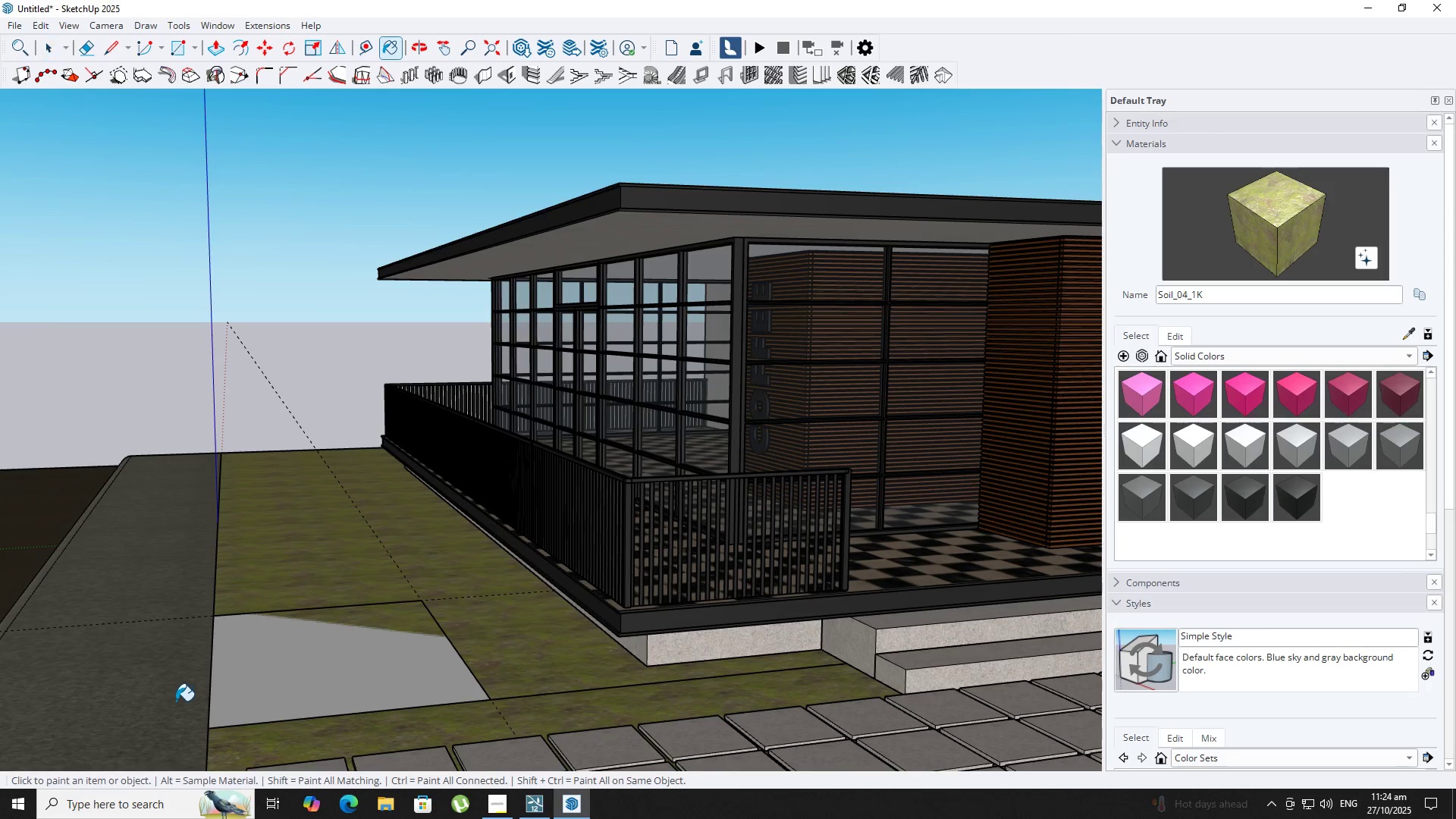 
key(Alt+AltLeft)
 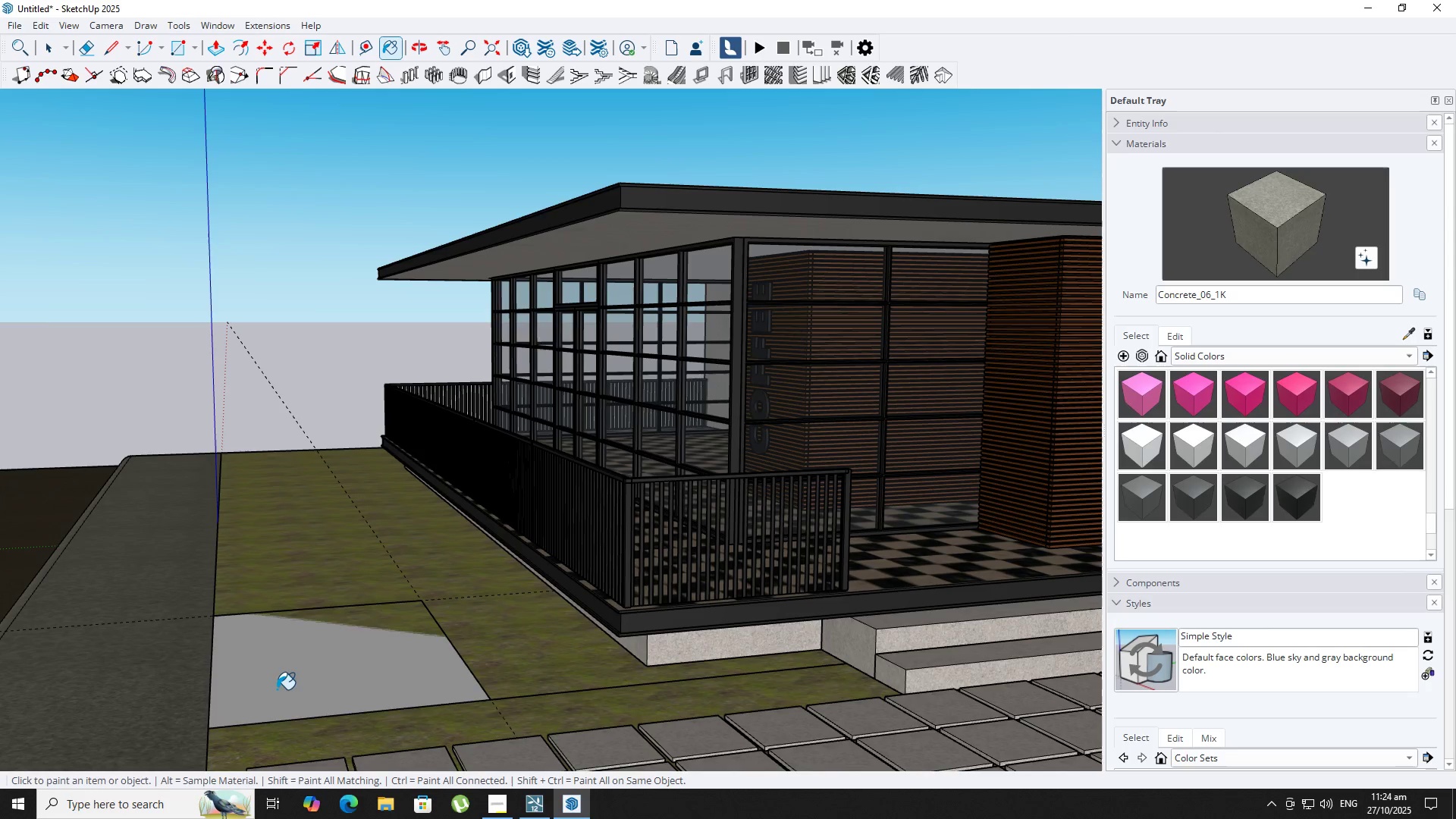 
key(Space)
 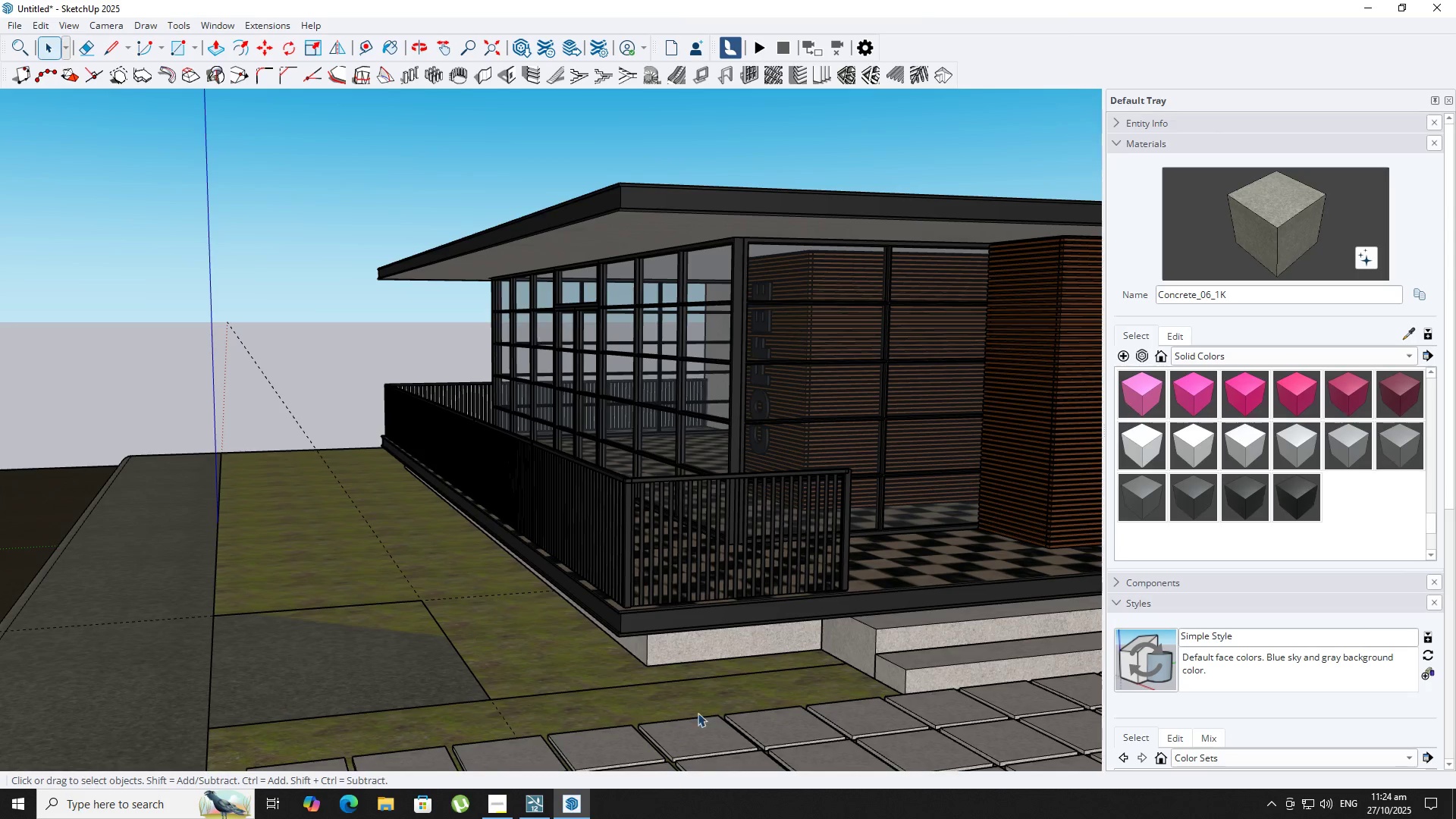 
double_click([527, 634])
 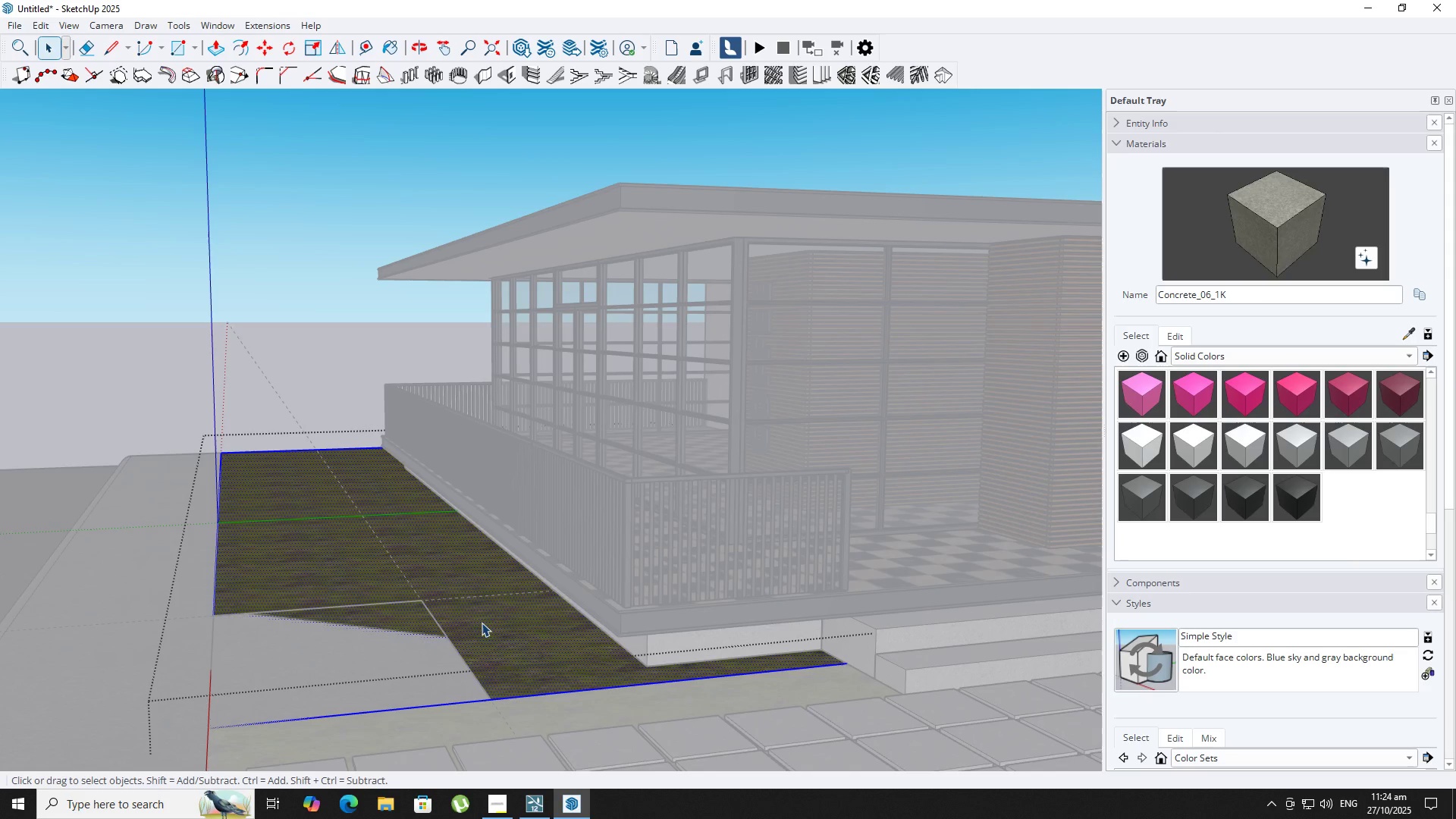 
key(R)
 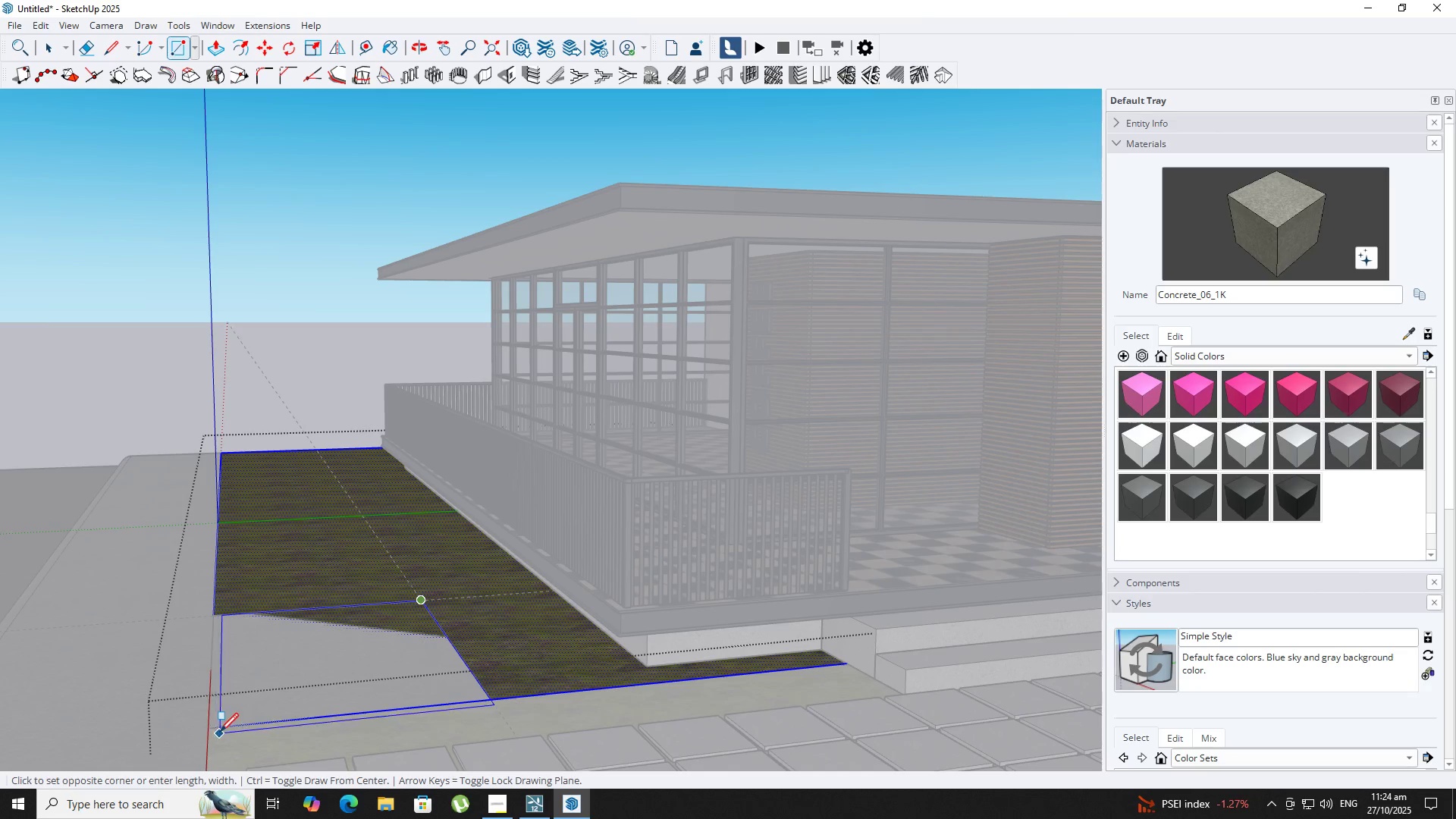 
left_click([206, 730])
 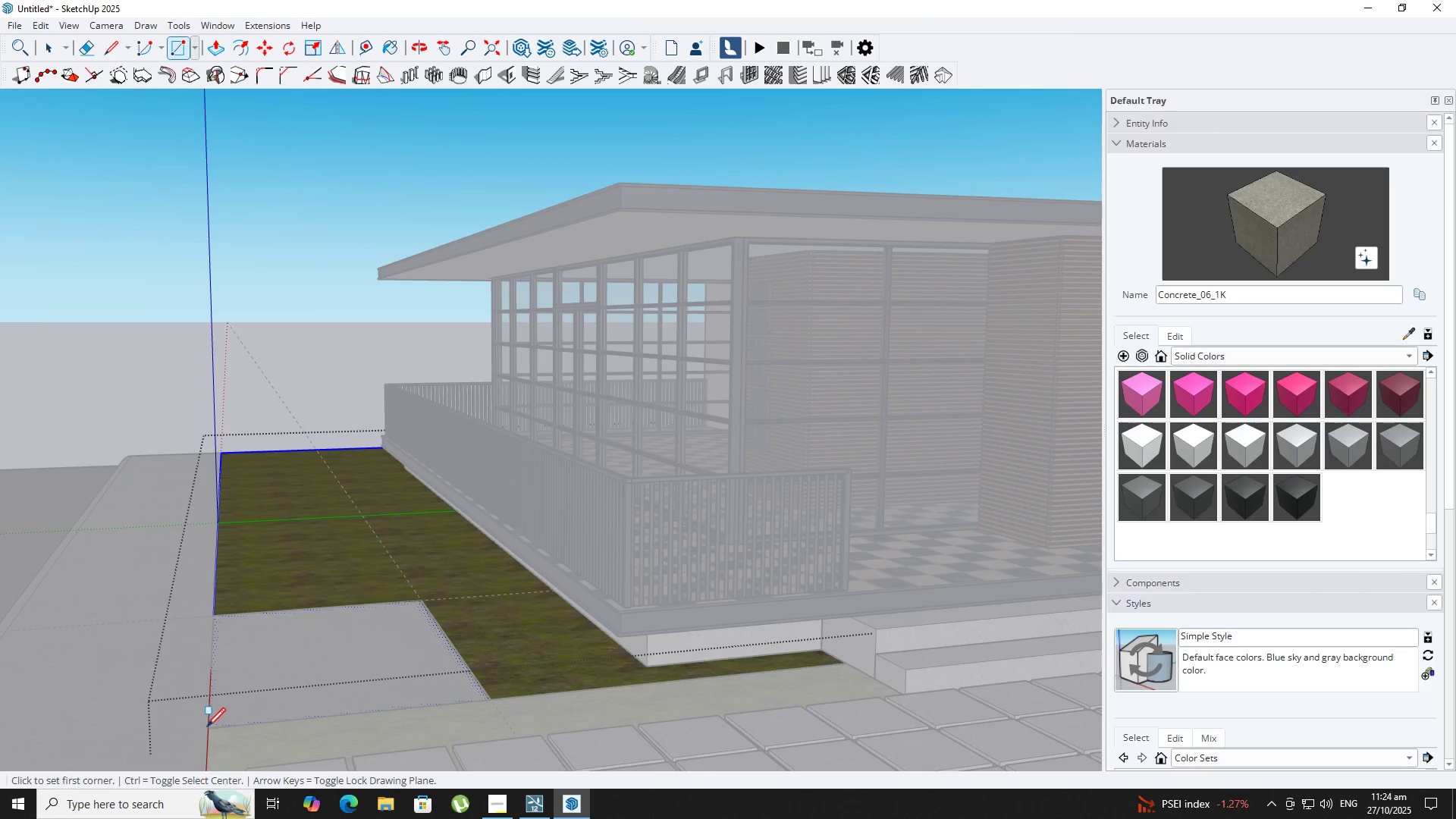 
key(Space)
 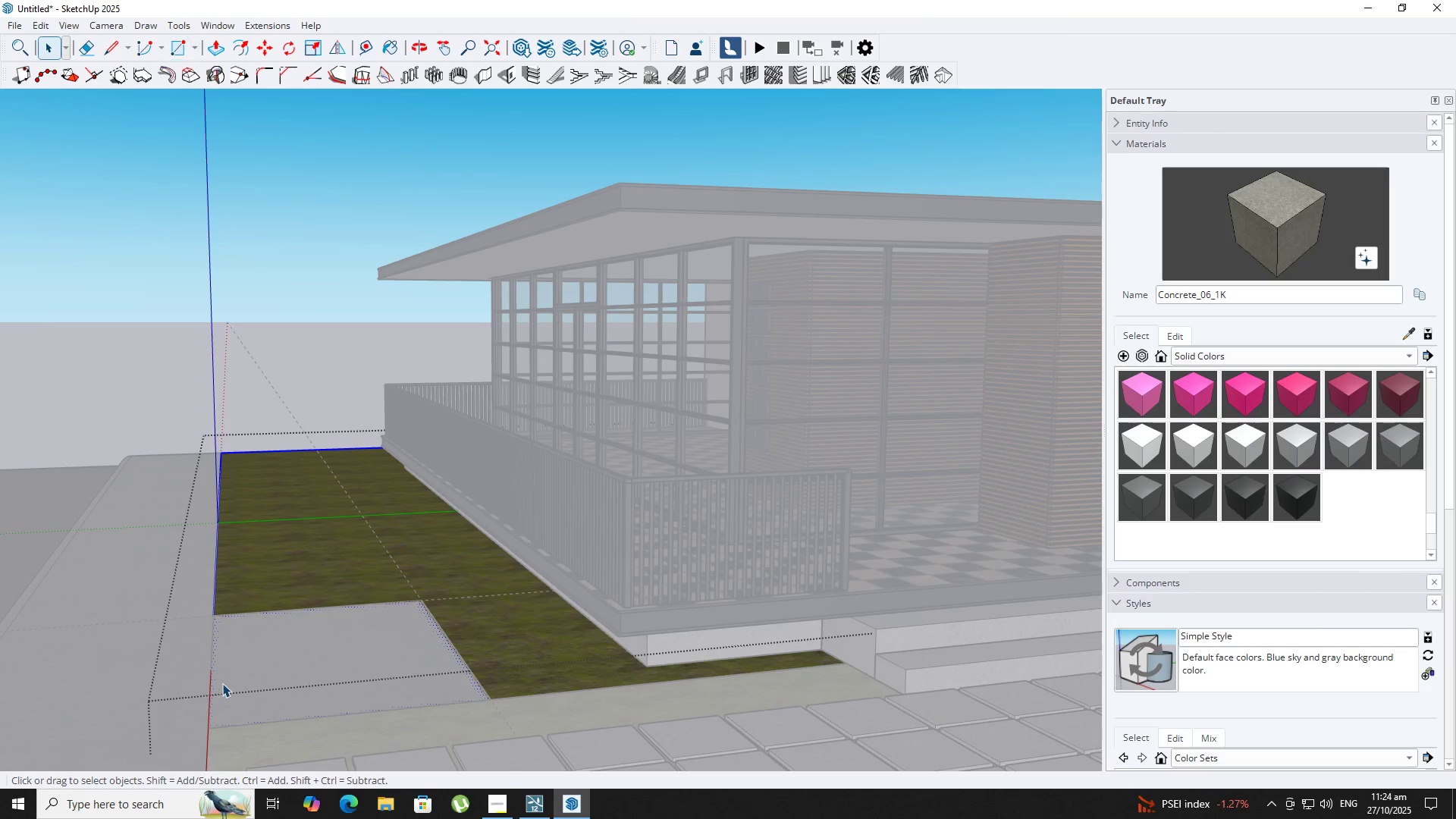 
key(B)
 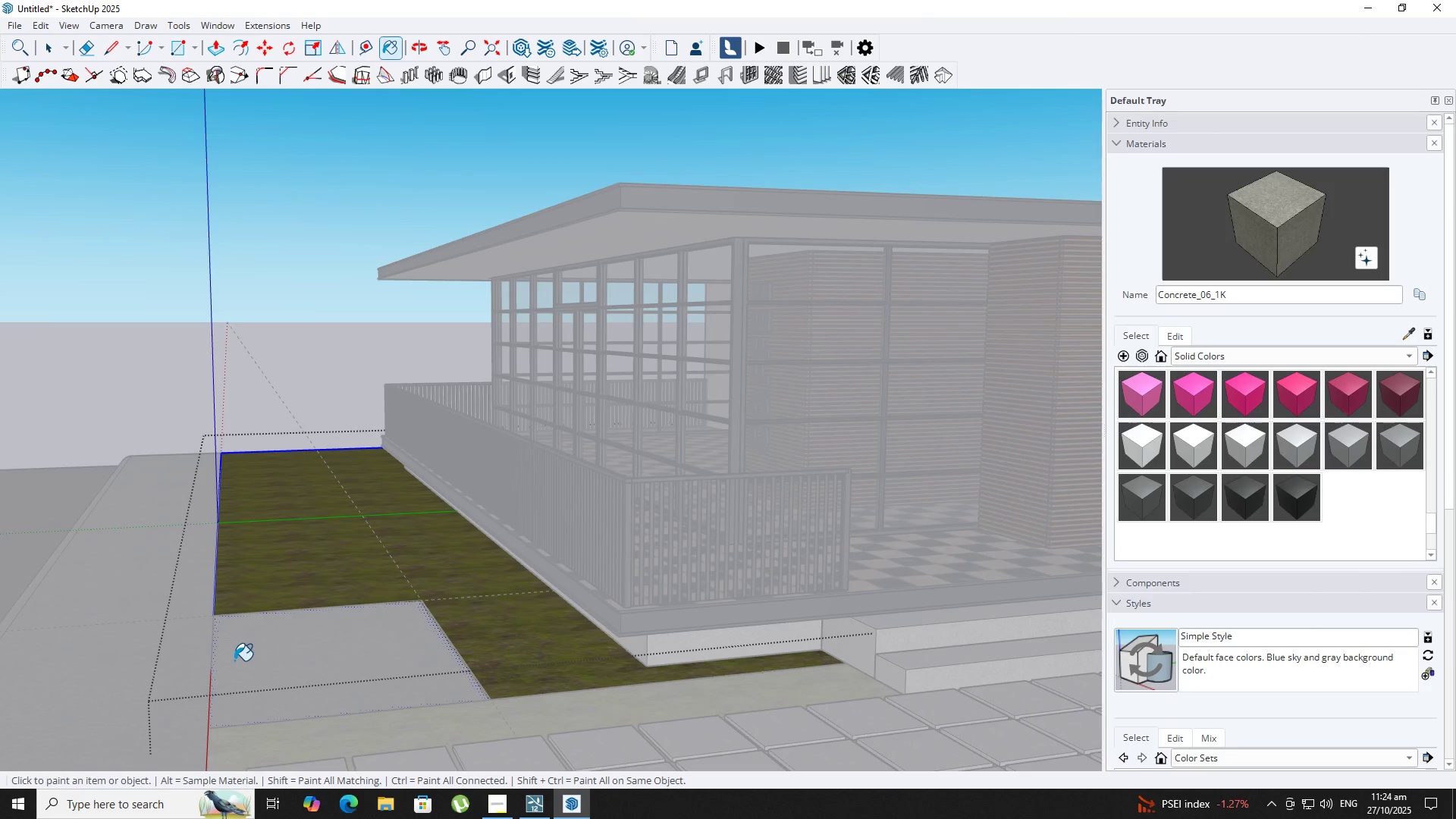 
left_click([234, 661])
 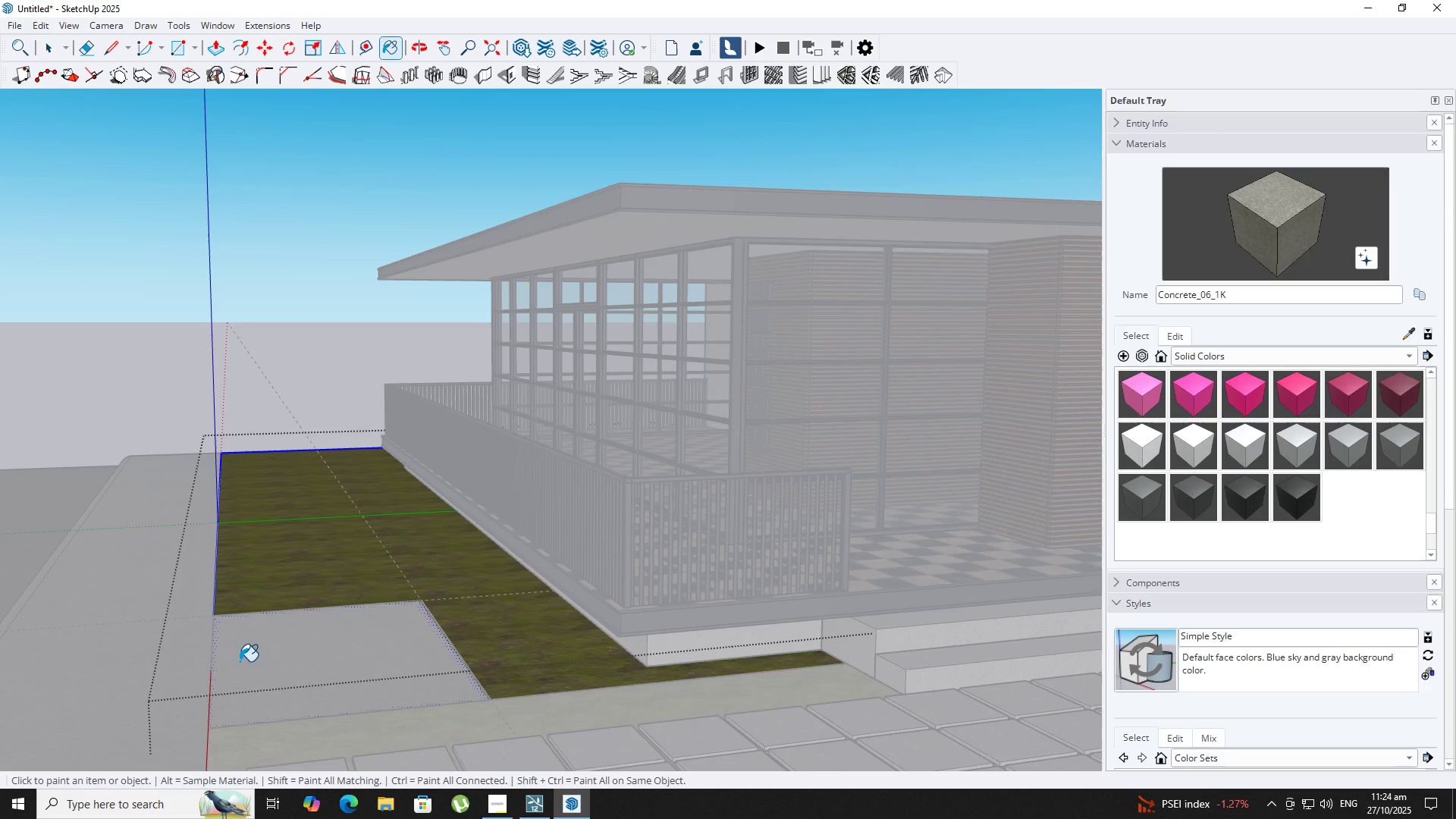 
key(Backquote)
 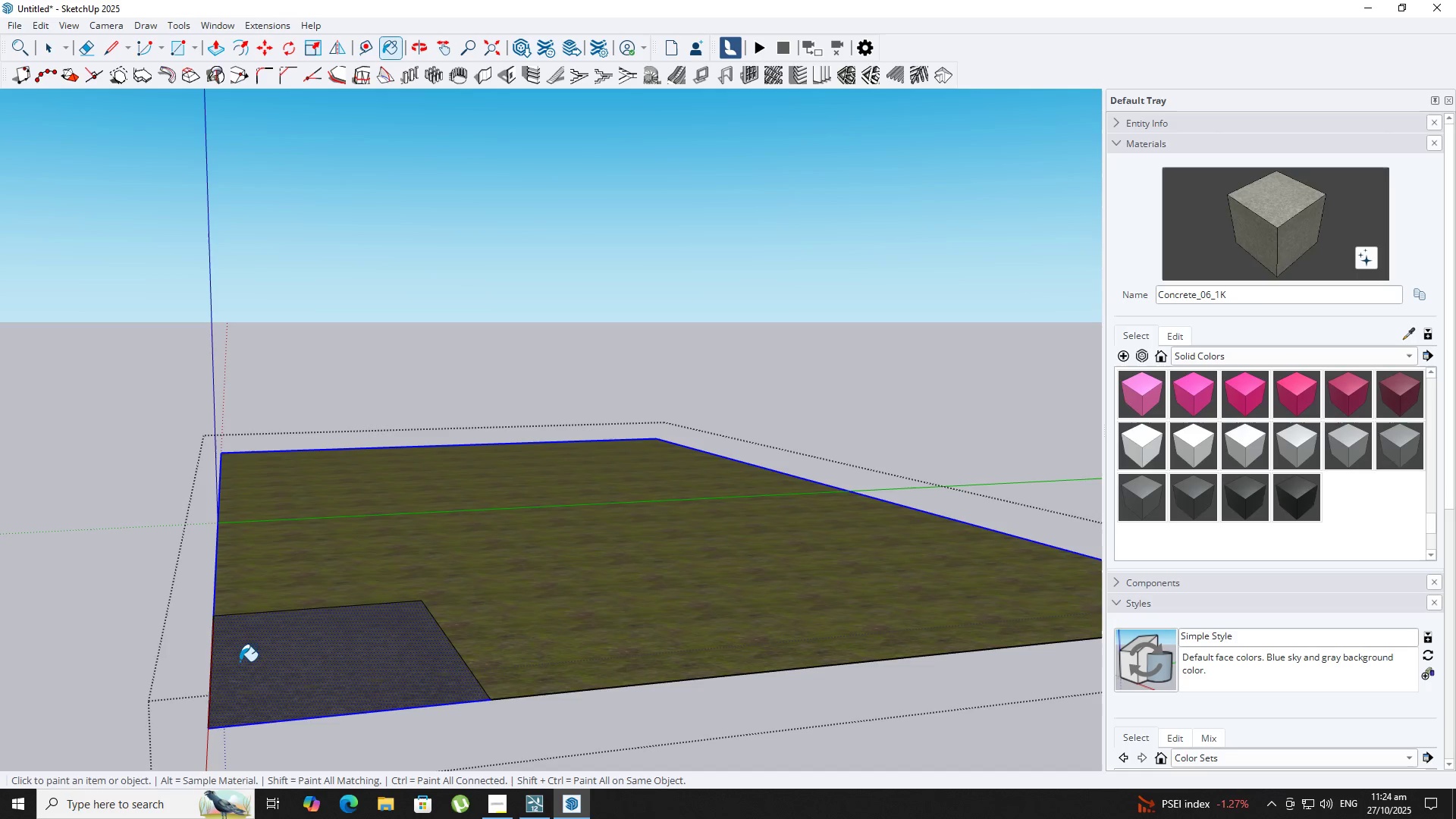 
key(Space)
 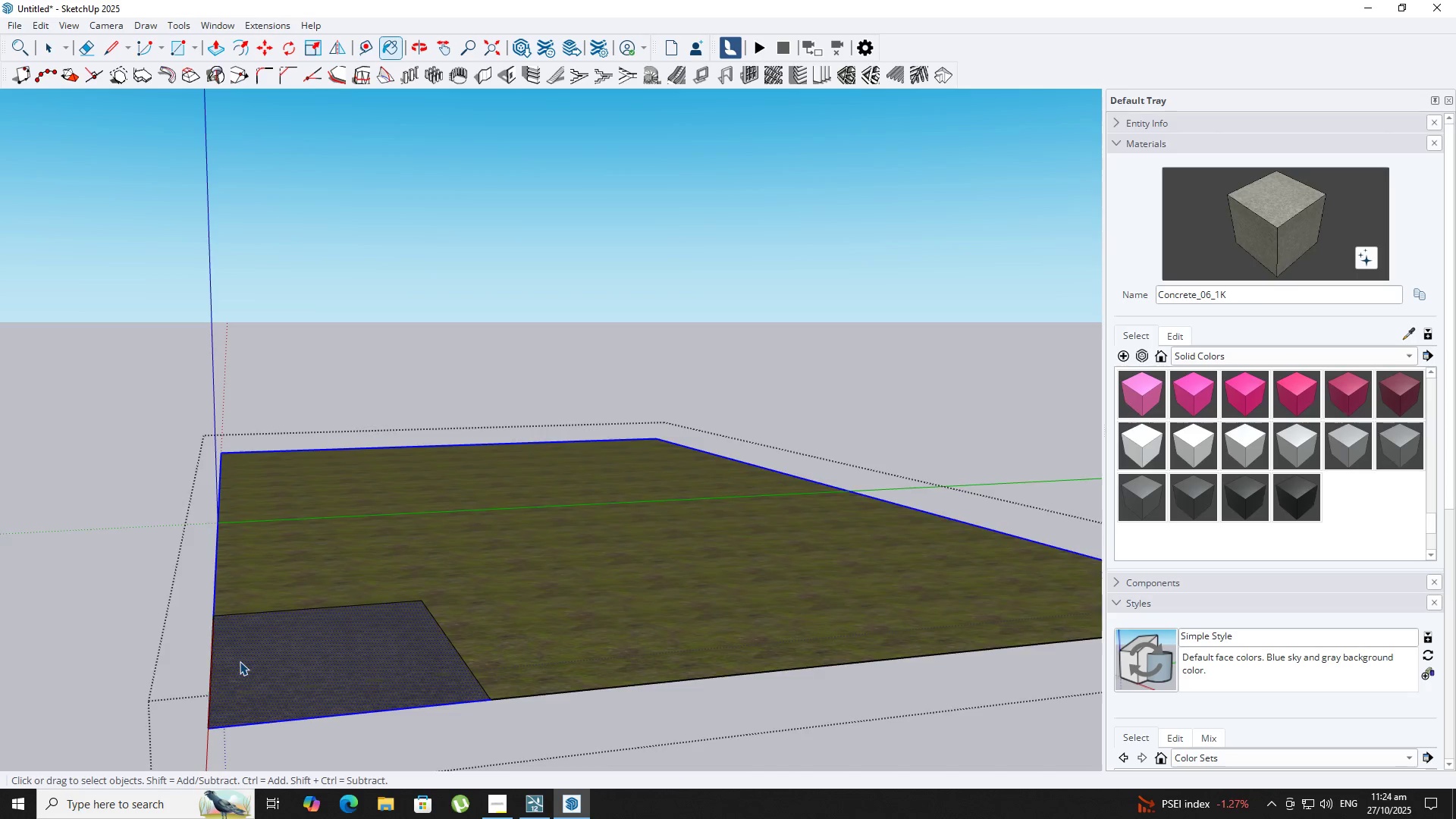 
key(Escape)
 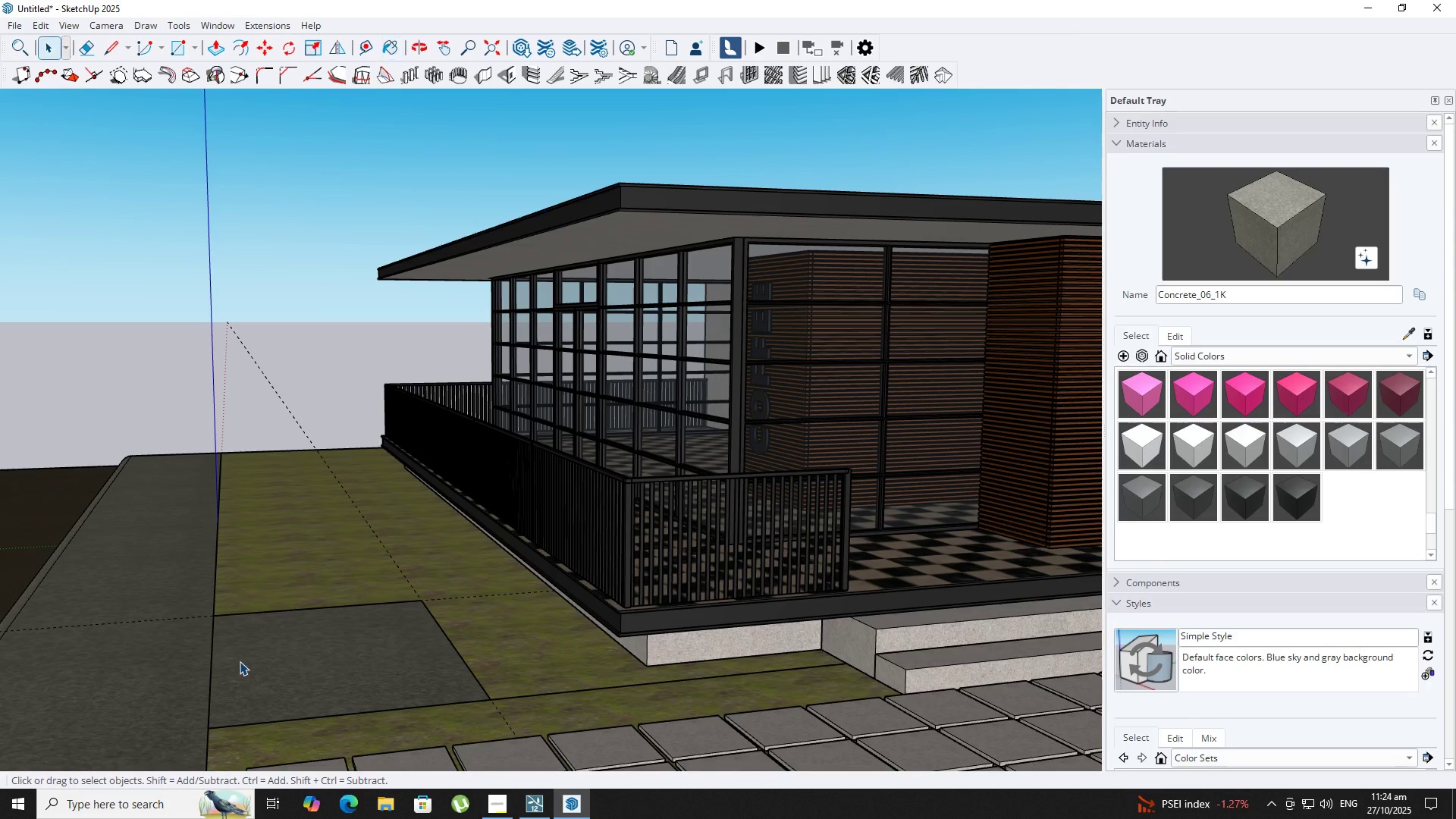 
key(Escape)
 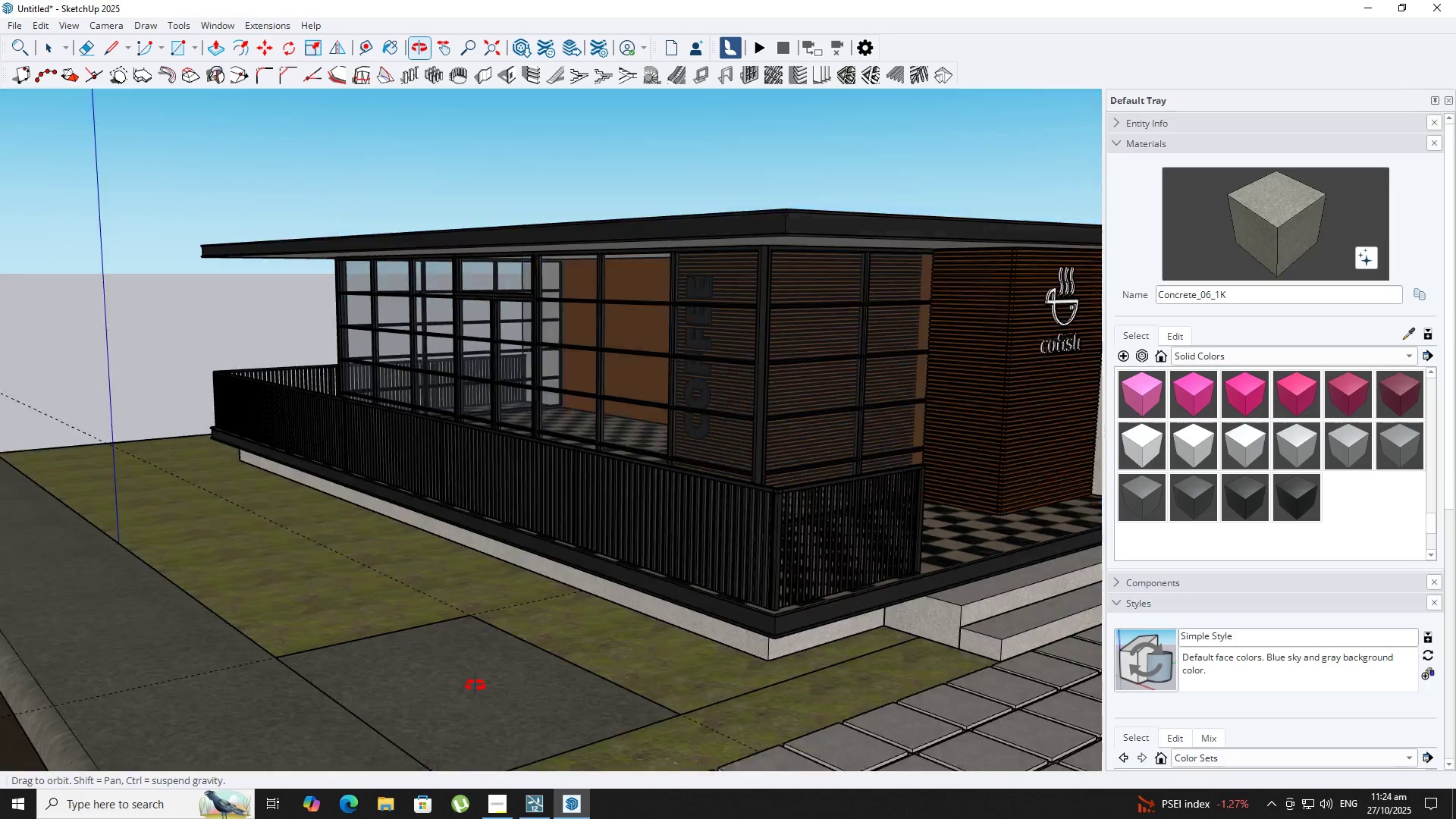 
scroll: coordinate [521, 673], scroll_direction: down, amount: 9.0
 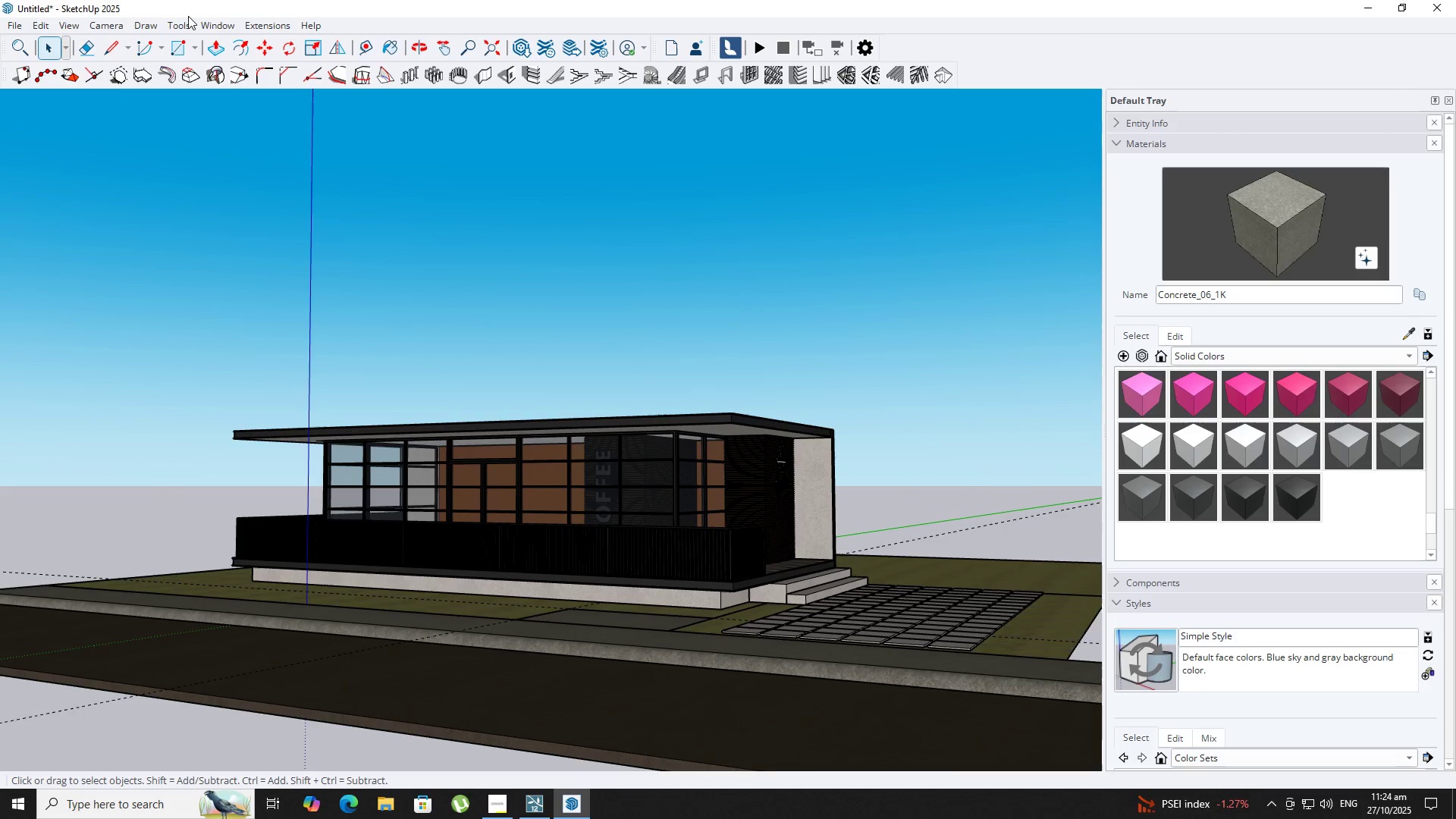 
left_click([209, 21])
 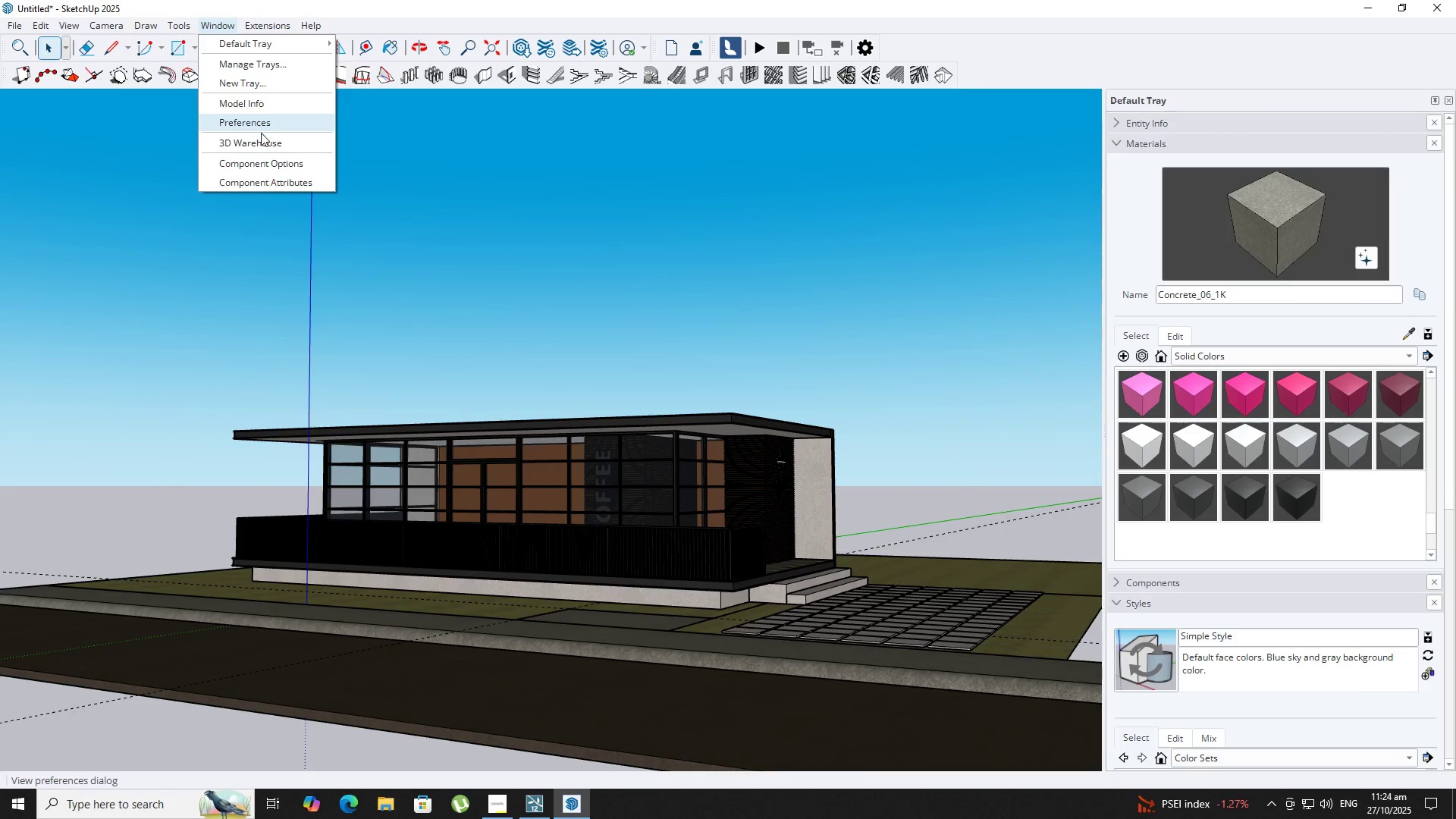 
left_click([263, 136])
 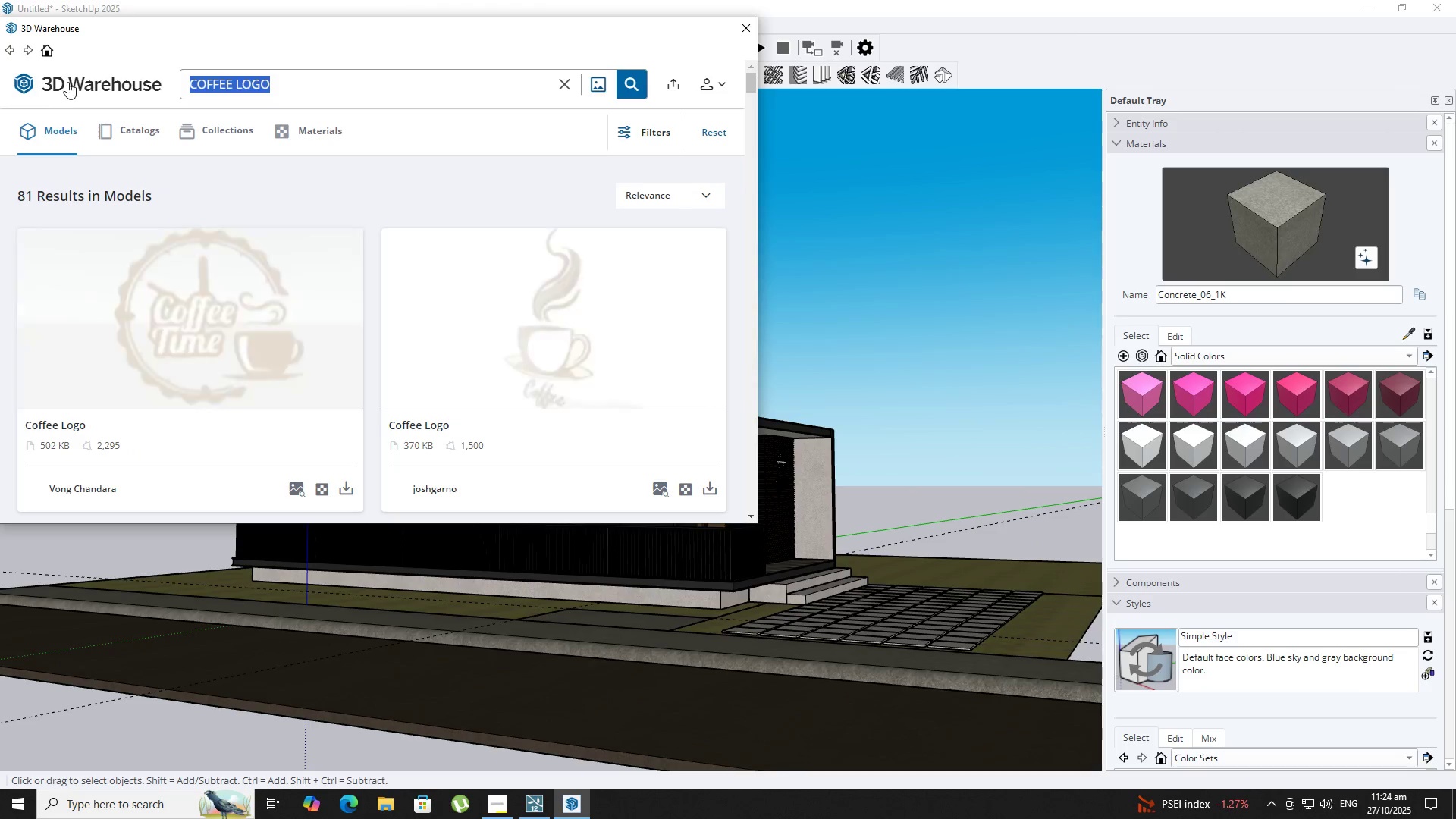 
type(BIKE RTA)
key(Backspace)
key(Backspace)
key(Backspace)
type(TA)
key(Backspace)
key(Backspace)
type(RACK)
 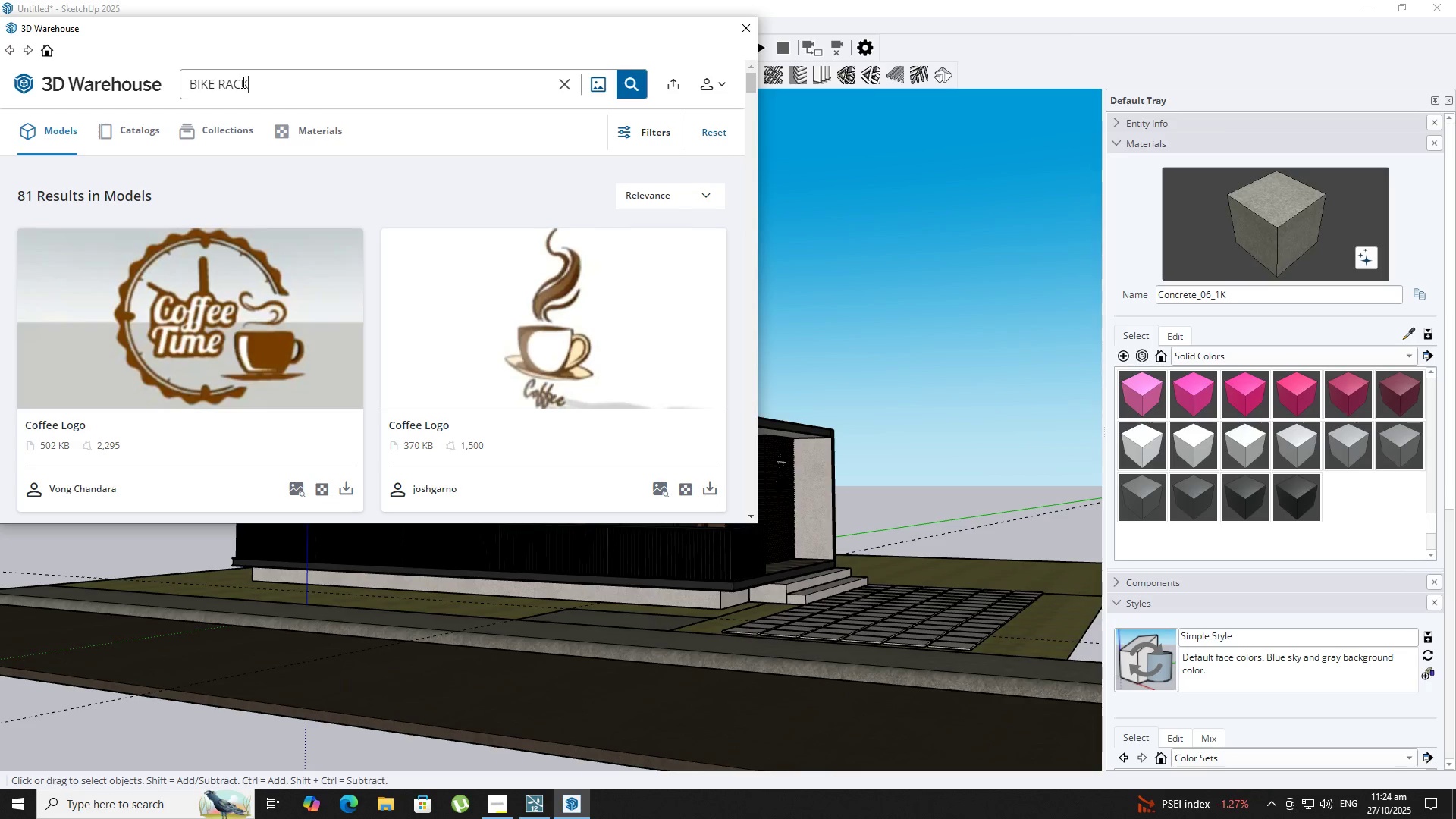 
key(Enter)
 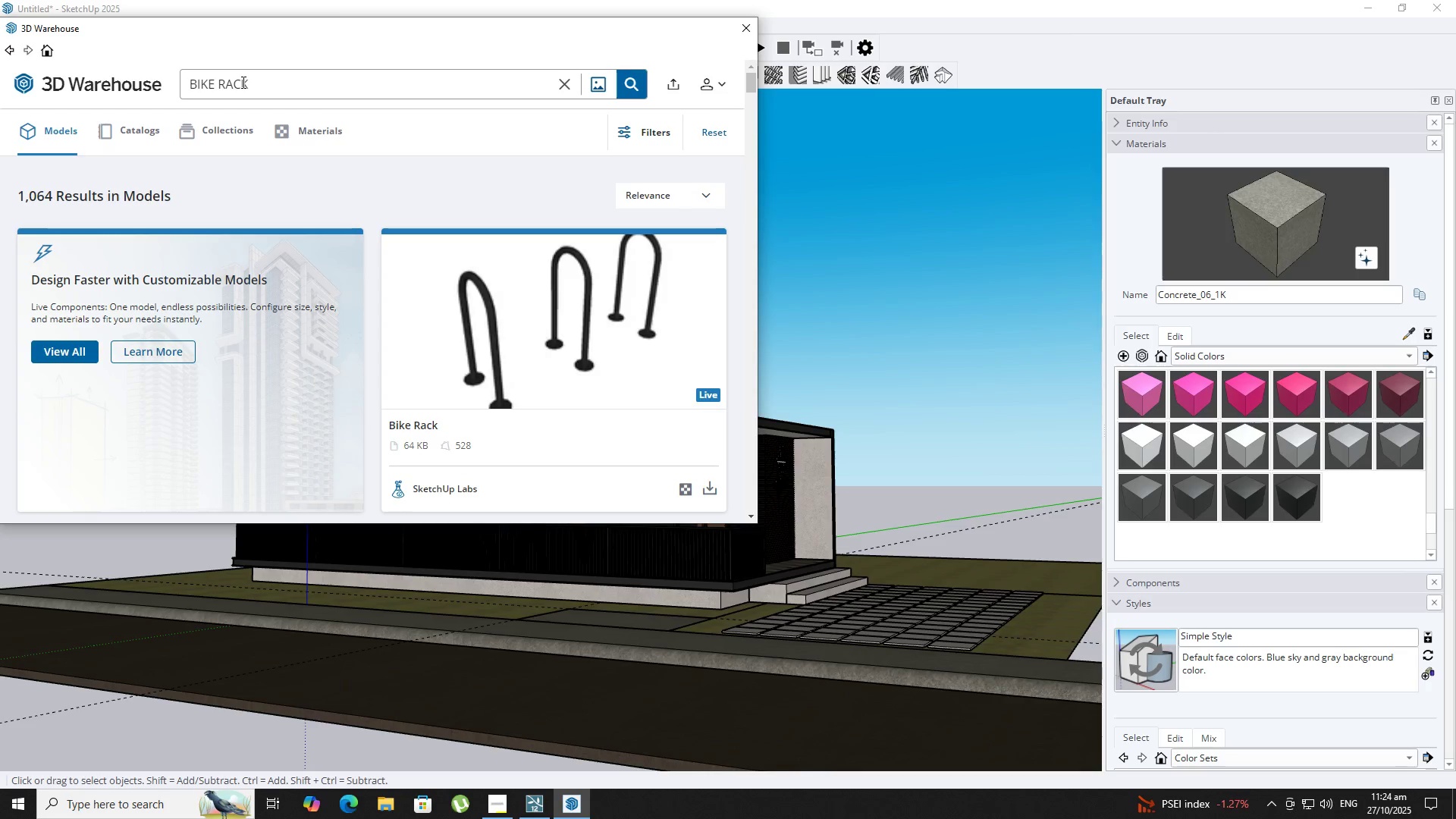 
scroll: coordinate [575, 385], scroll_direction: down, amount: 7.0
 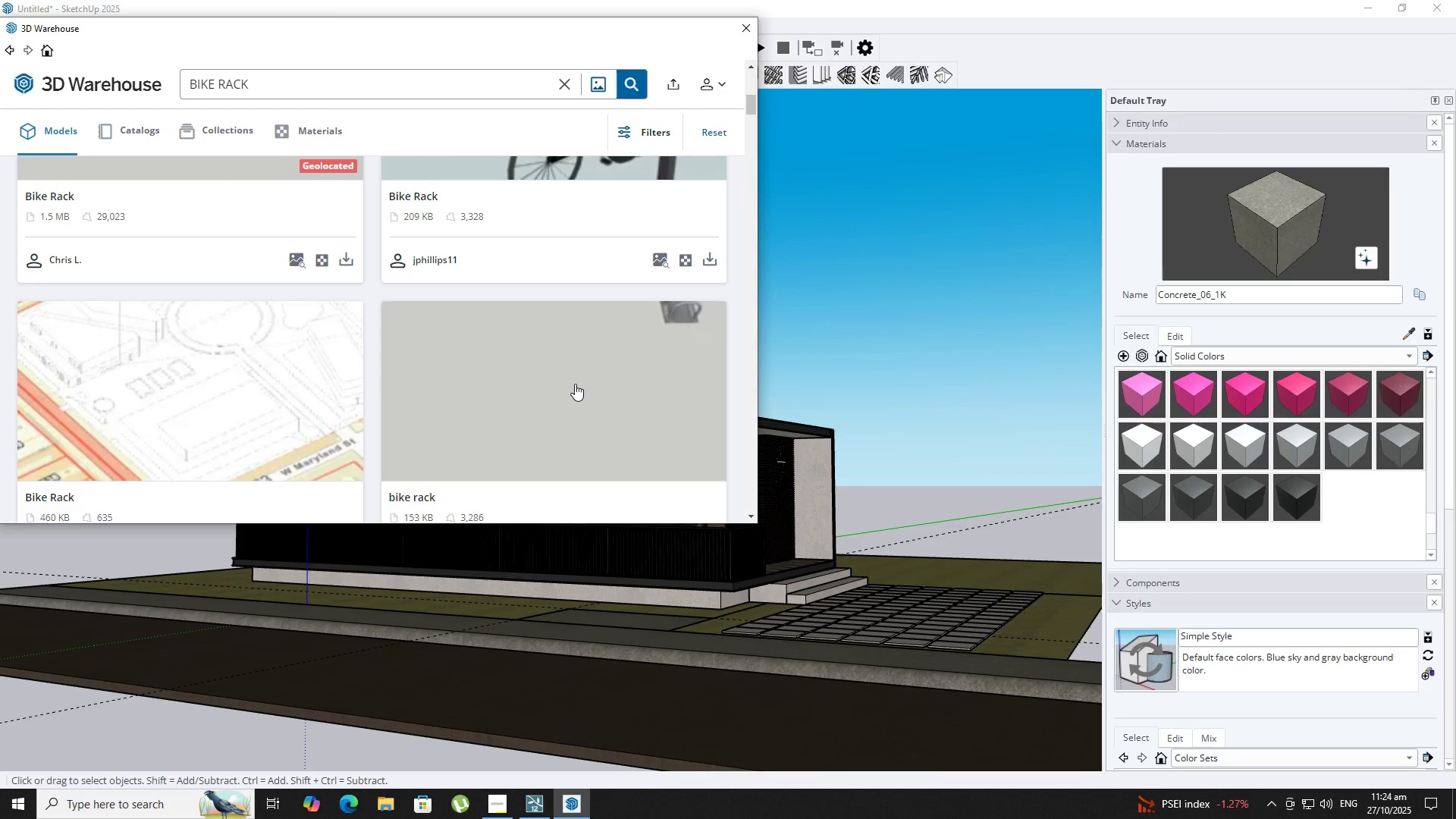 
scroll: coordinate [575, 383], scroll_direction: up, amount: 4.0
 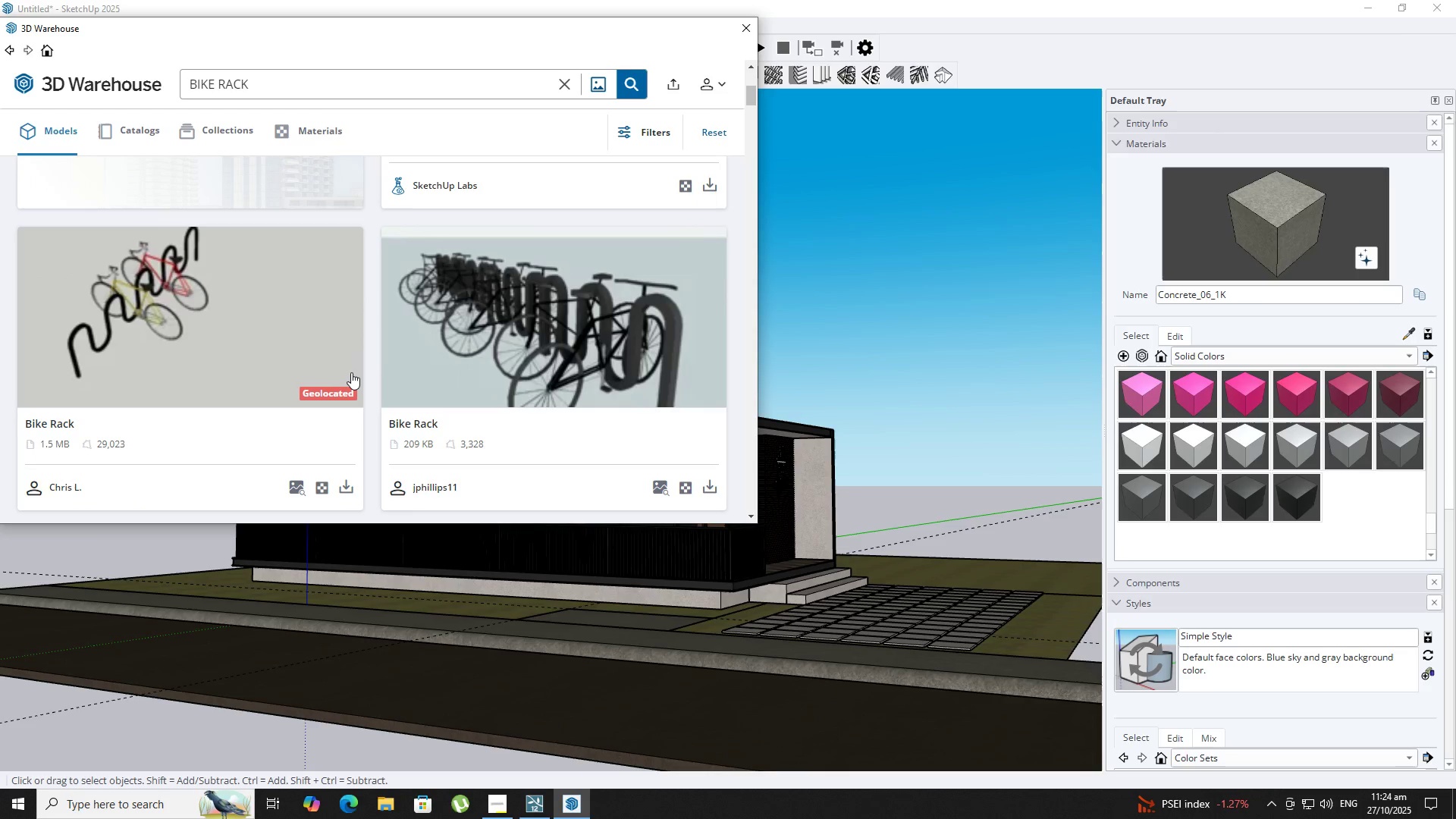 
scroll: coordinate [334, 364], scroll_direction: down, amount: 10.0
 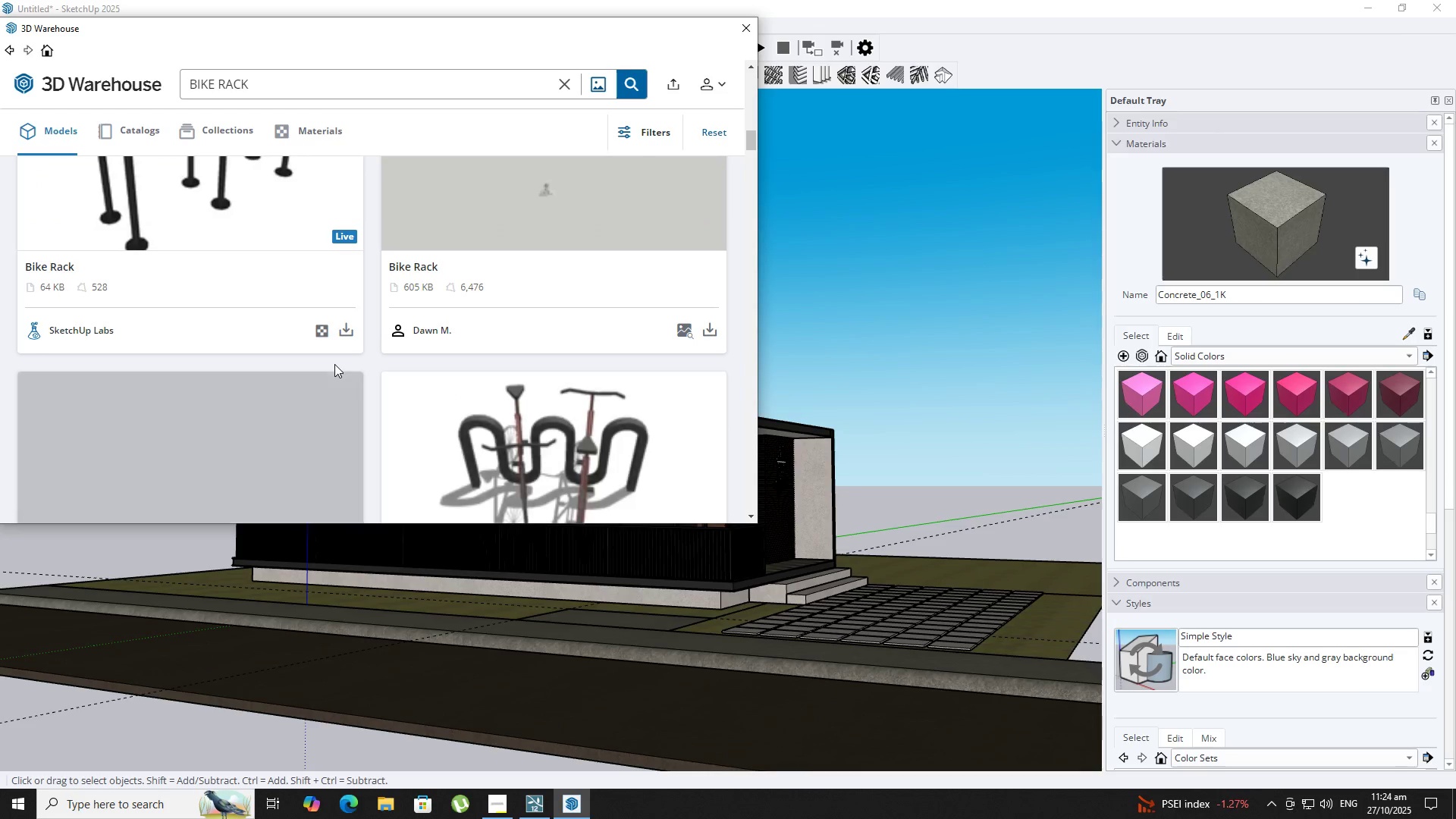 
scroll: coordinate [331, 359], scroll_direction: up, amount: 18.0
 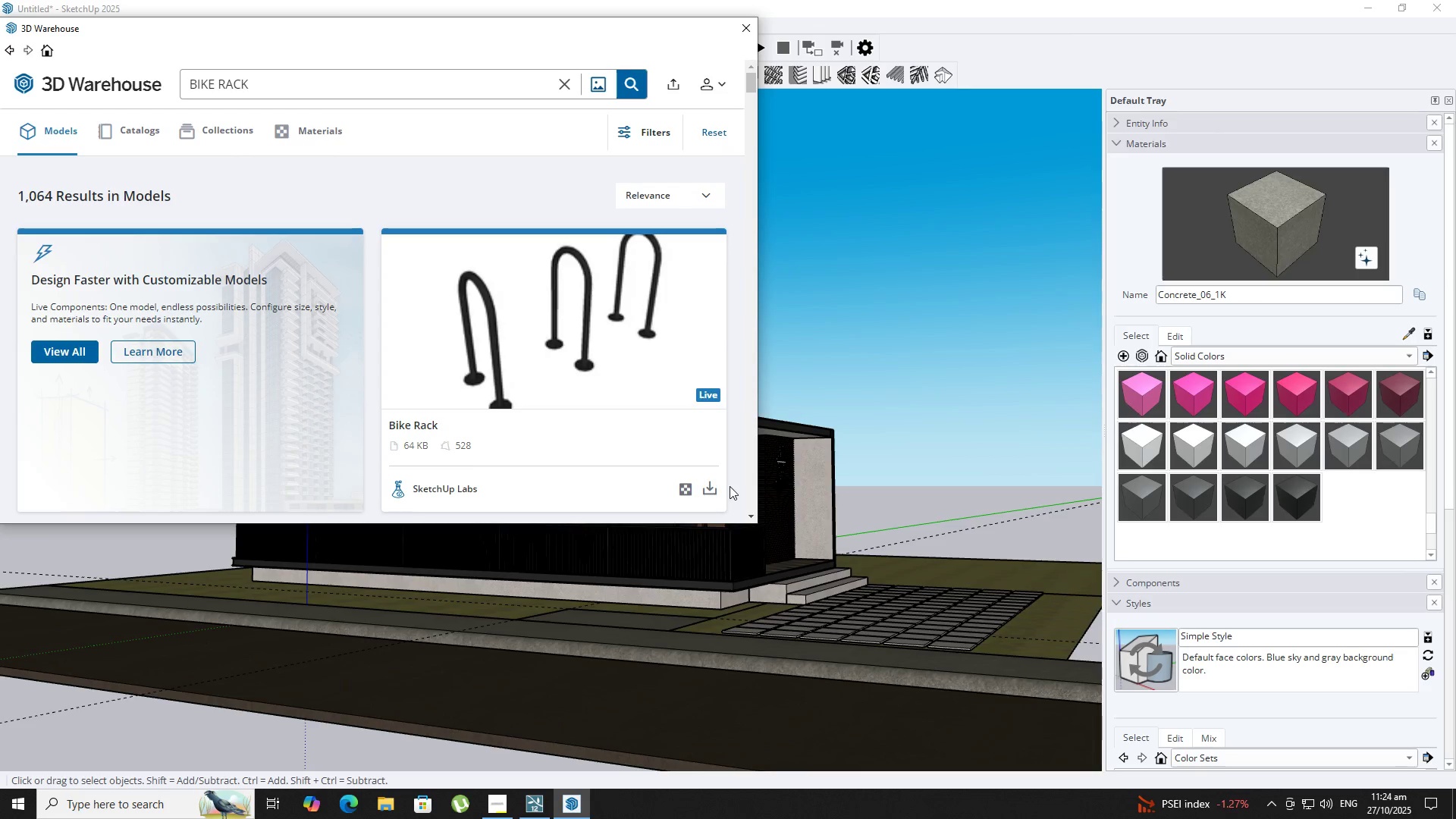 
left_click([714, 482])
 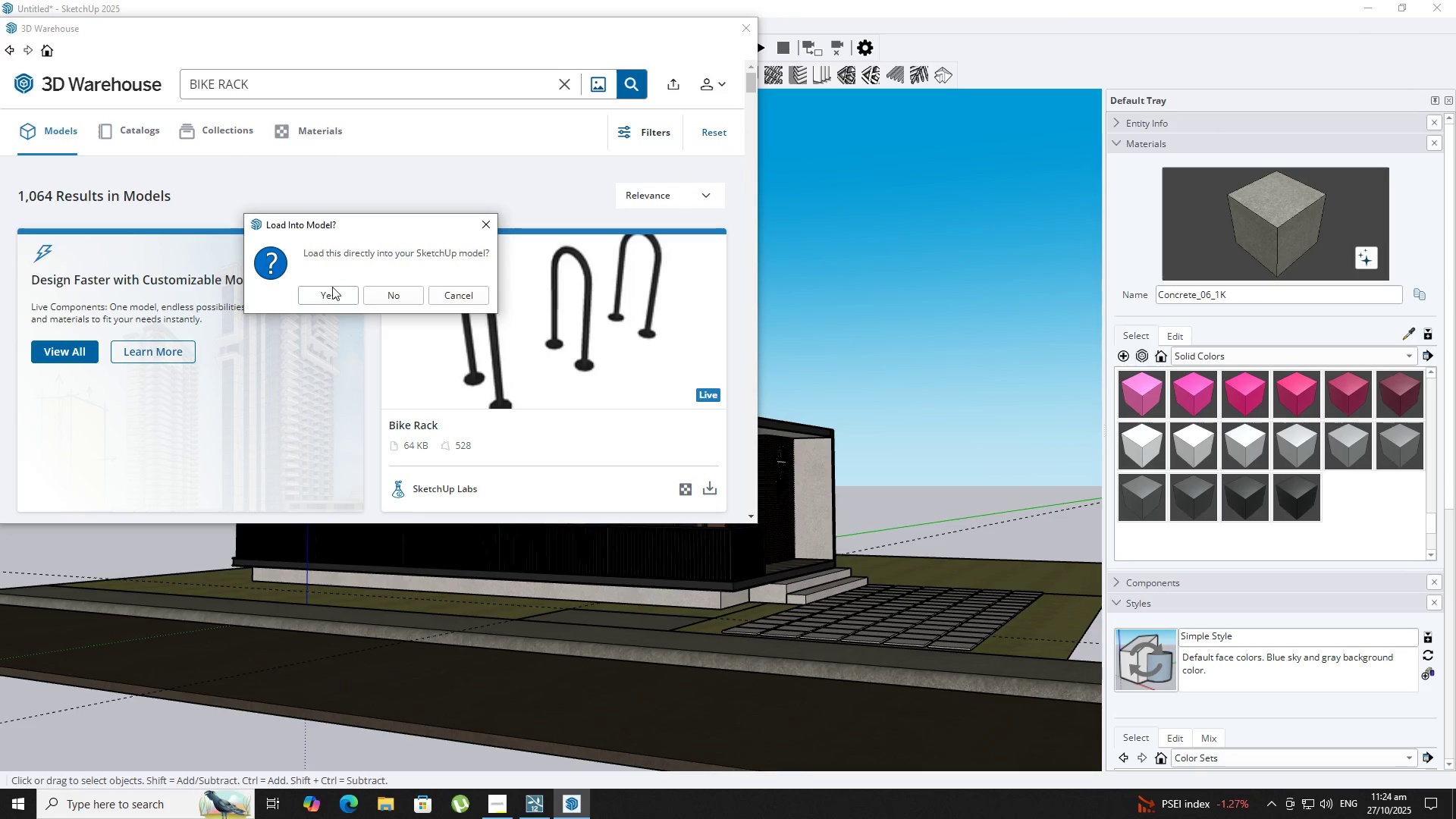 
left_click([331, 286])
 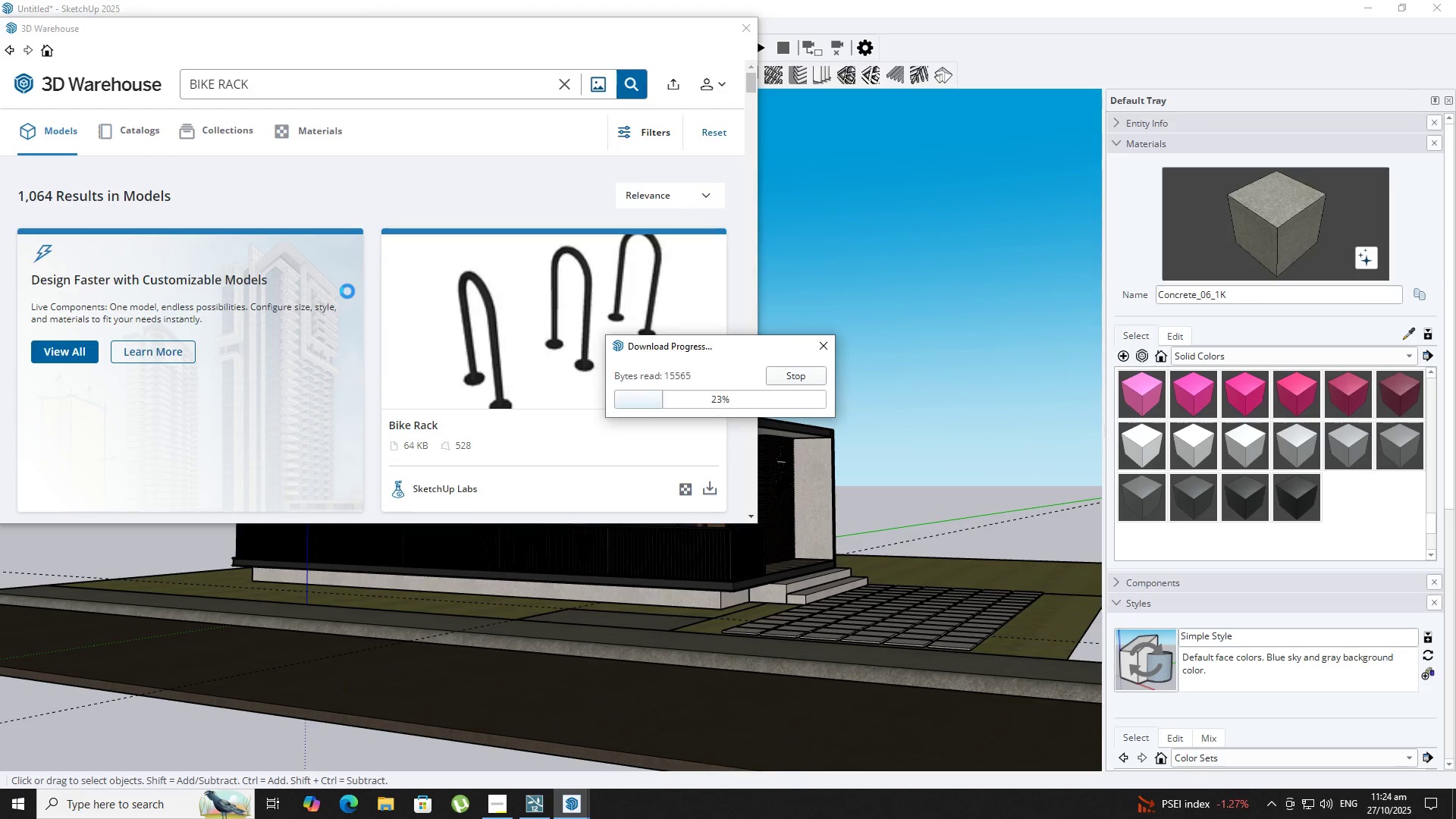 
scroll: coordinate [487, 704], scroll_direction: up, amount: 8.0
 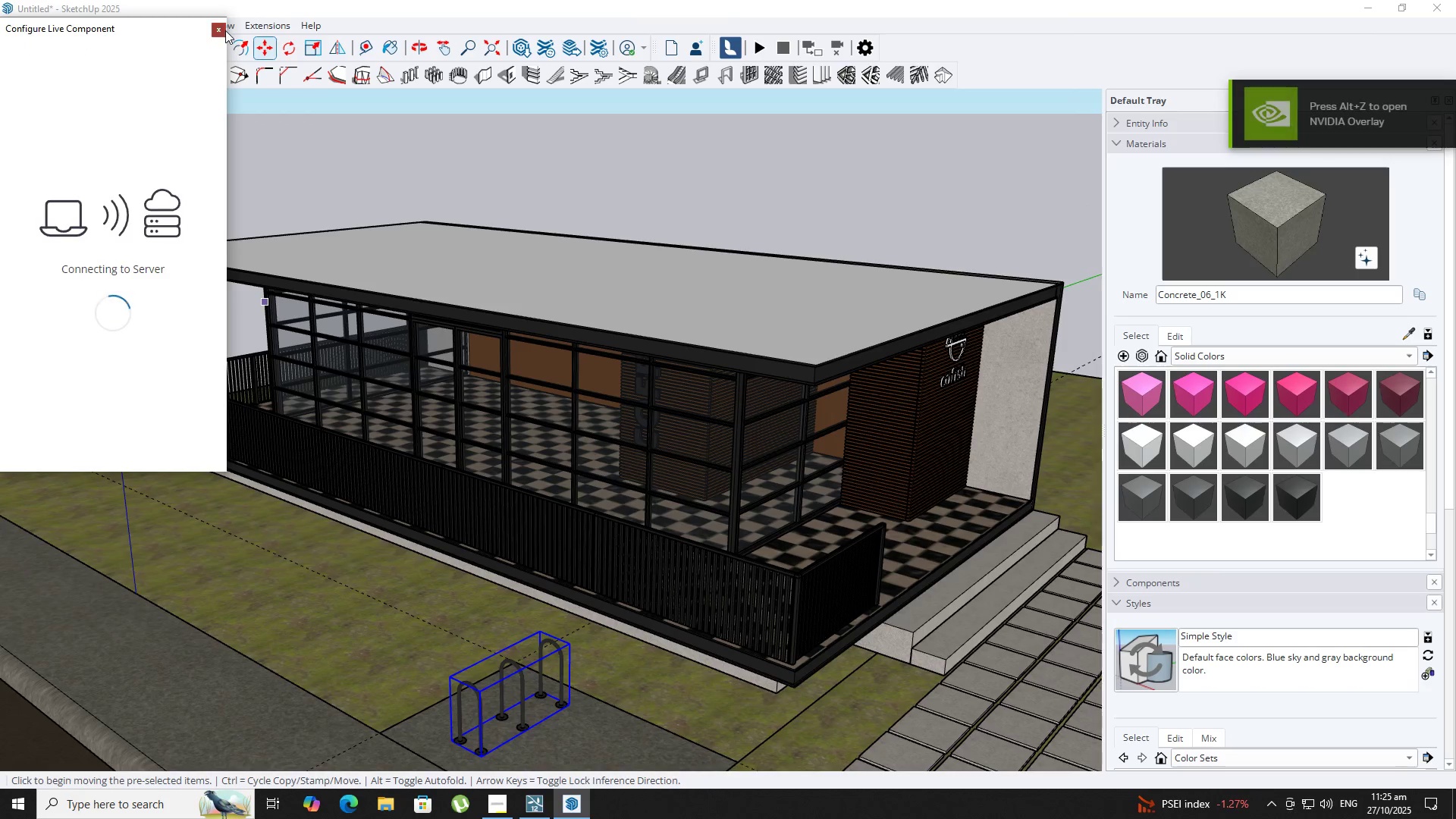 
hold_key(key=ShiftLeft, duration=0.34)
 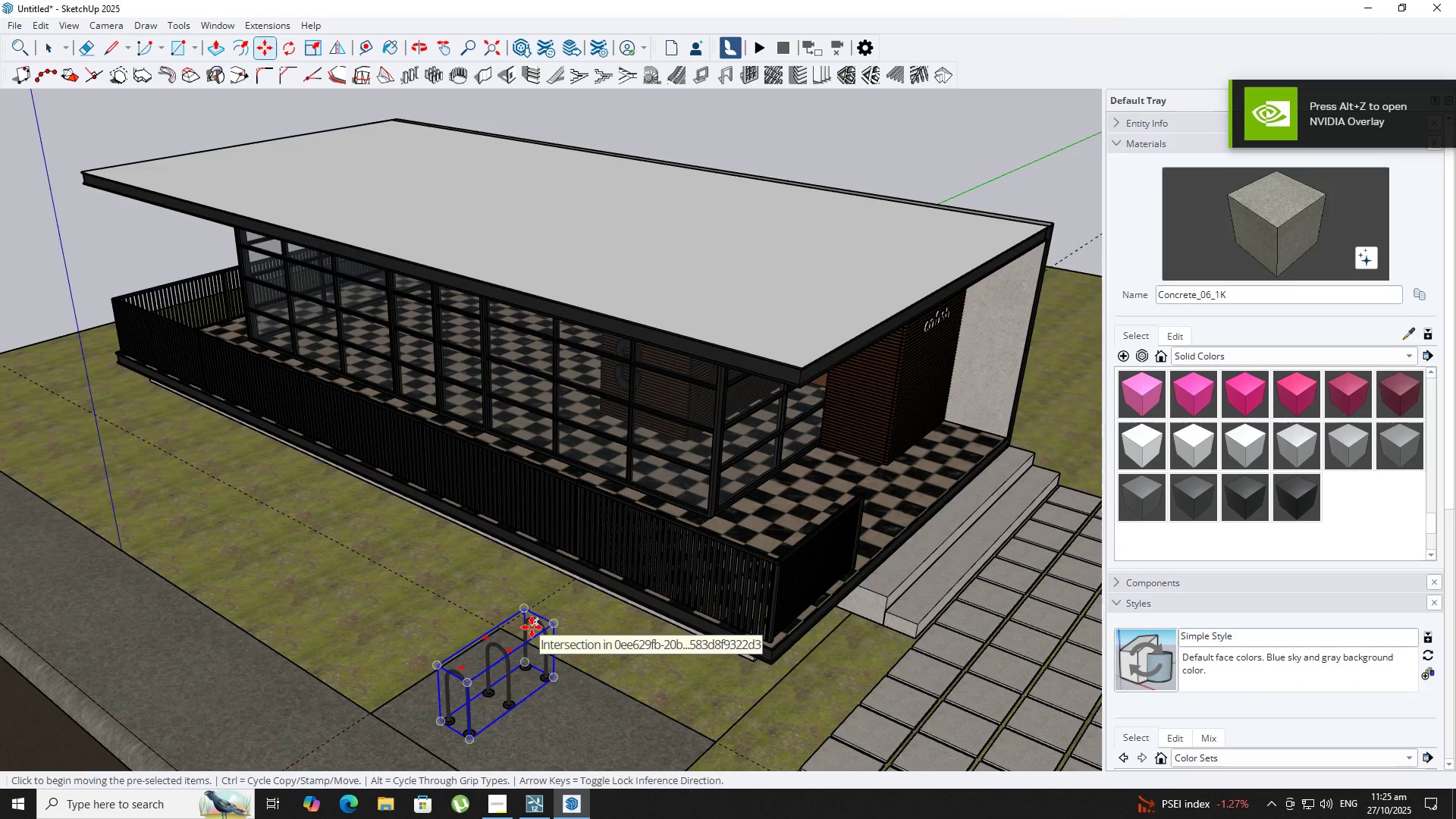 
left_click([529, 623])
 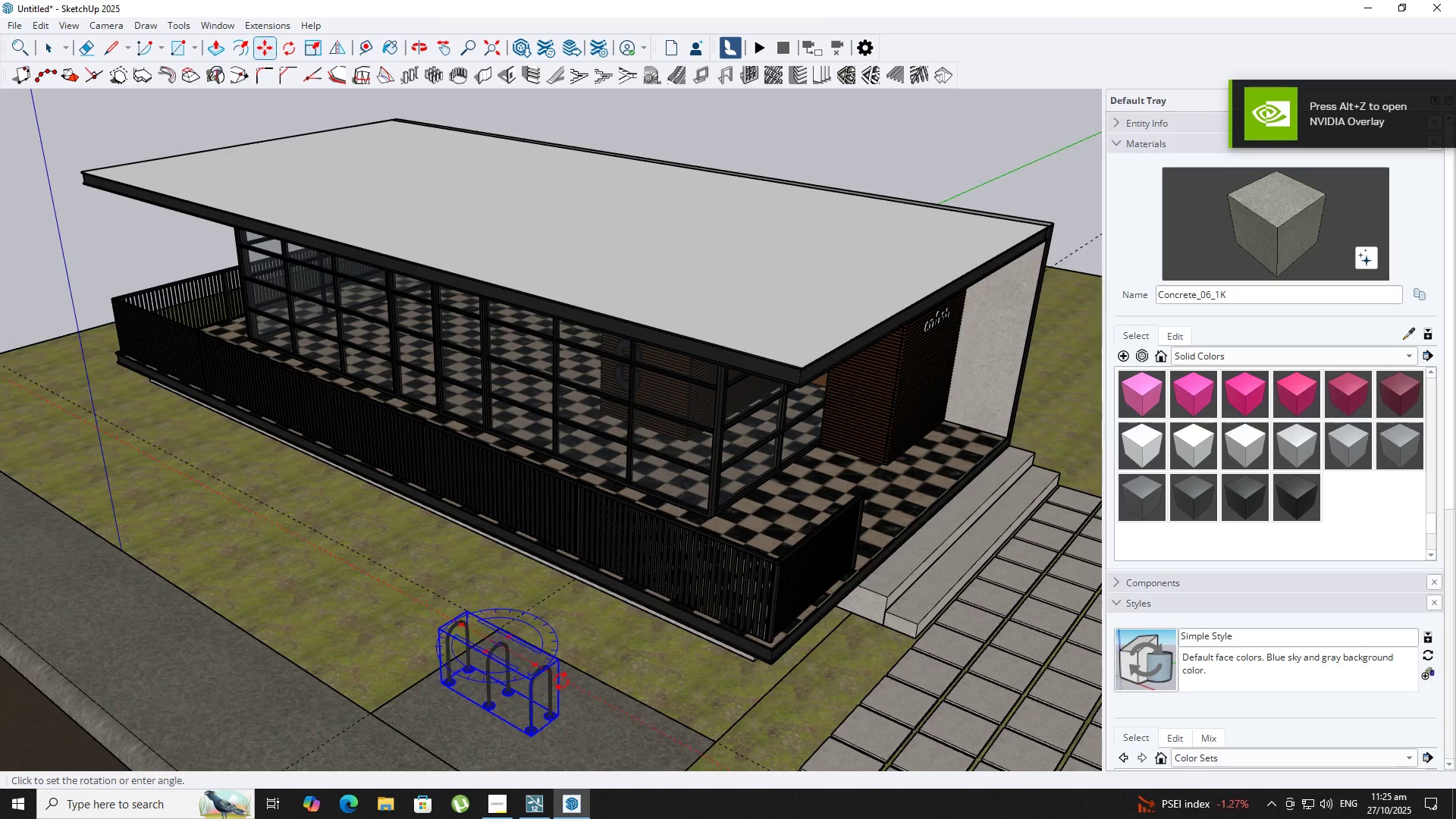 
left_click([560, 679])
 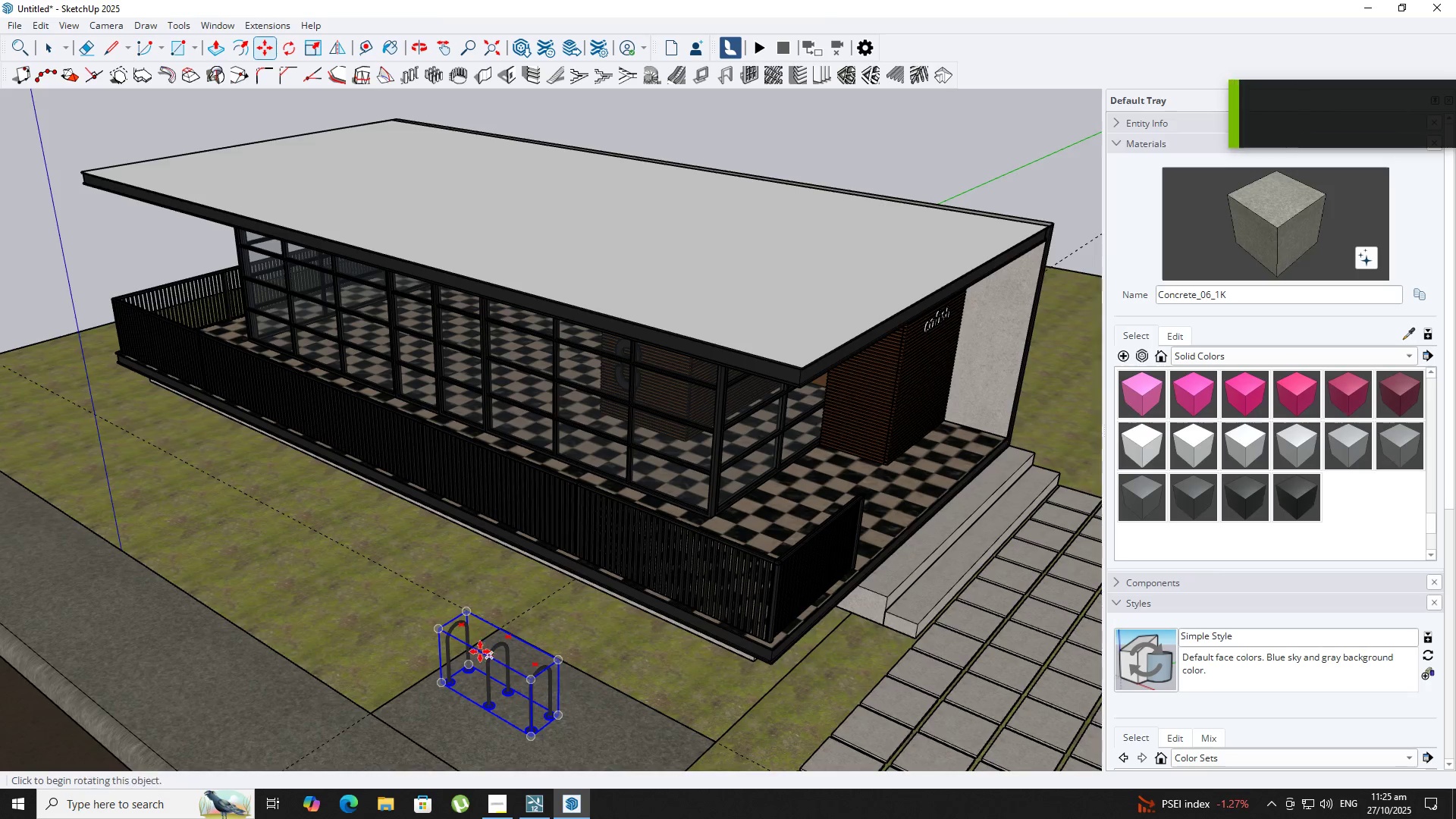 
scroll: coordinate [485, 651], scroll_direction: up, amount: 2.0
 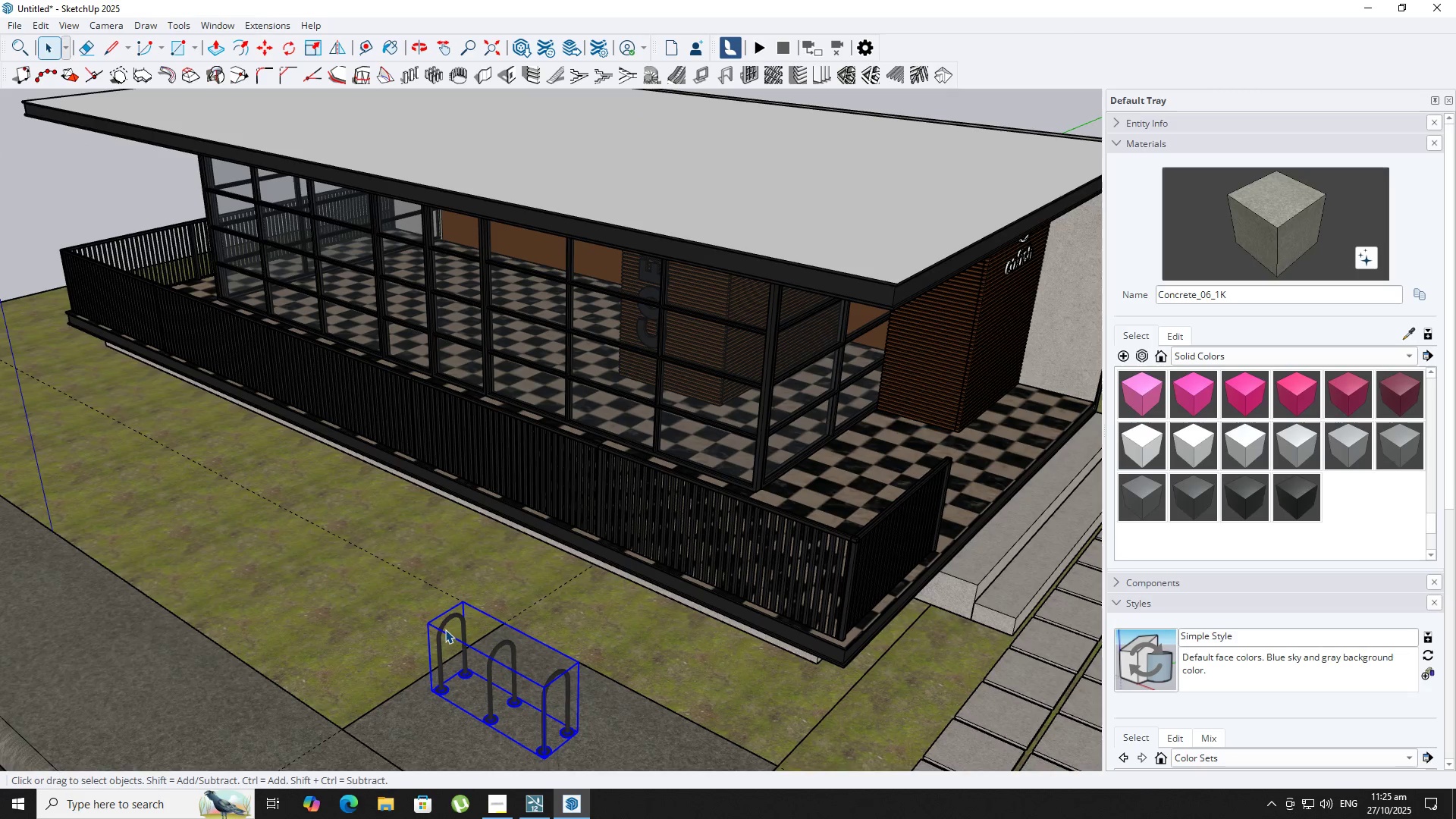 
key(Space)
 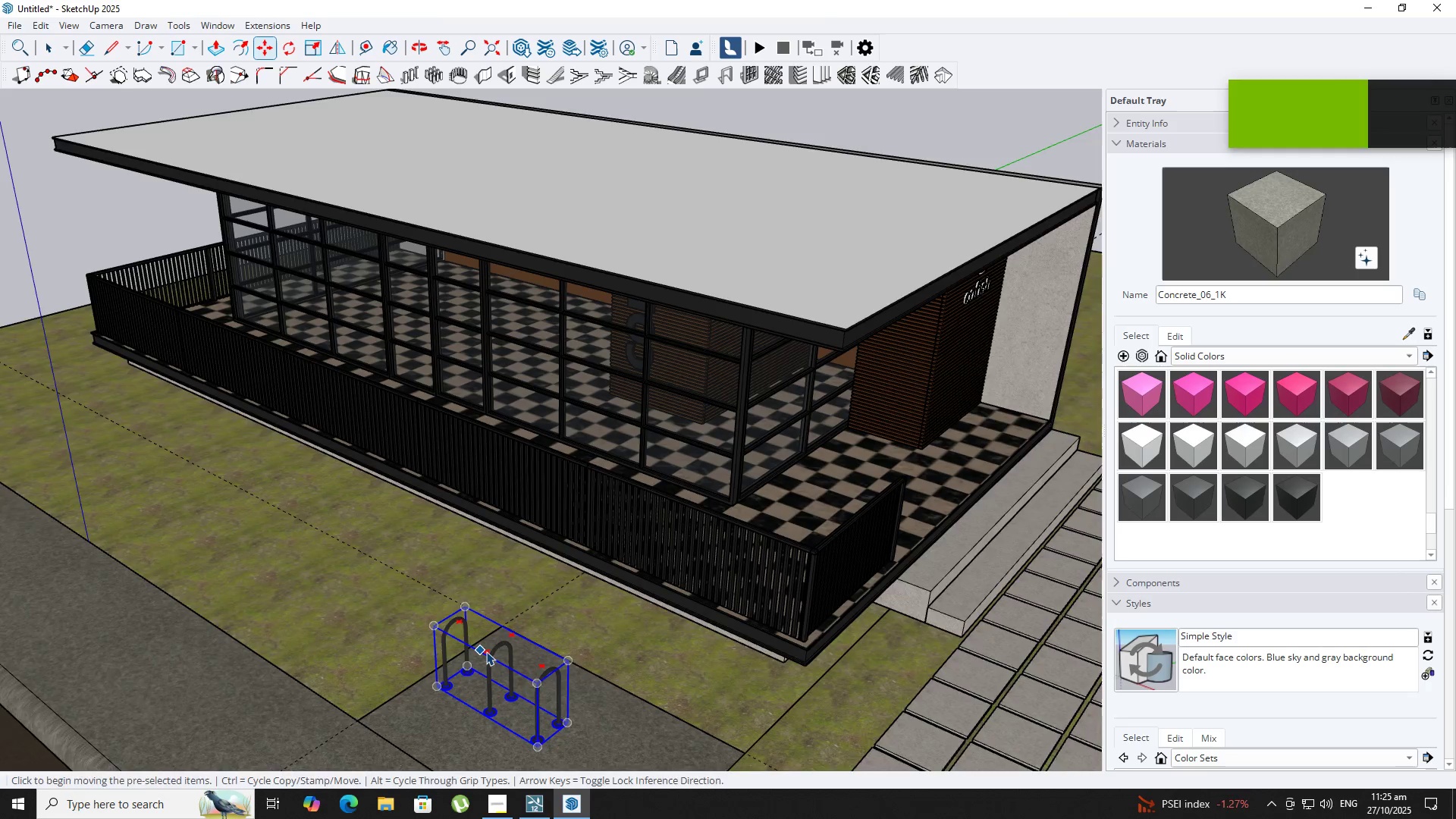 
double_click([444, 629])
 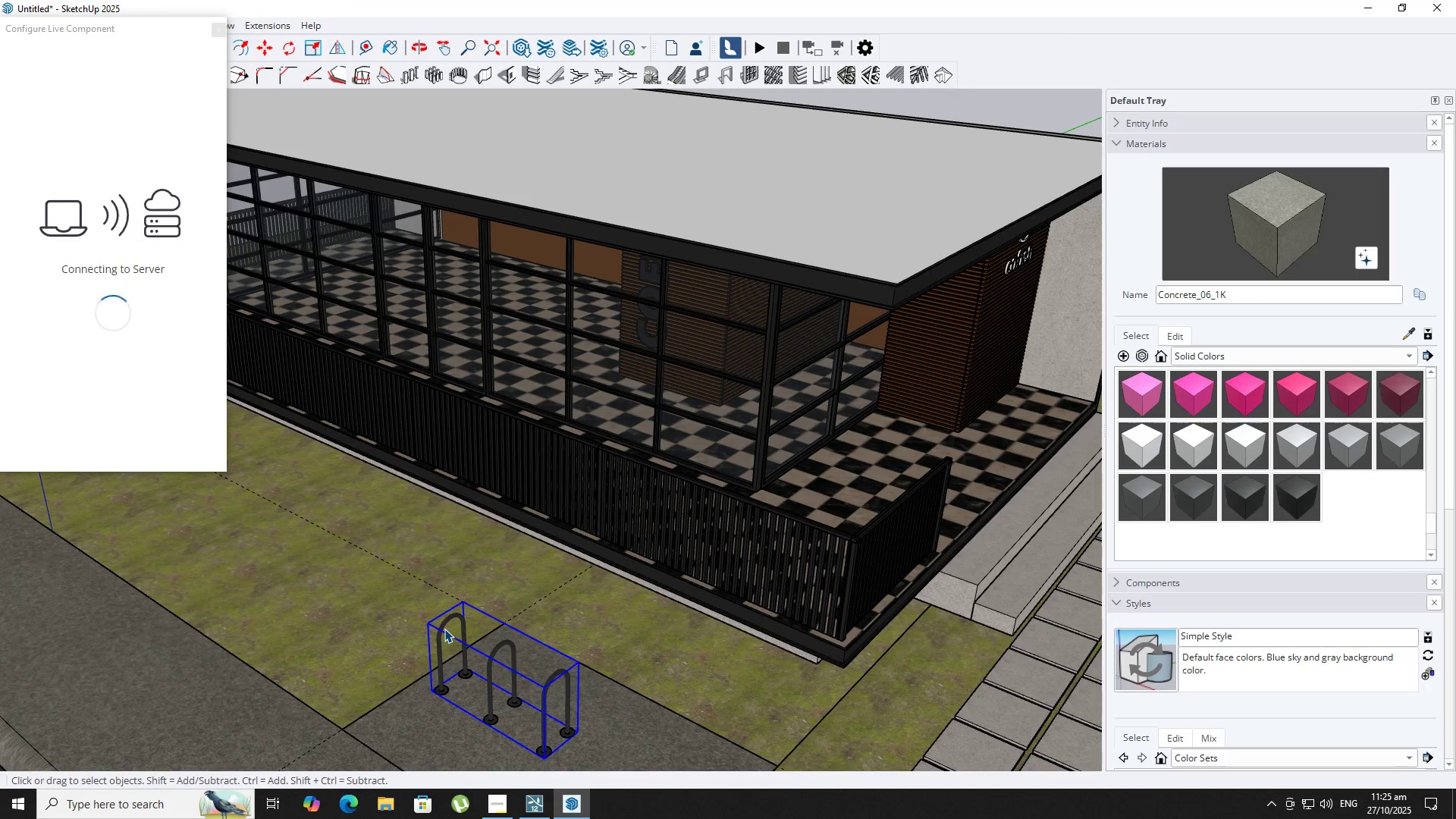 
triple_click([444, 629])
 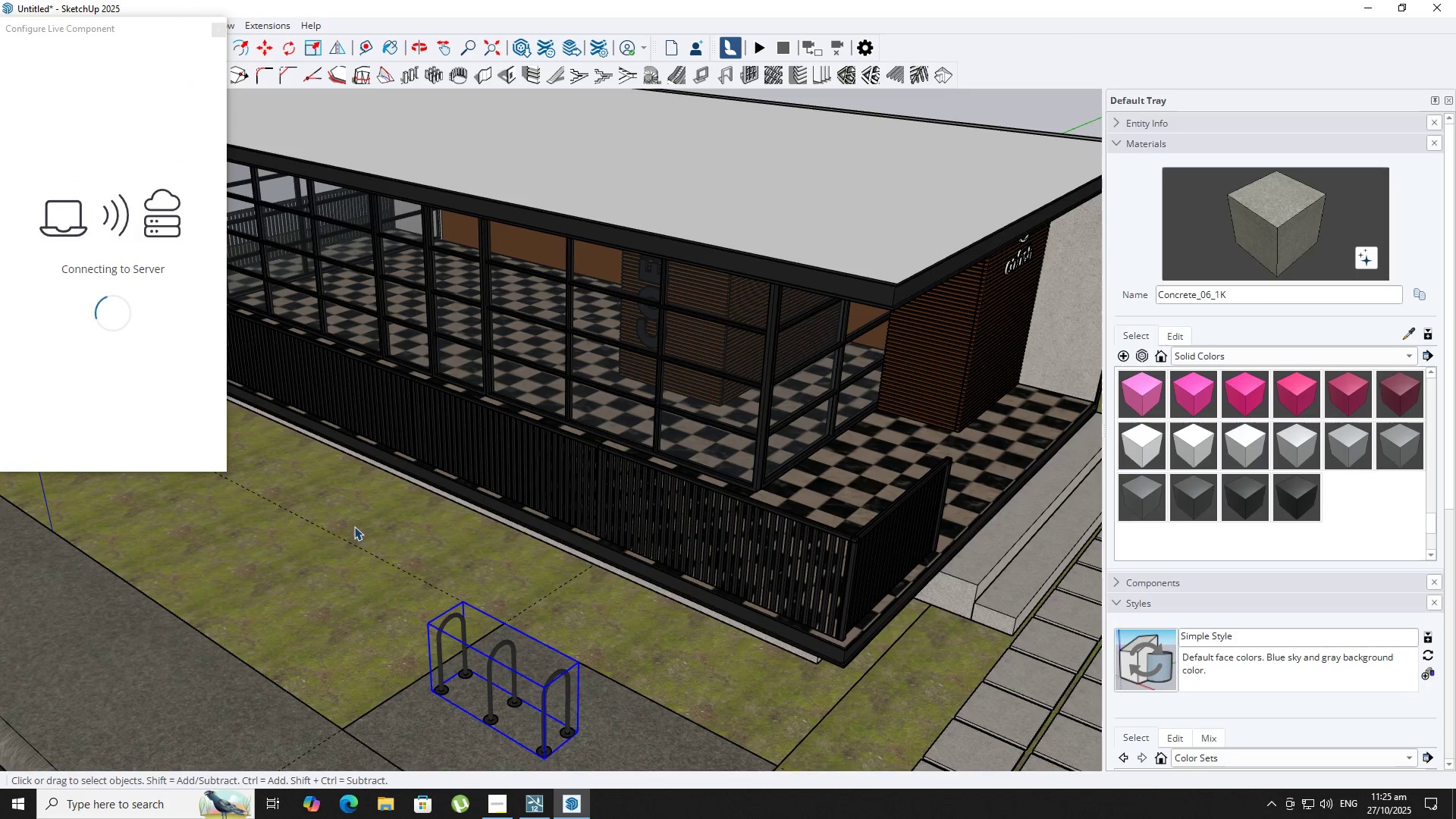 
key(Escape)
 